 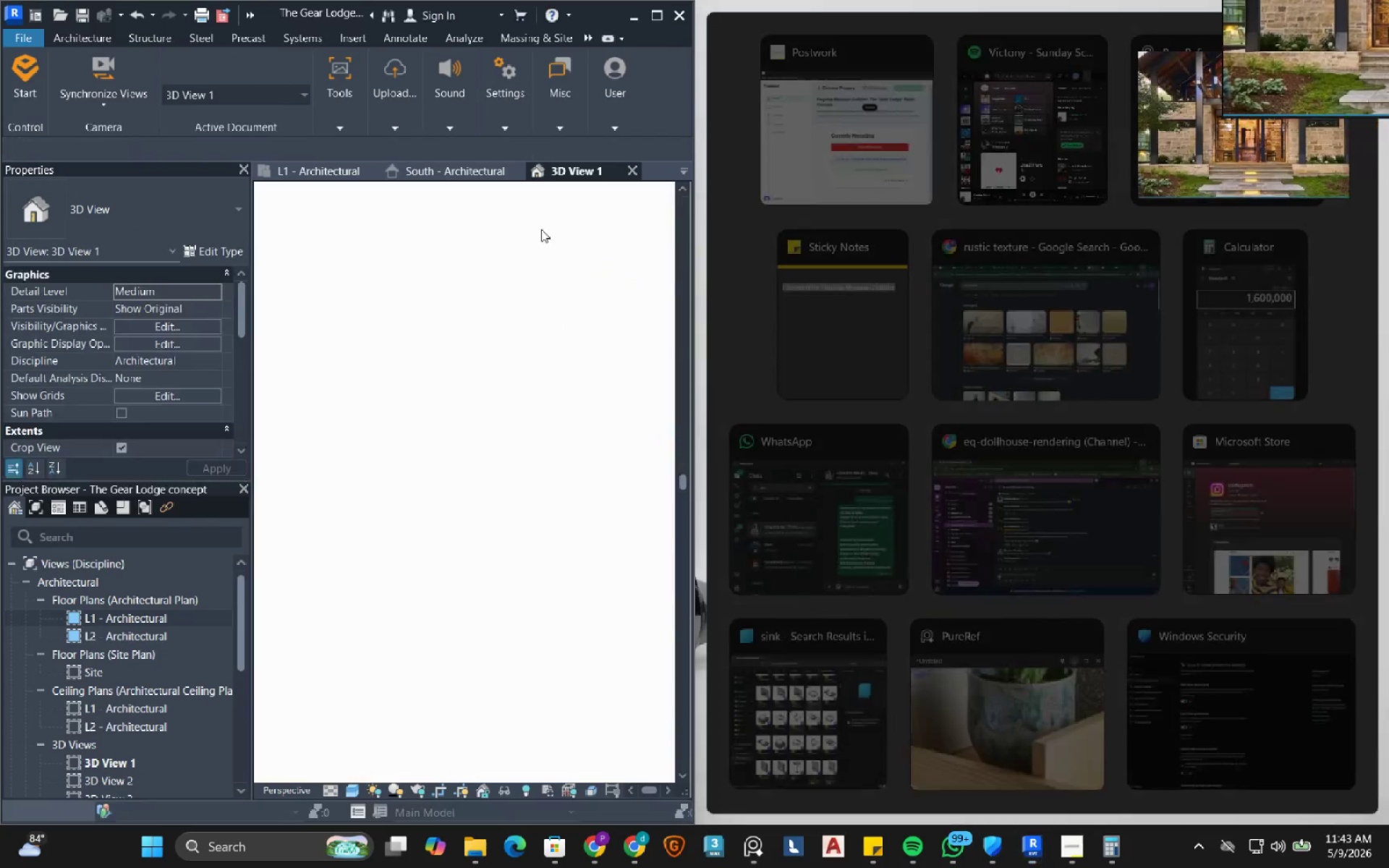 
left_click([322, 268])
 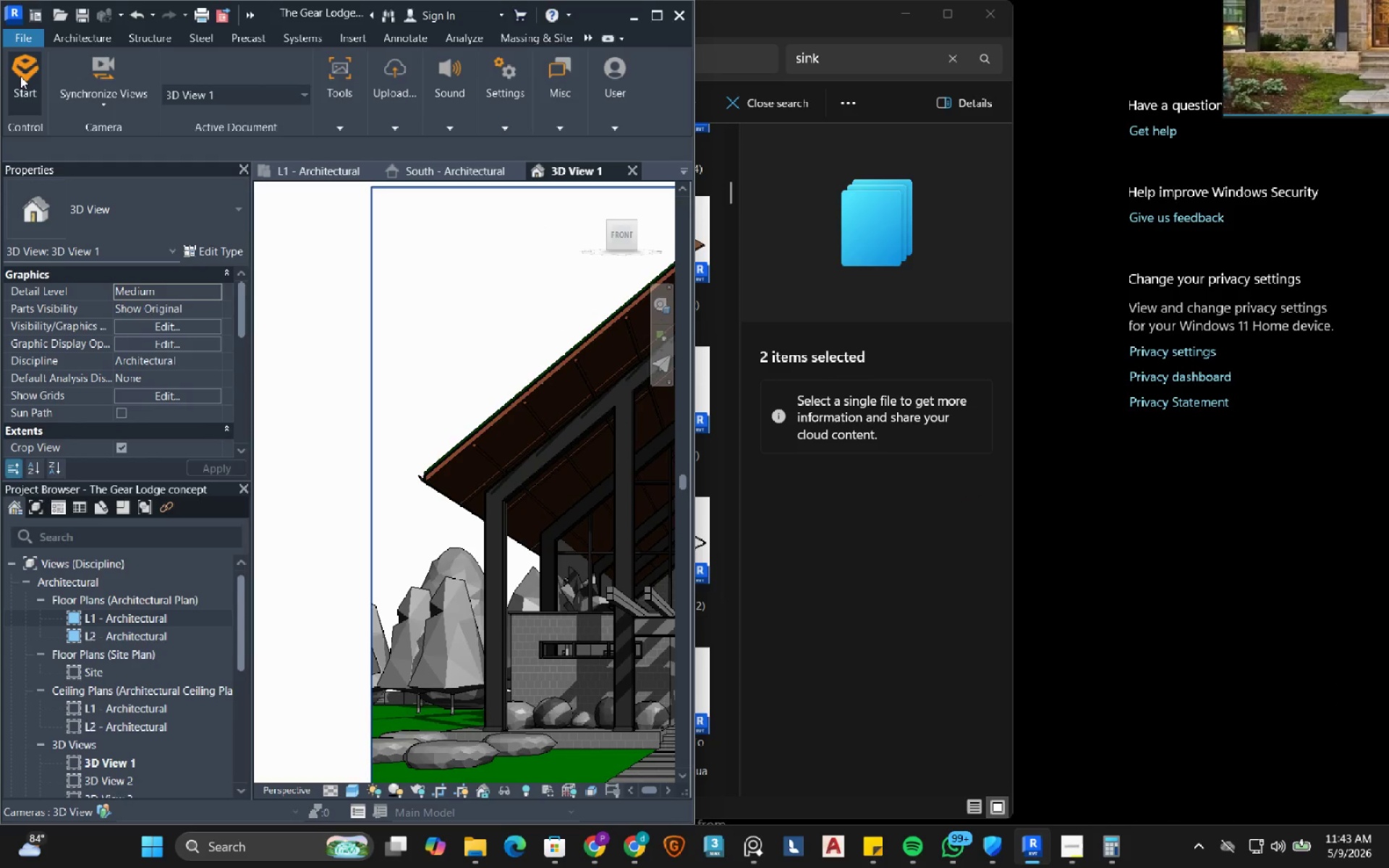 
left_click([23, 76])
 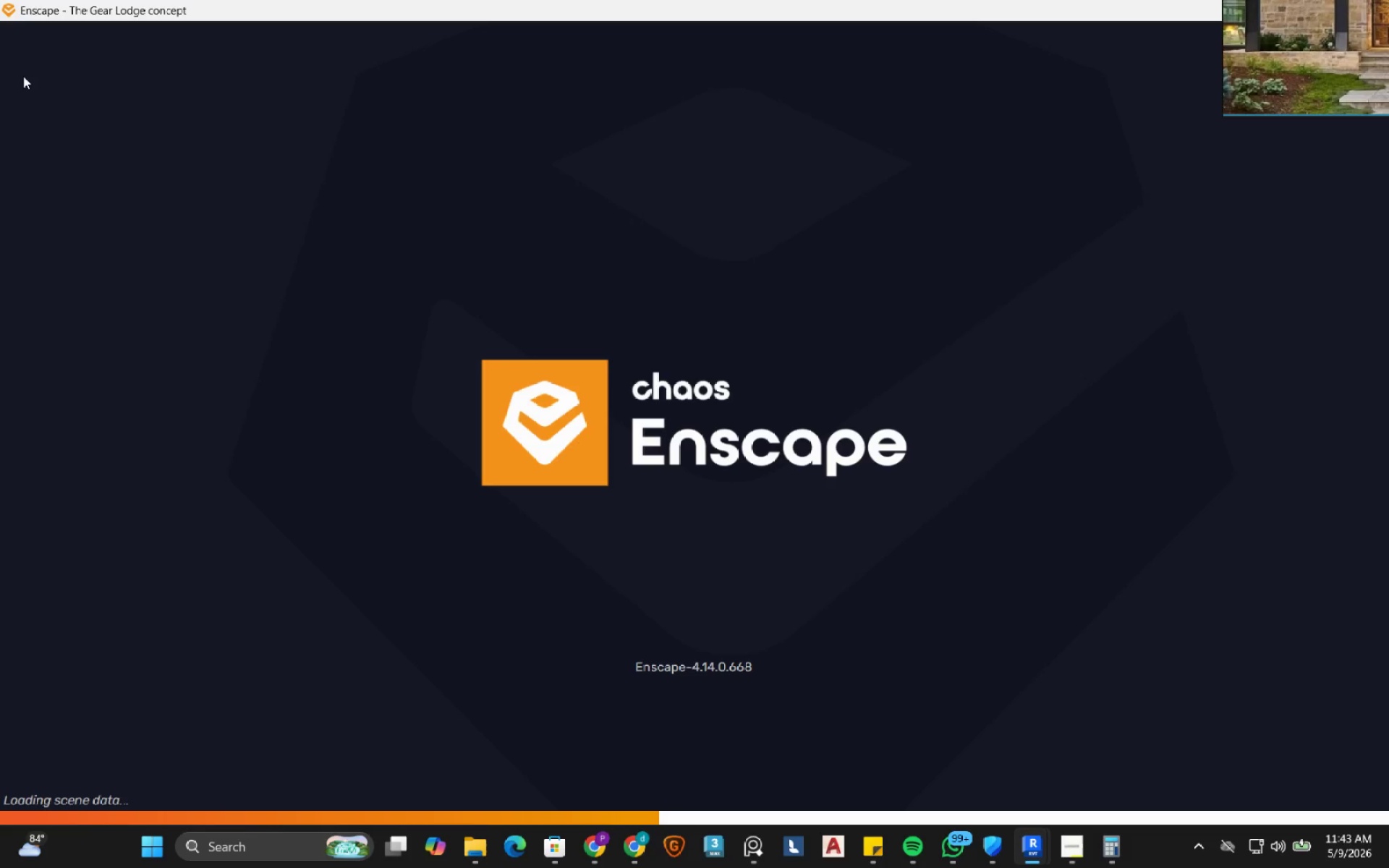 
wait(25.88)
 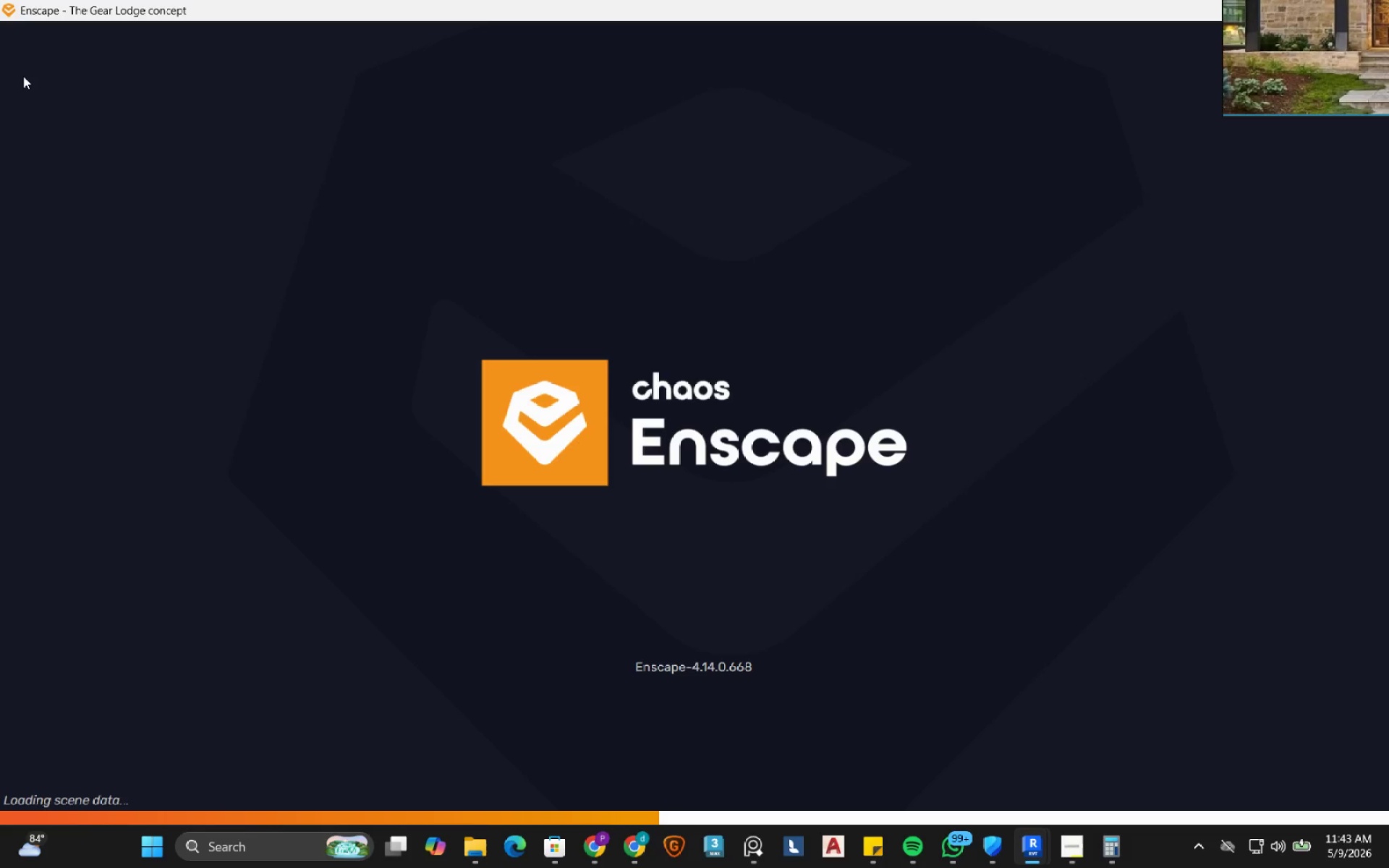 
scroll: coordinate [556, 430], scroll_direction: down, amount: 2.0
 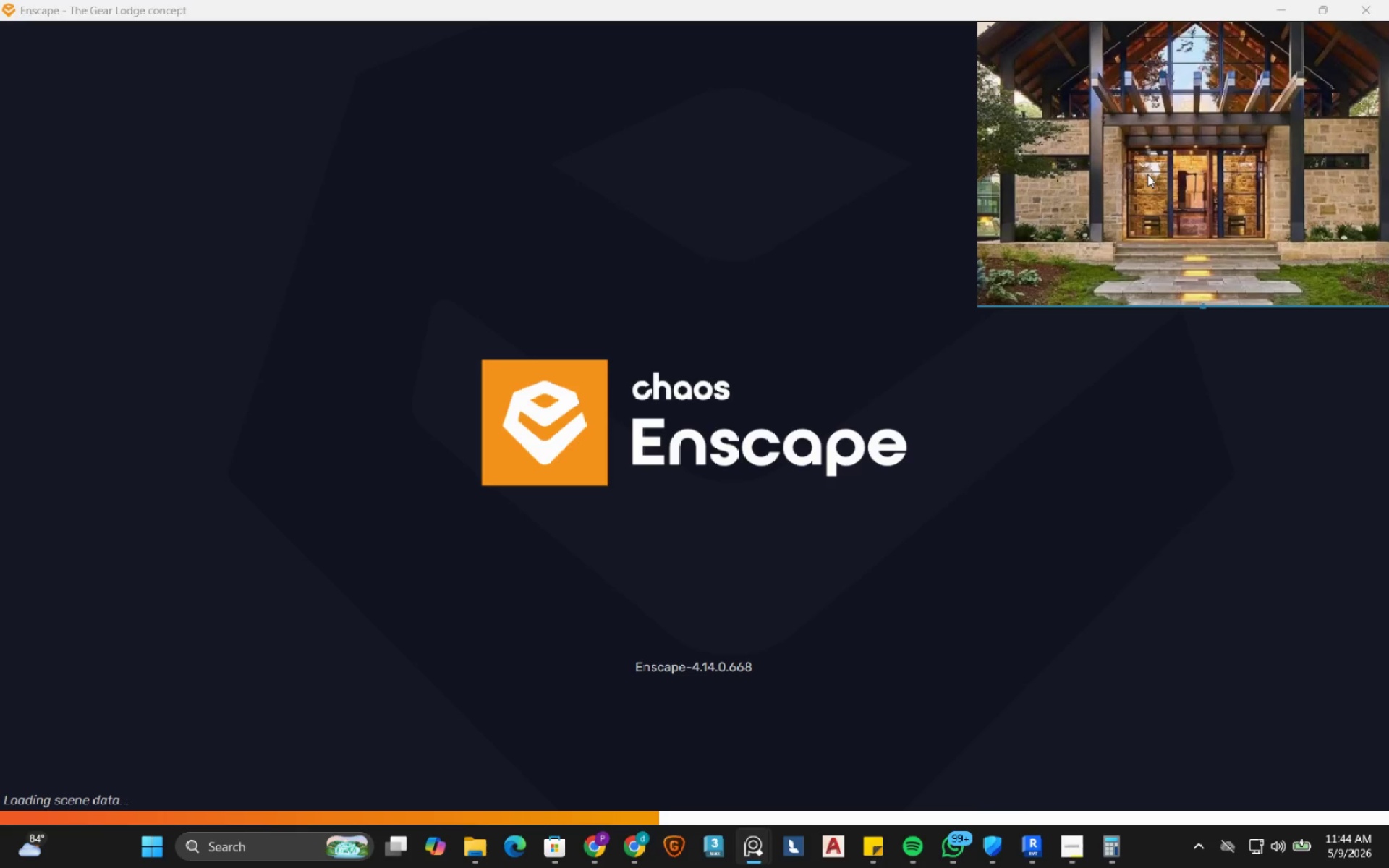 
wait(36.6)
 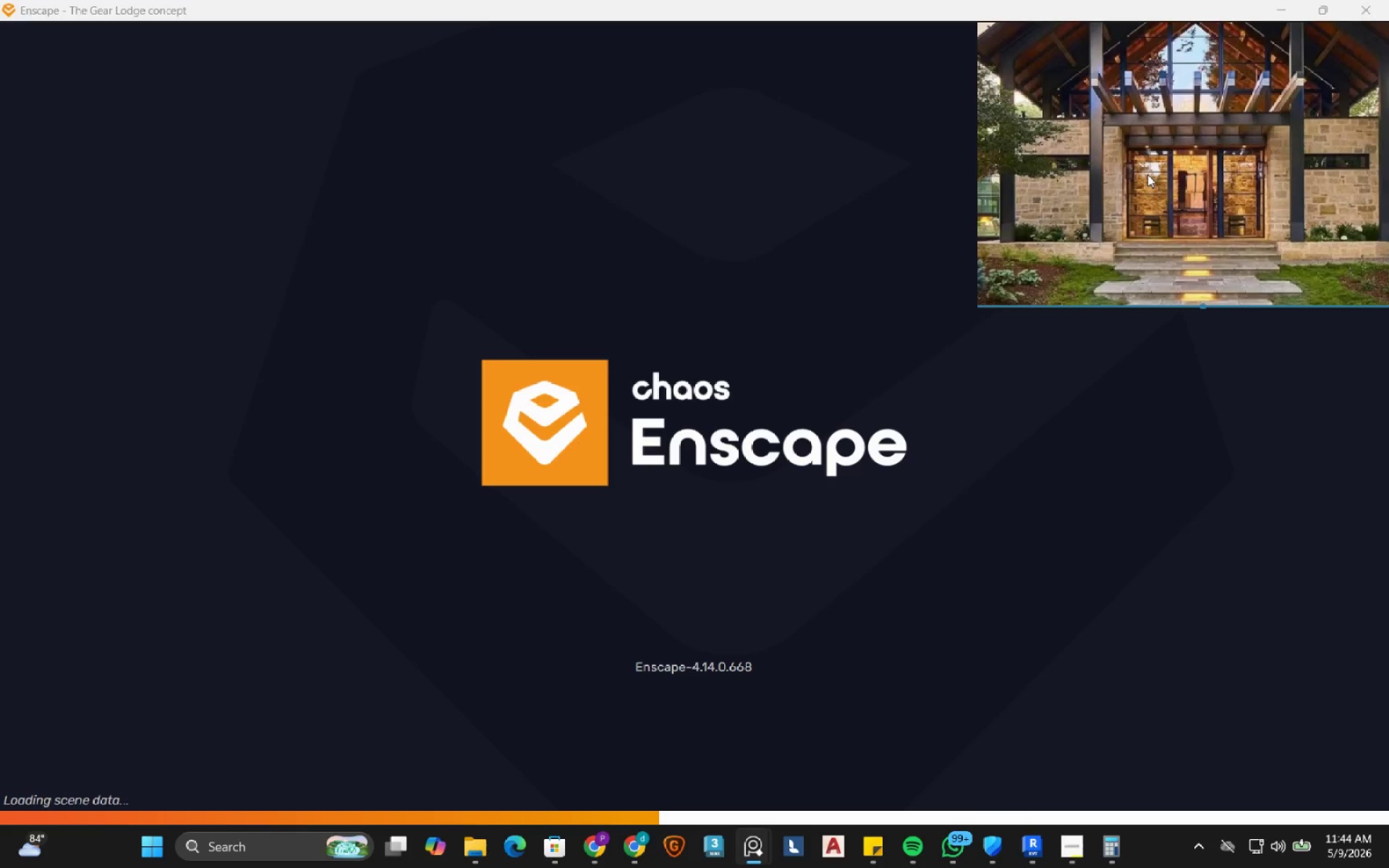 
left_click([443, 367])
 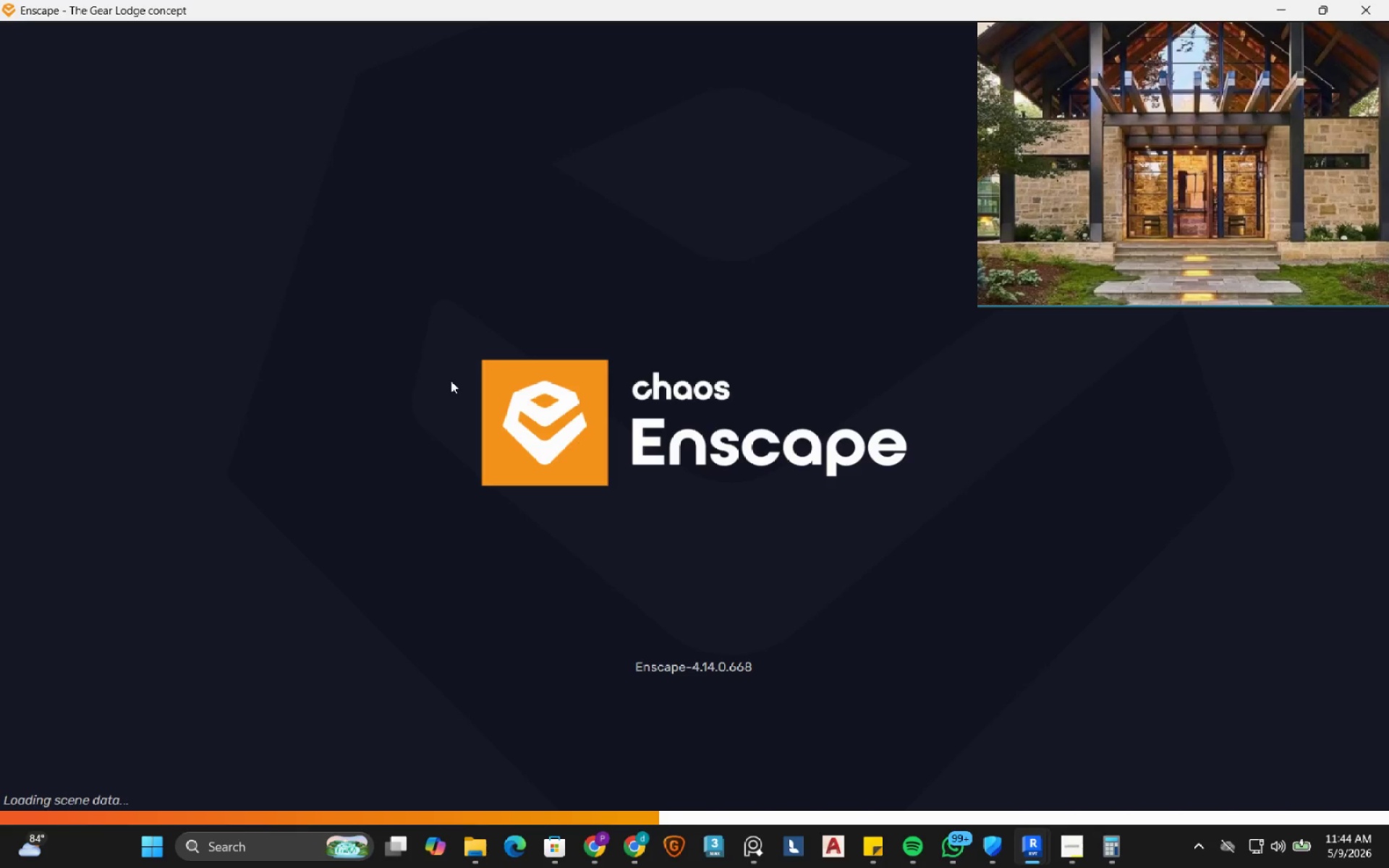 
wait(8.22)
 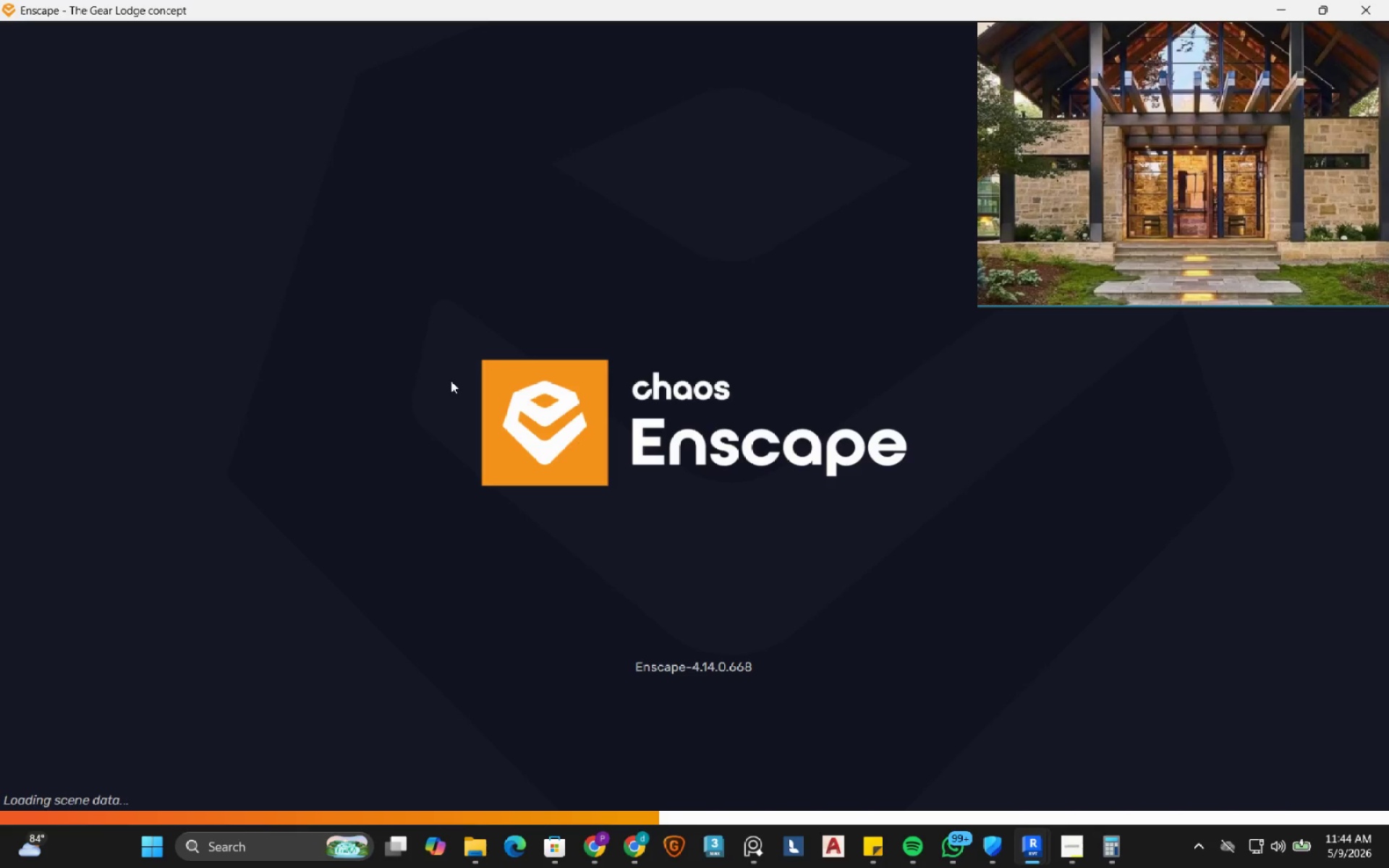 
left_click([606, 848])
 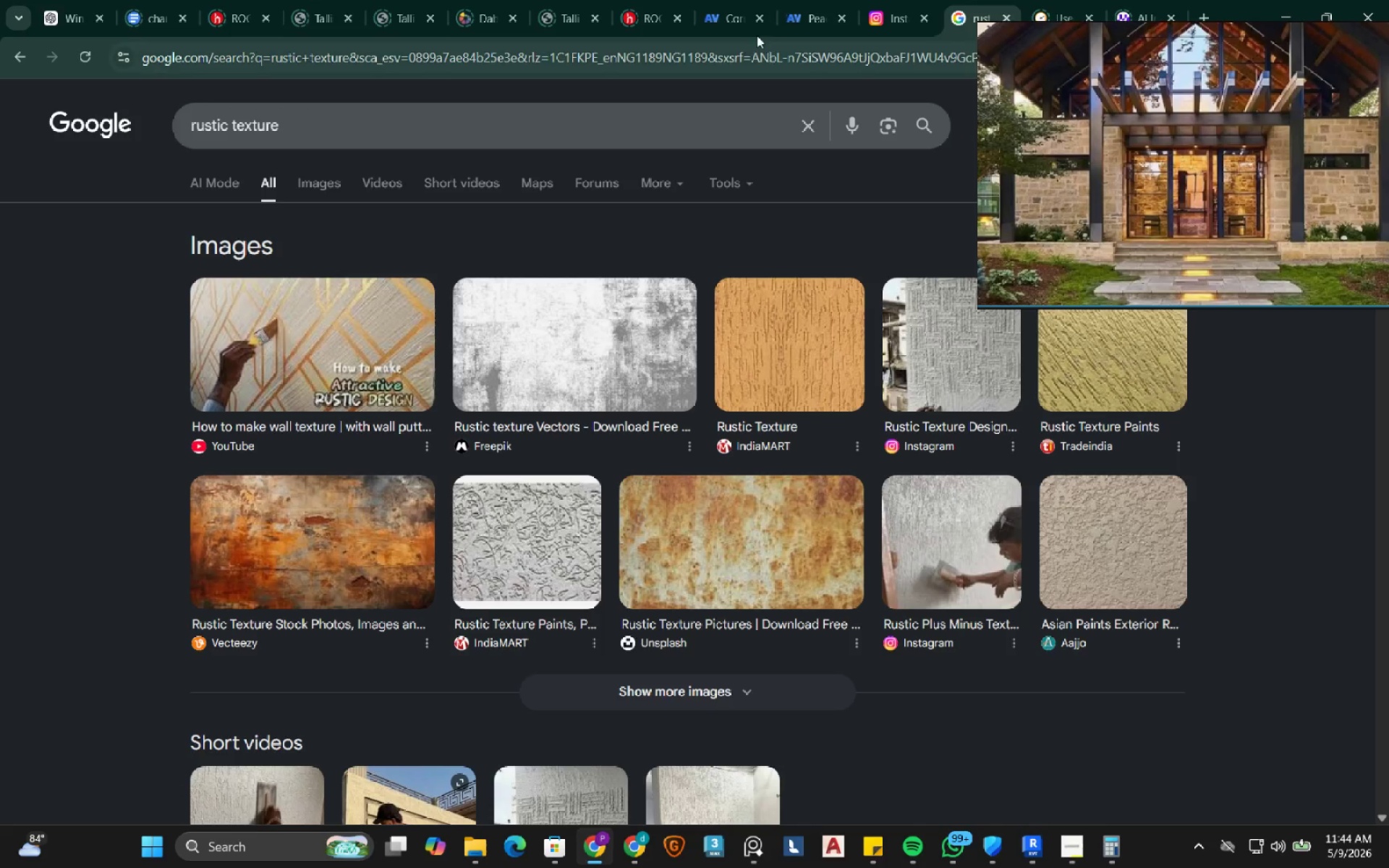 
left_click([739, 18])
 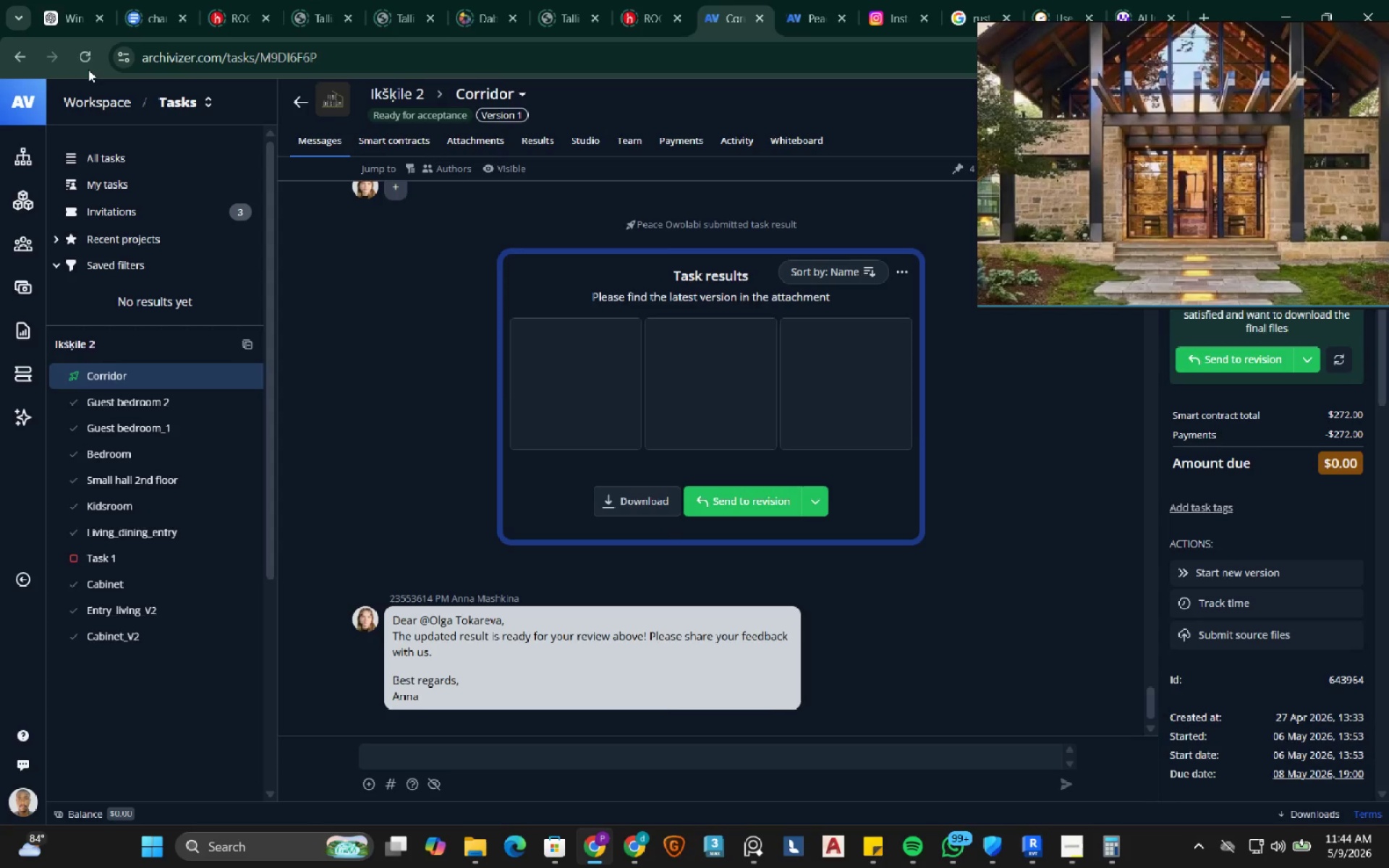 
left_click([88, 63])
 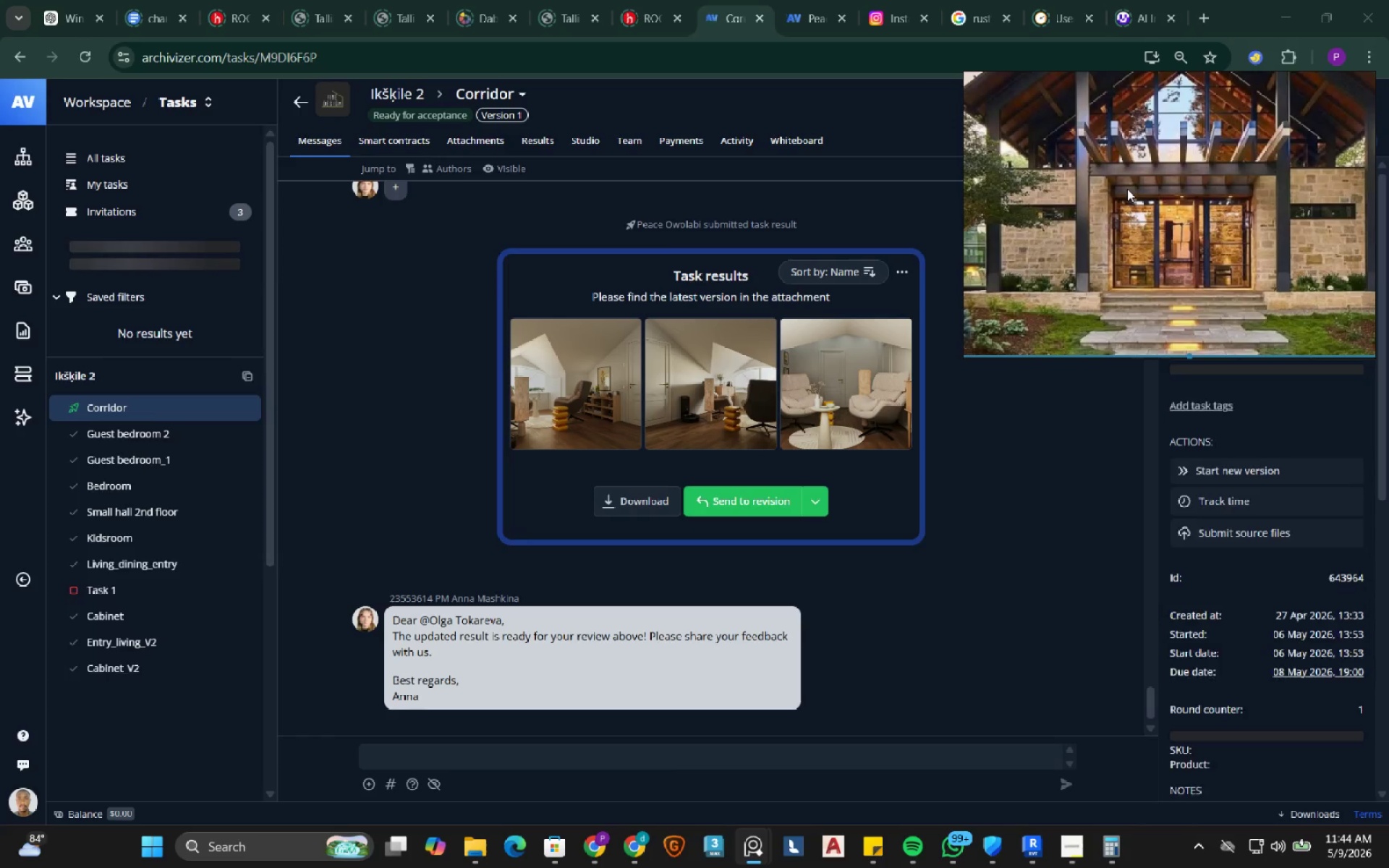 
wait(7.26)
 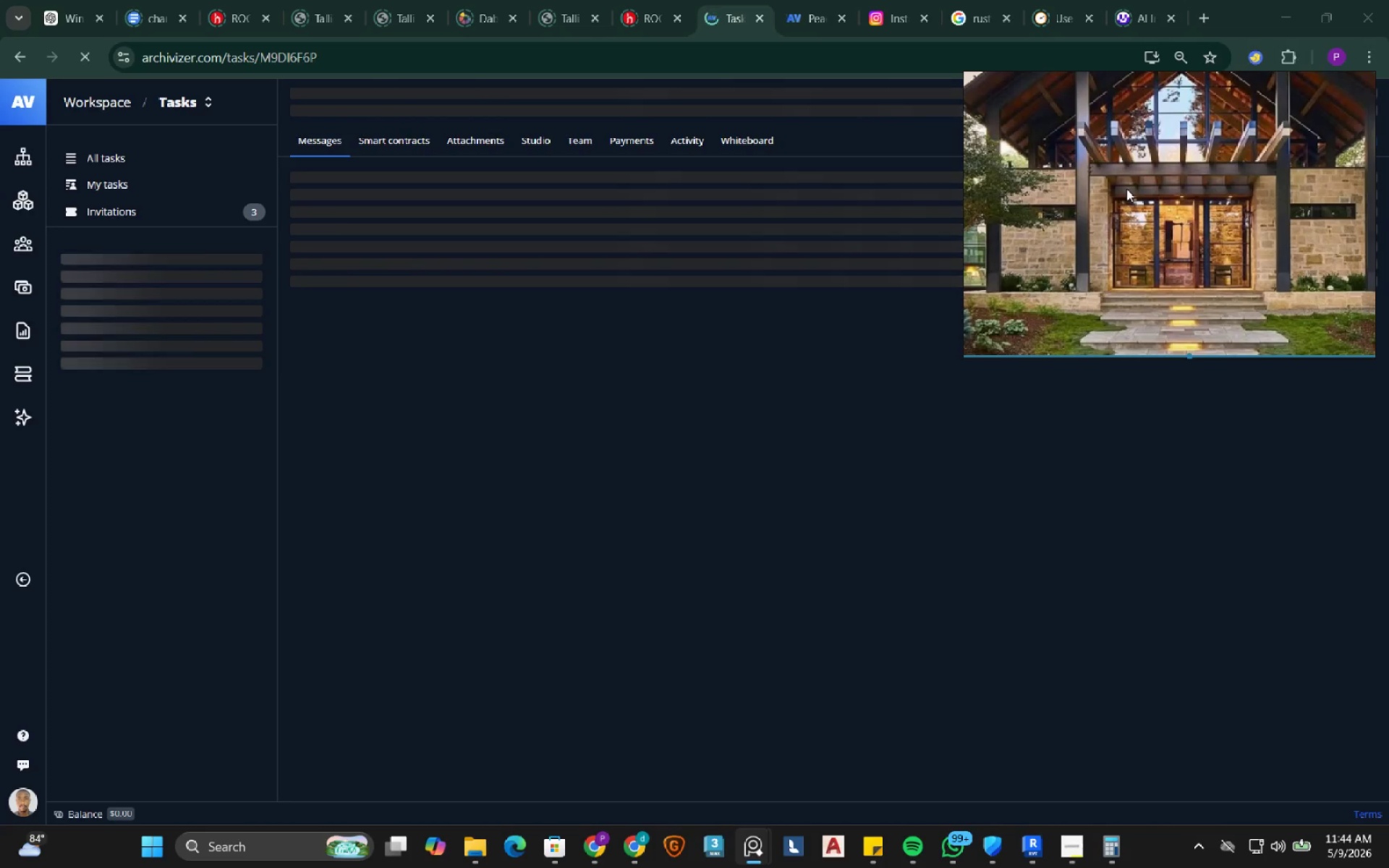 
left_click([1284, 15])
 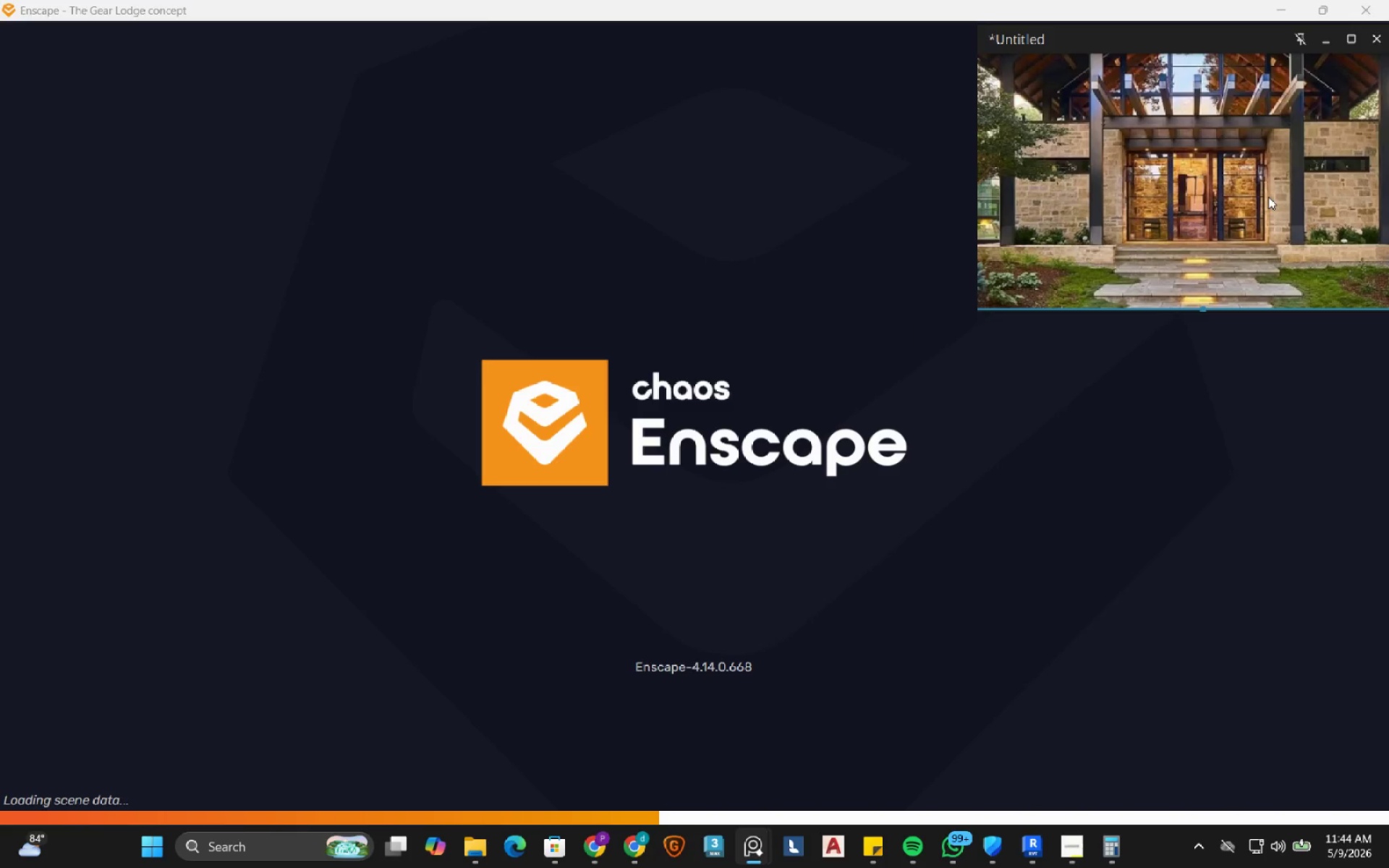 
left_click([849, 383])
 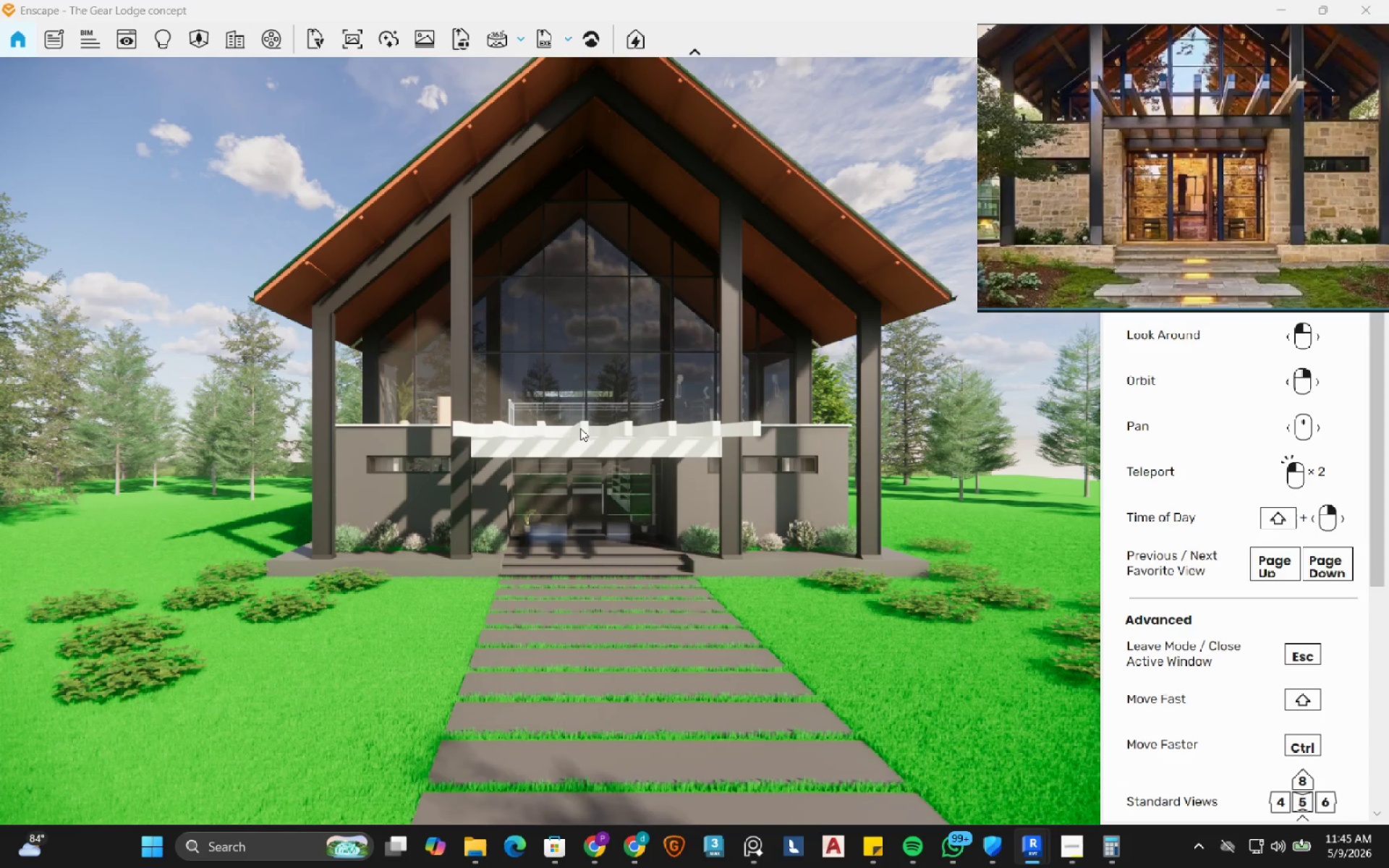 
wait(39.16)
 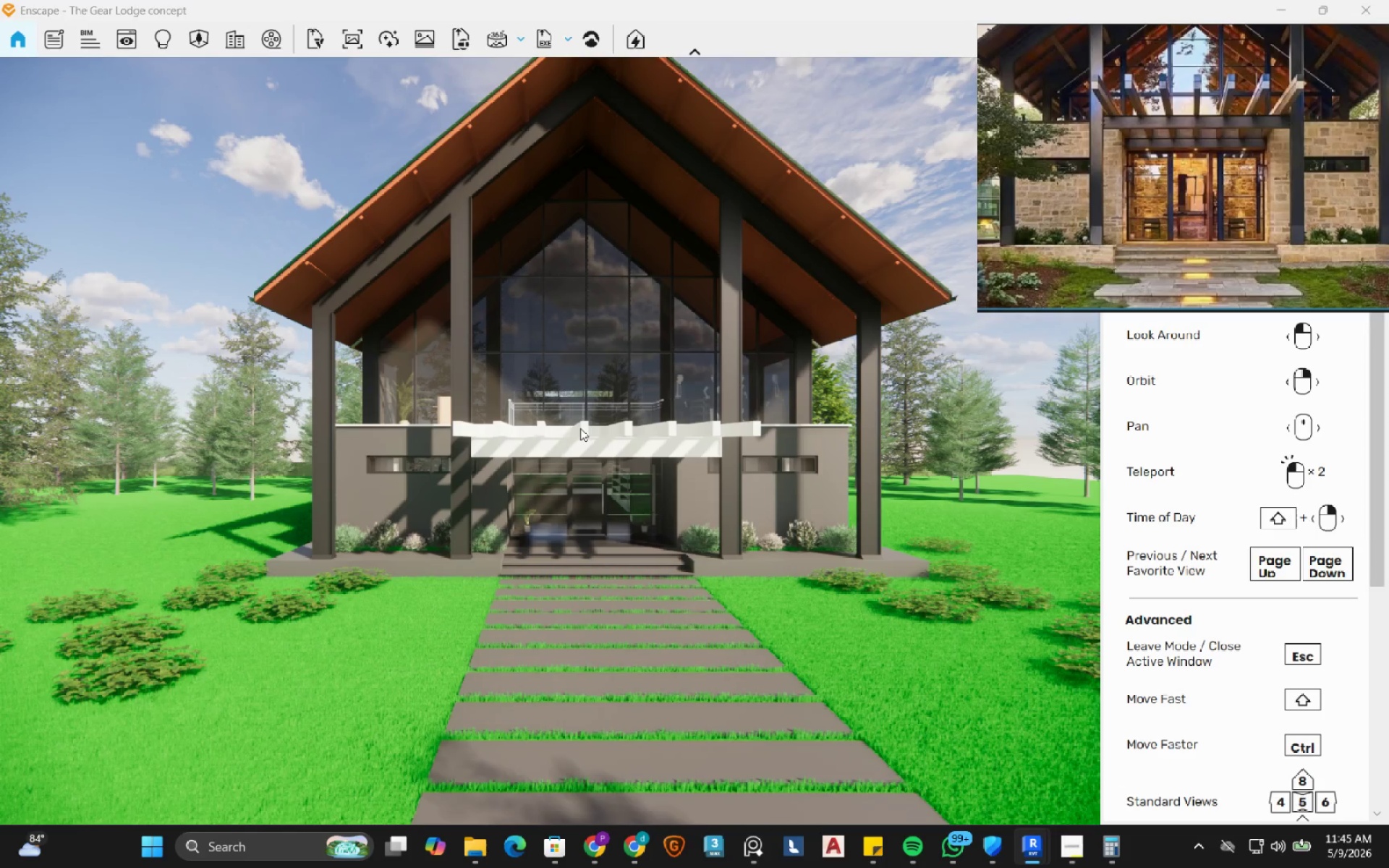 
hold_key(key=W, duration=4.49)
 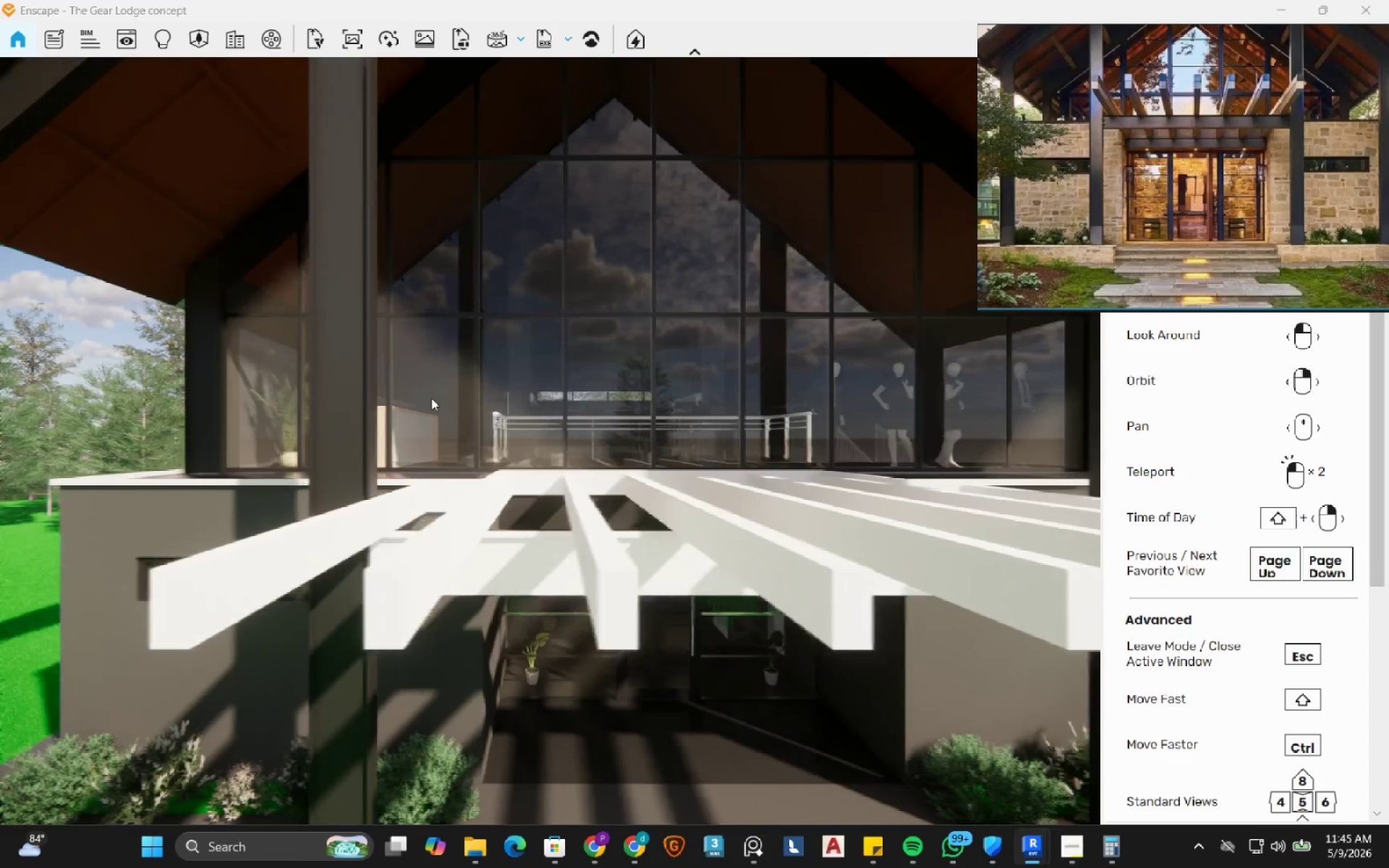 
type(aaa)
 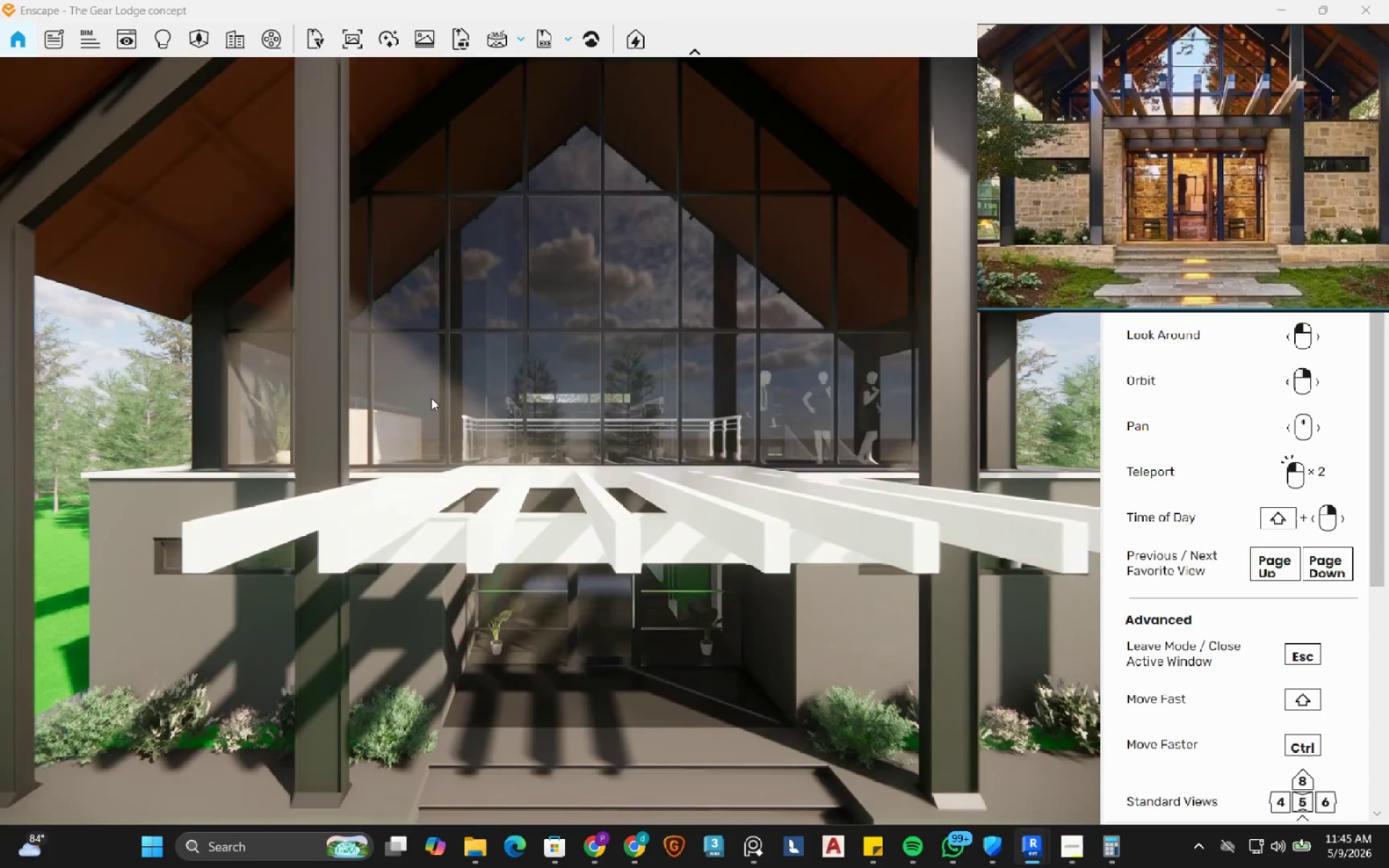 
hold_key(key=A, duration=1.5)
 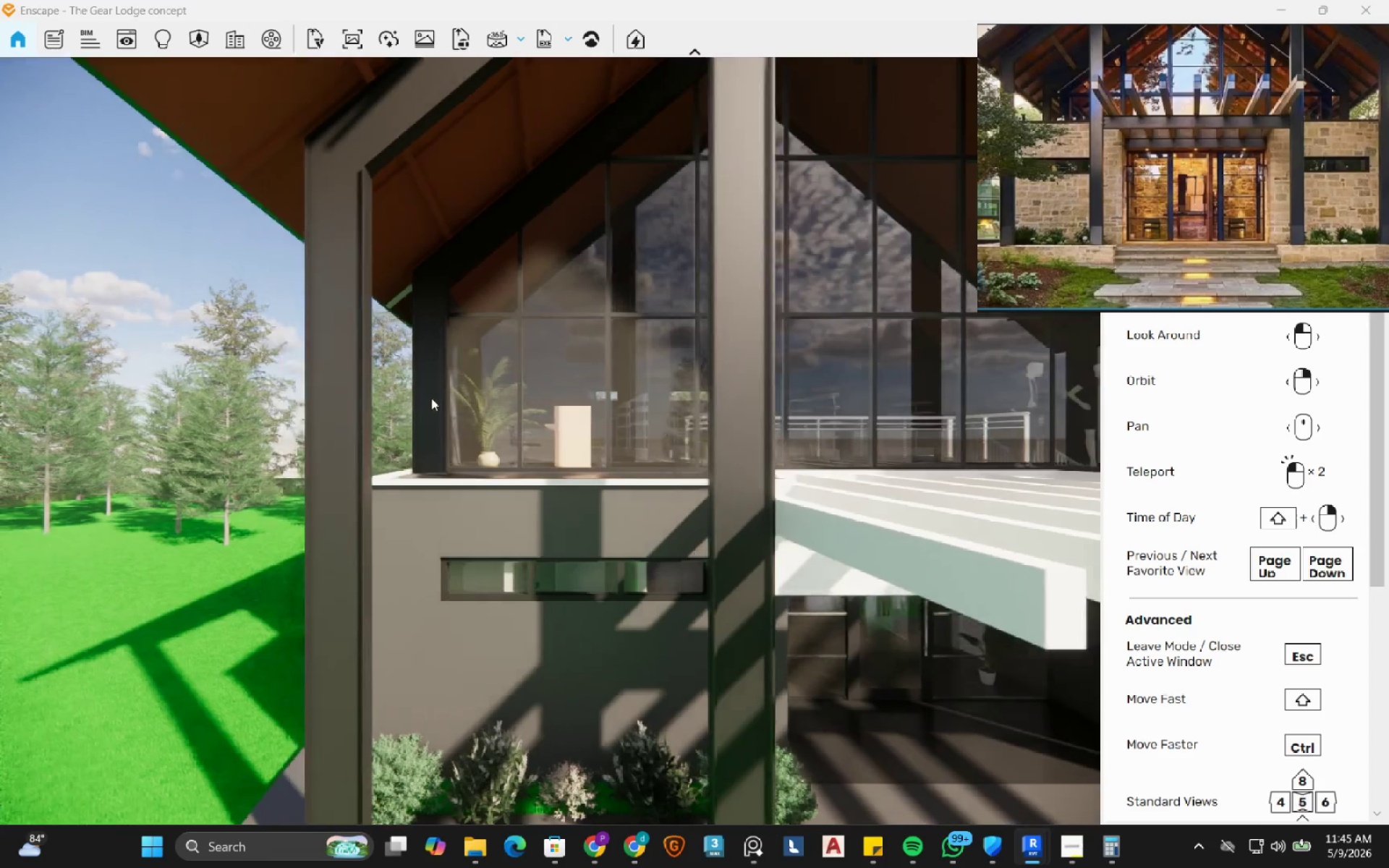 
hold_key(key=A, duration=1.5)
 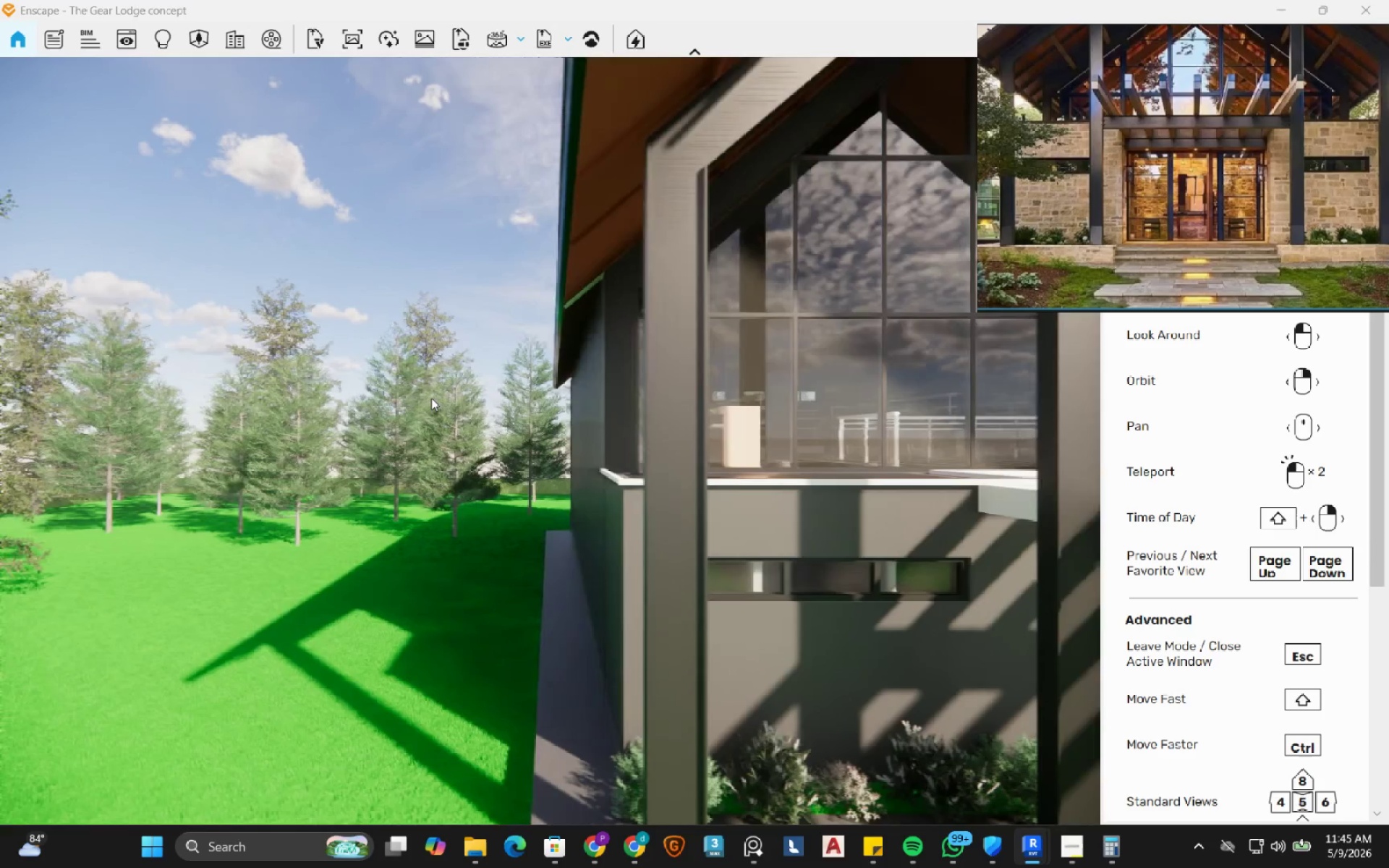 
hold_key(key=A, duration=0.62)
 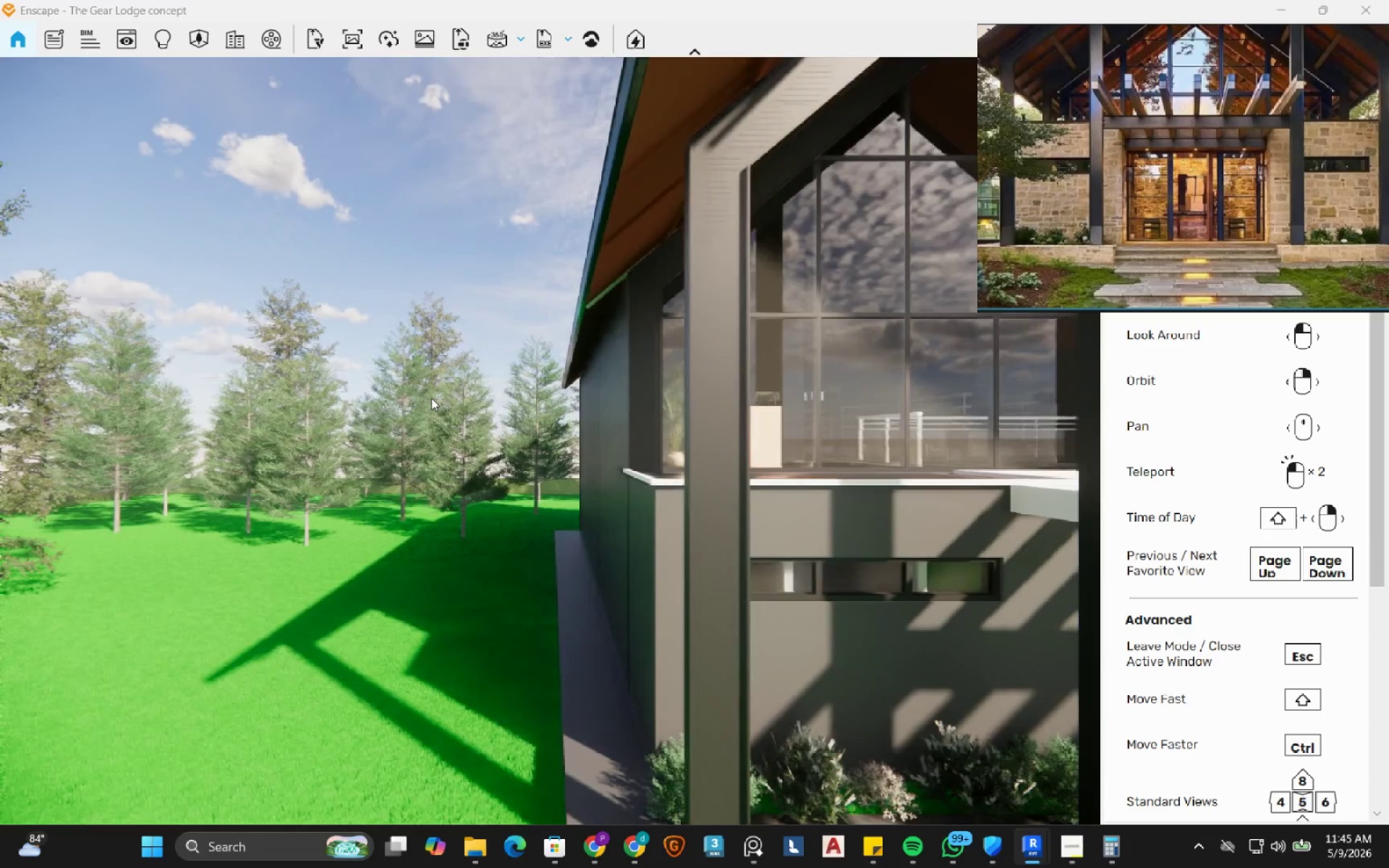 
hold_key(key=S, duration=0.33)
 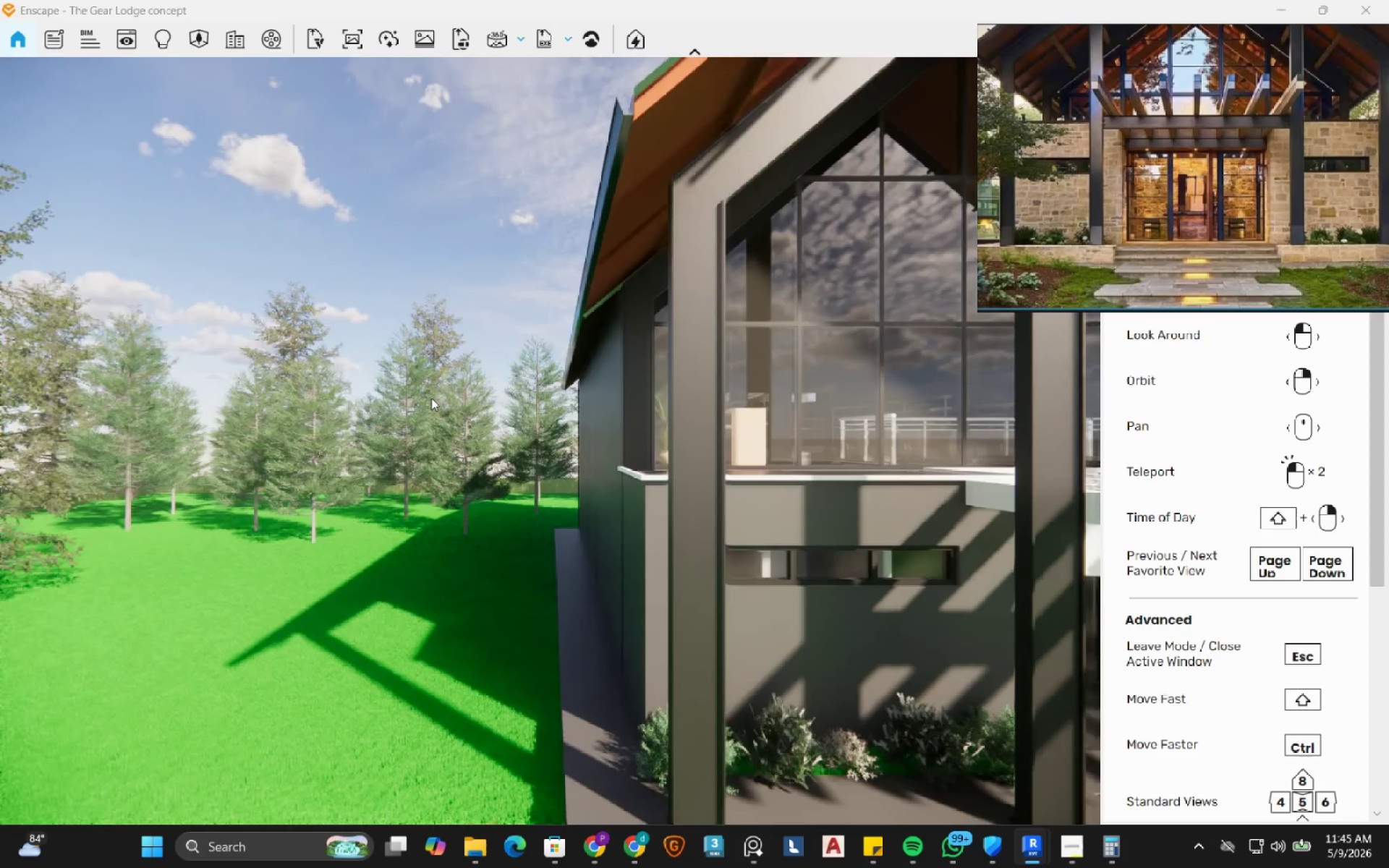 
hold_key(key=D, duration=0.84)
 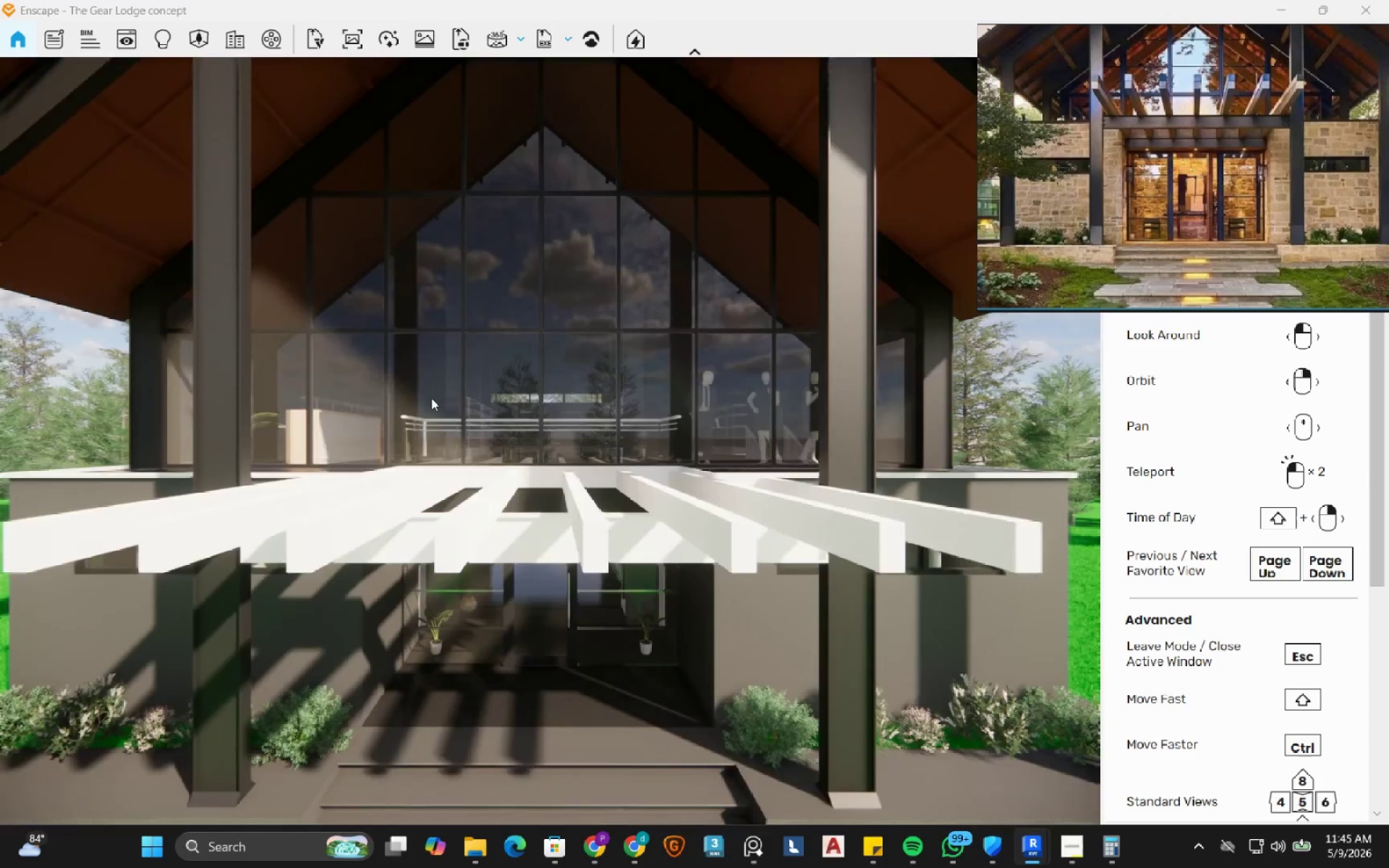 
hold_key(key=ShiftLeft, duration=0.78)
 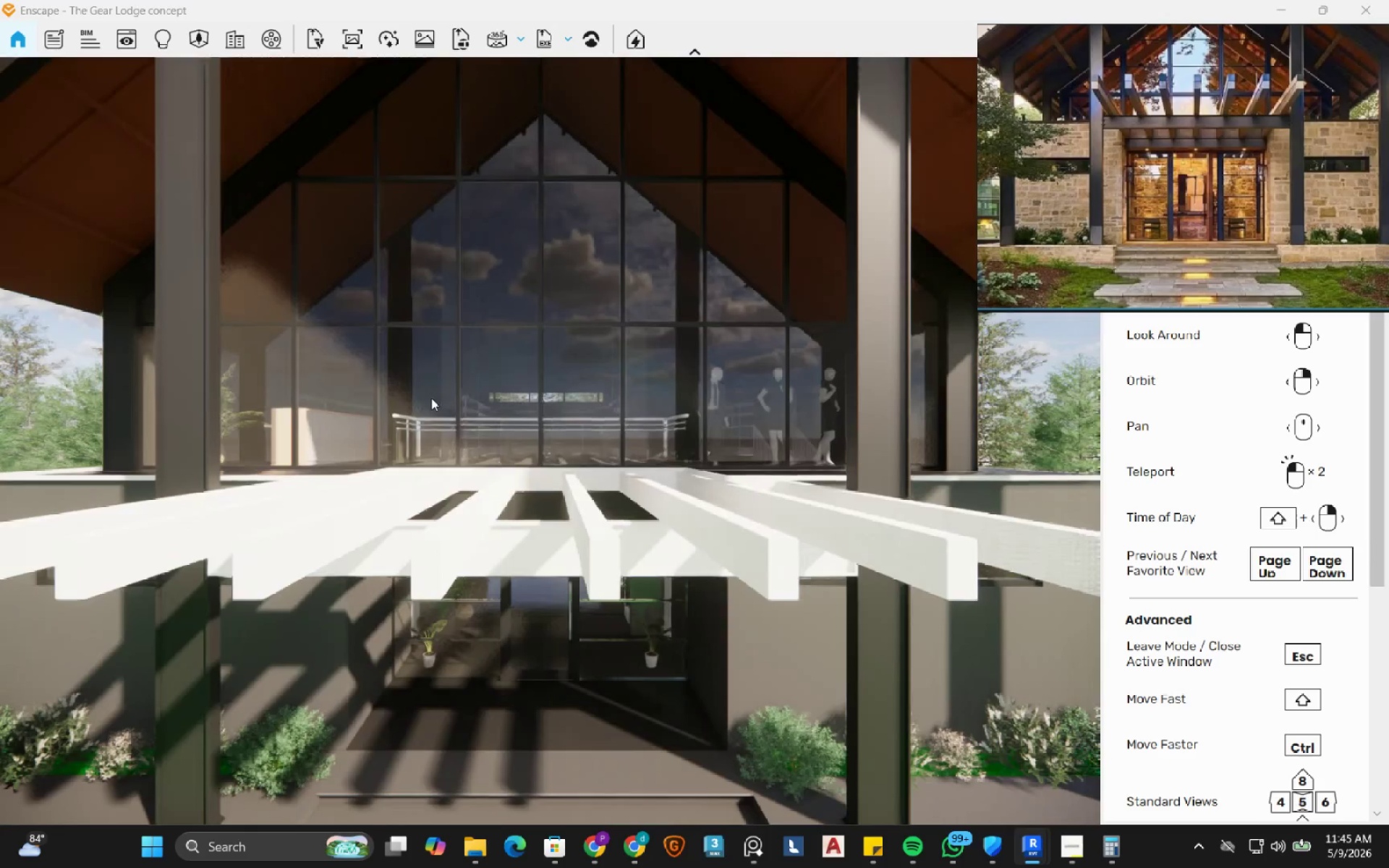 
hold_key(key=S, duration=0.88)
 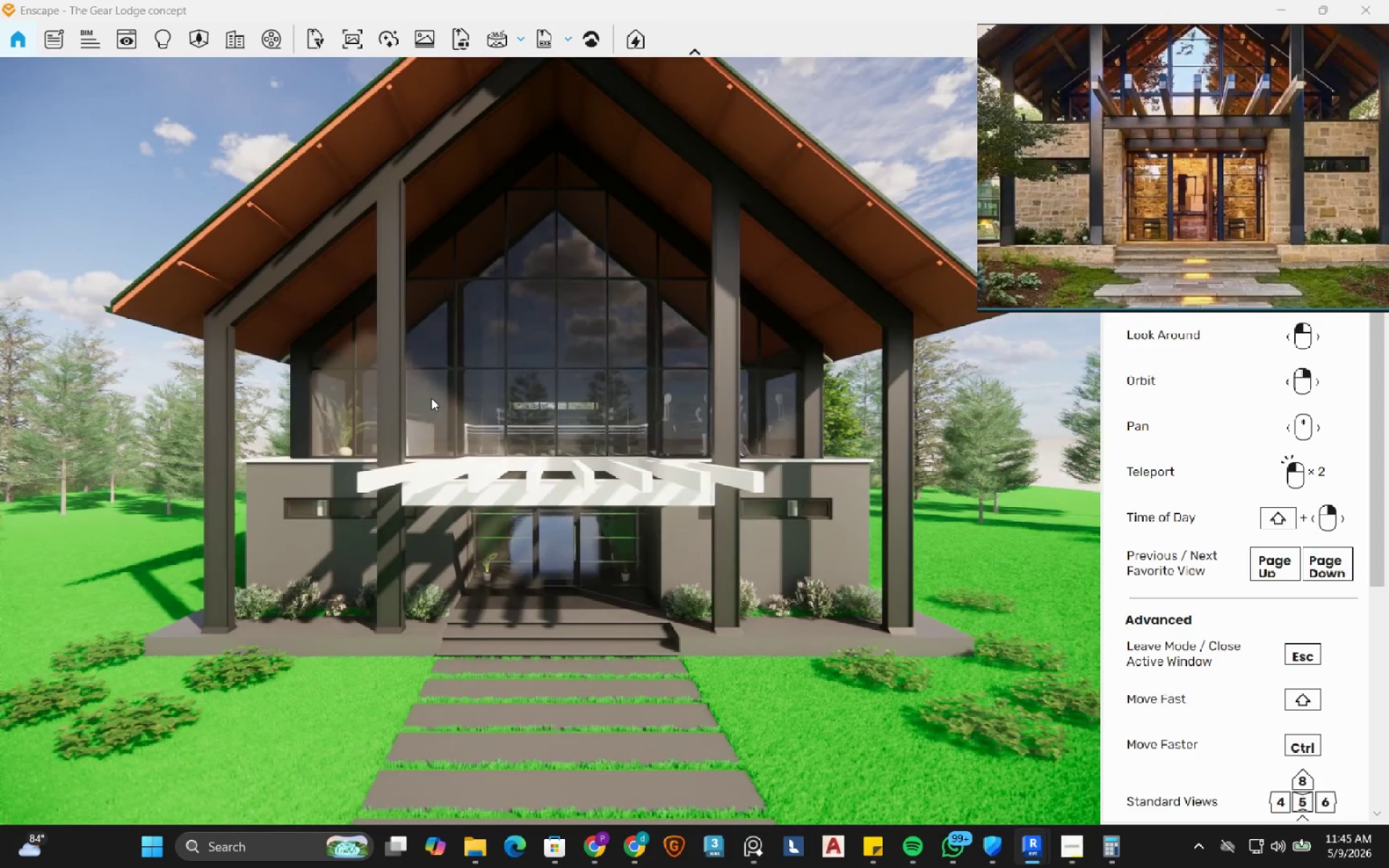 
hold_key(key=ShiftLeft, duration=0.39)
 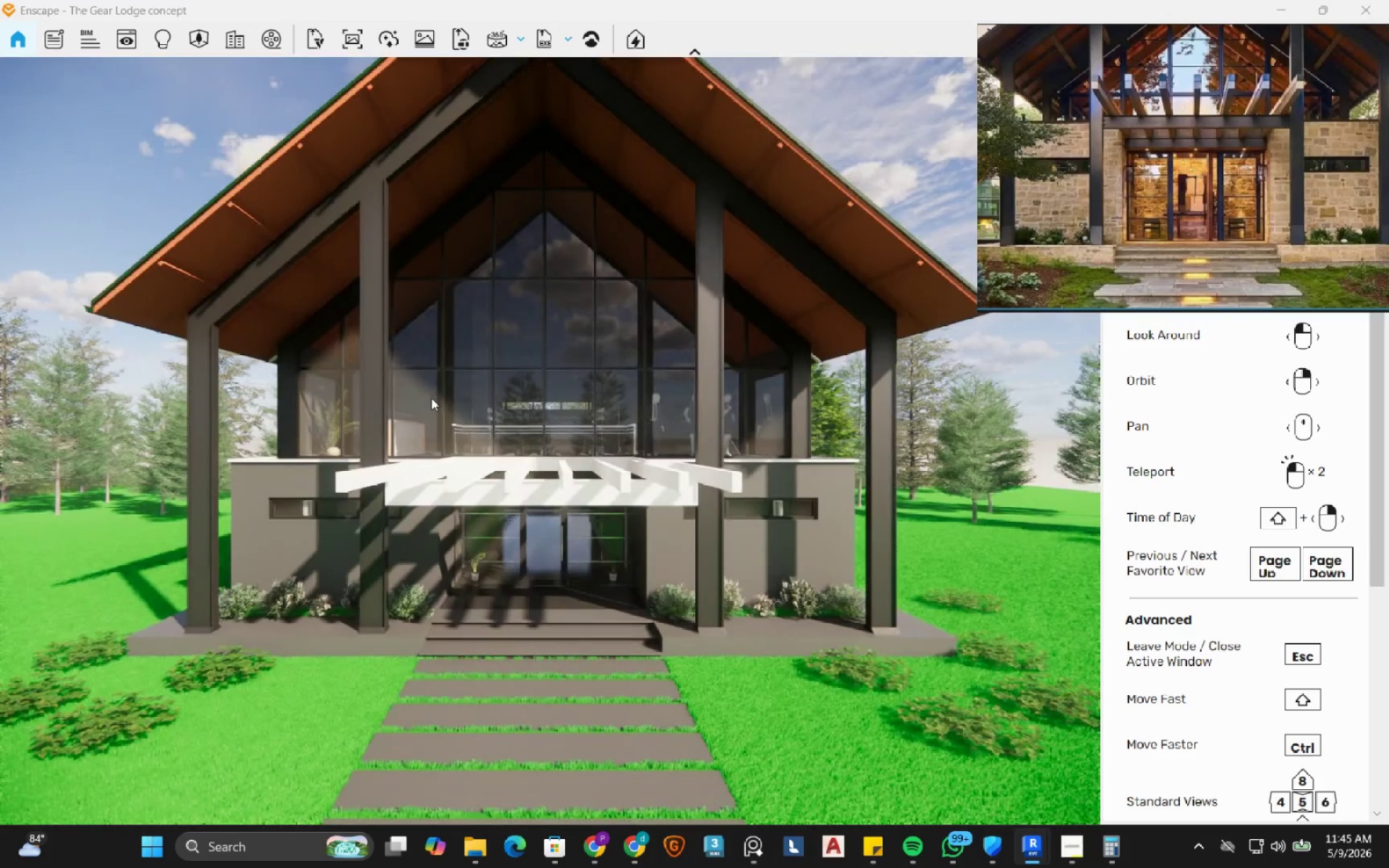 
key(A)
 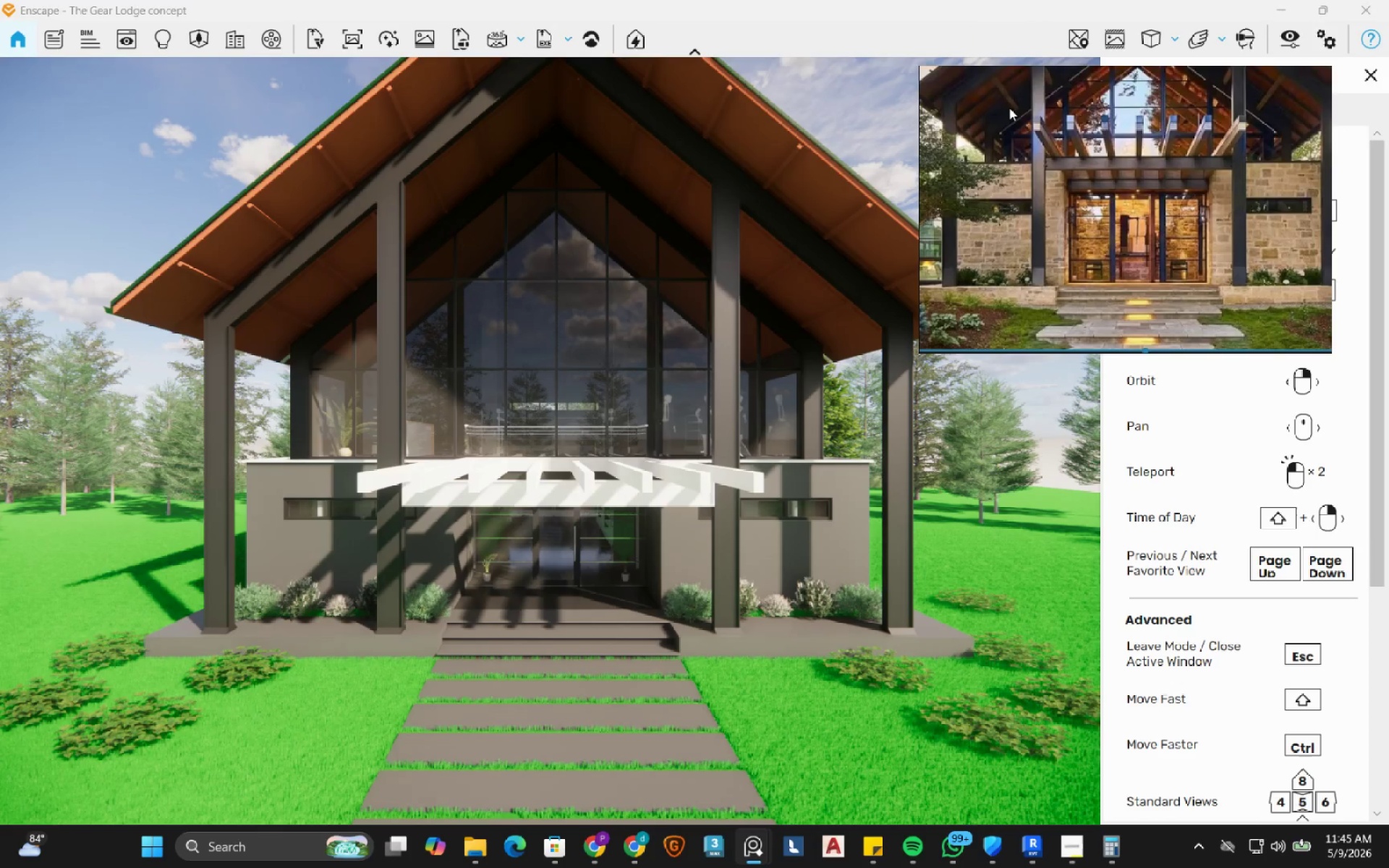 
left_click_drag(start_coordinate=[810, 9], to_coordinate=[1388, 514])
 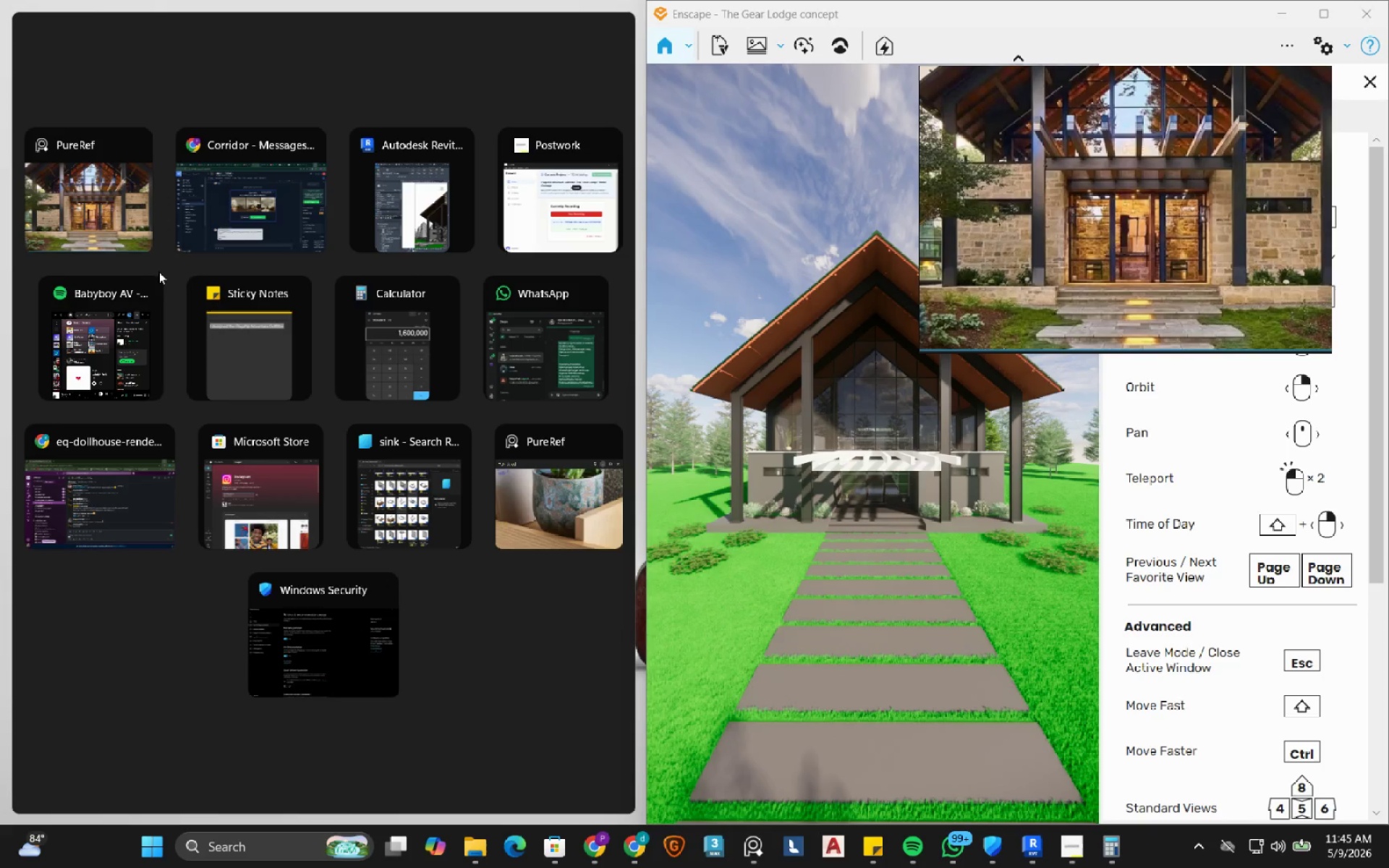 
left_click([436, 195])
 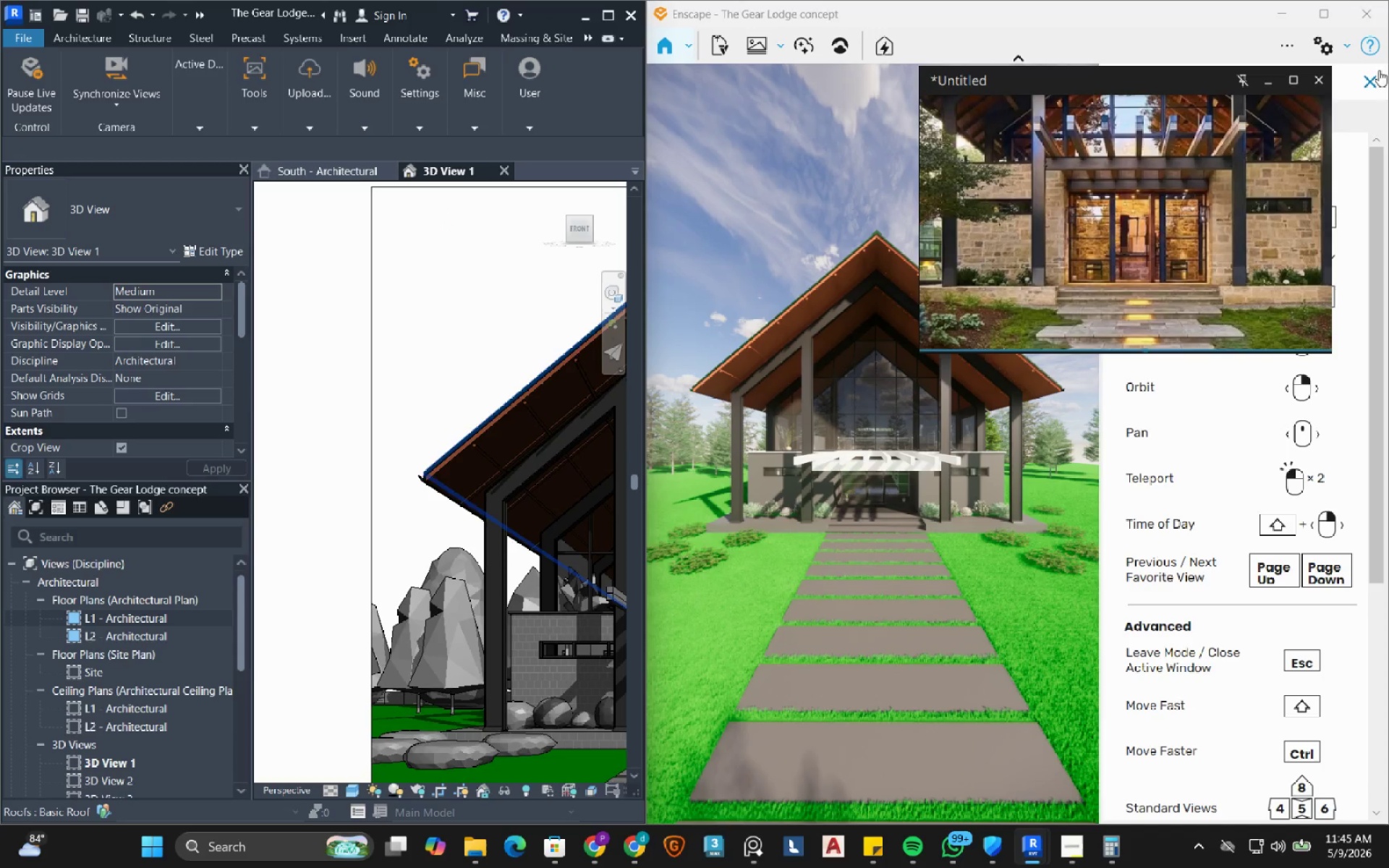 
left_click([1370, 80])
 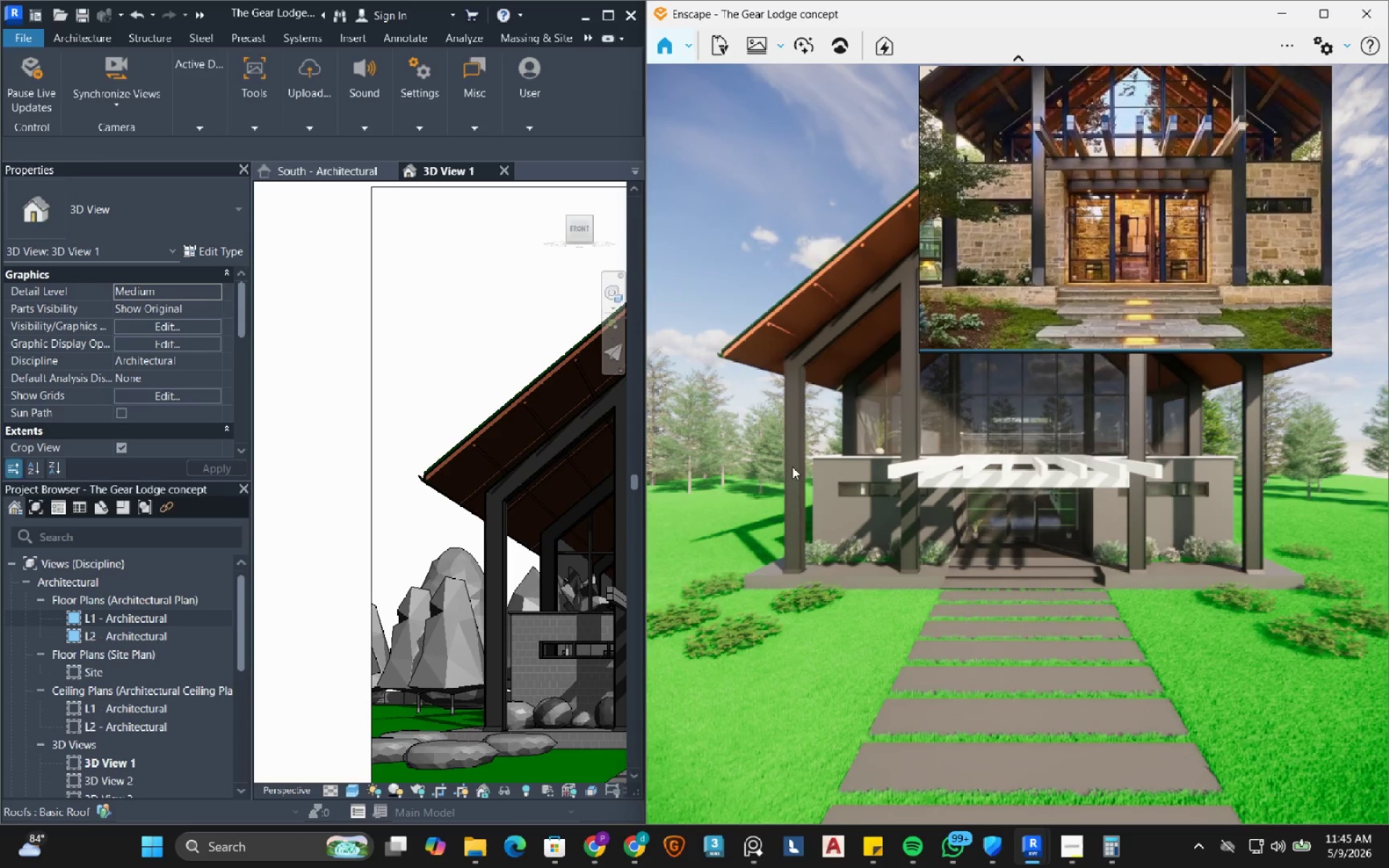 
scroll: coordinate [356, 513], scroll_direction: down, amount: 7.0
 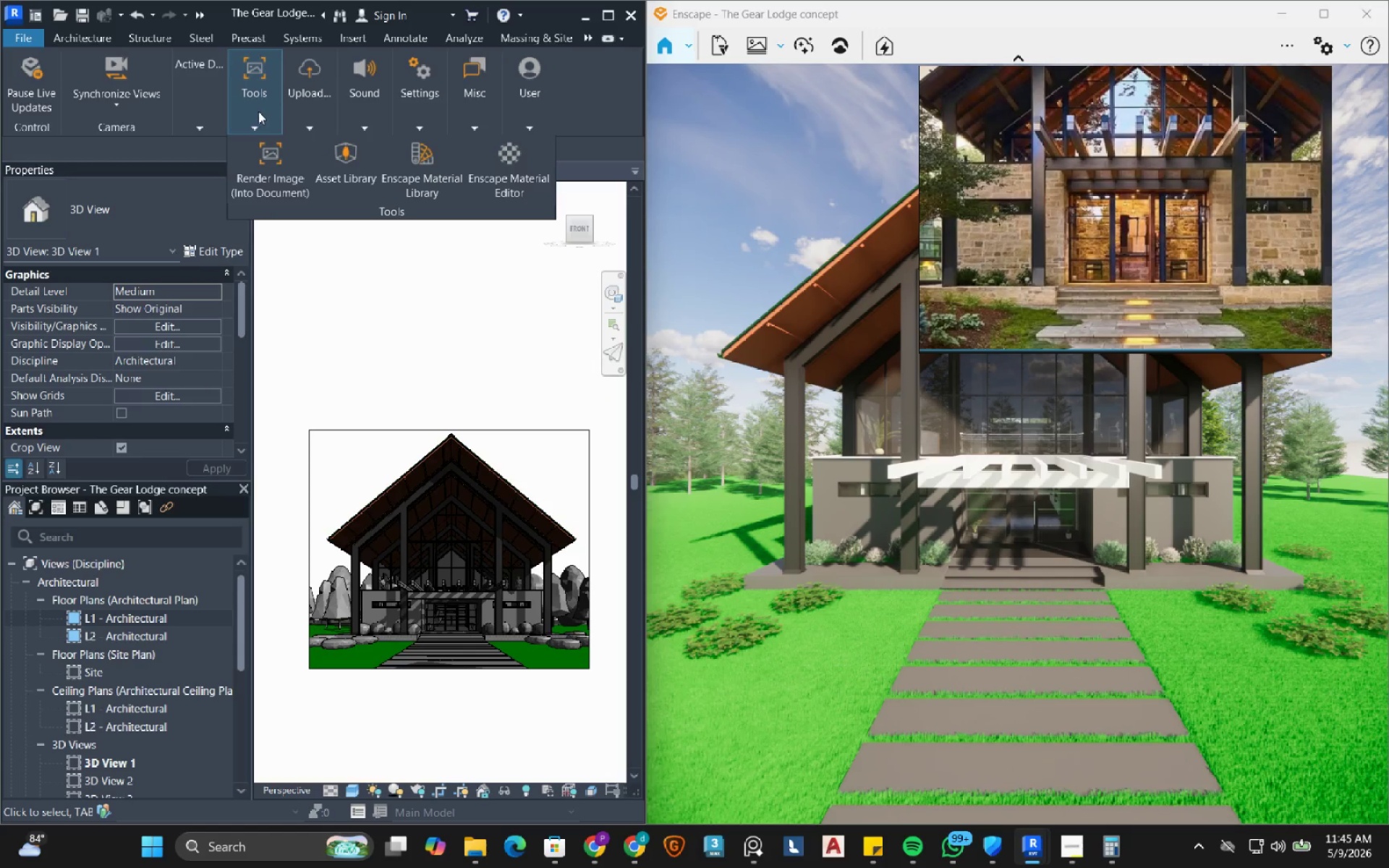 
wait(6.36)
 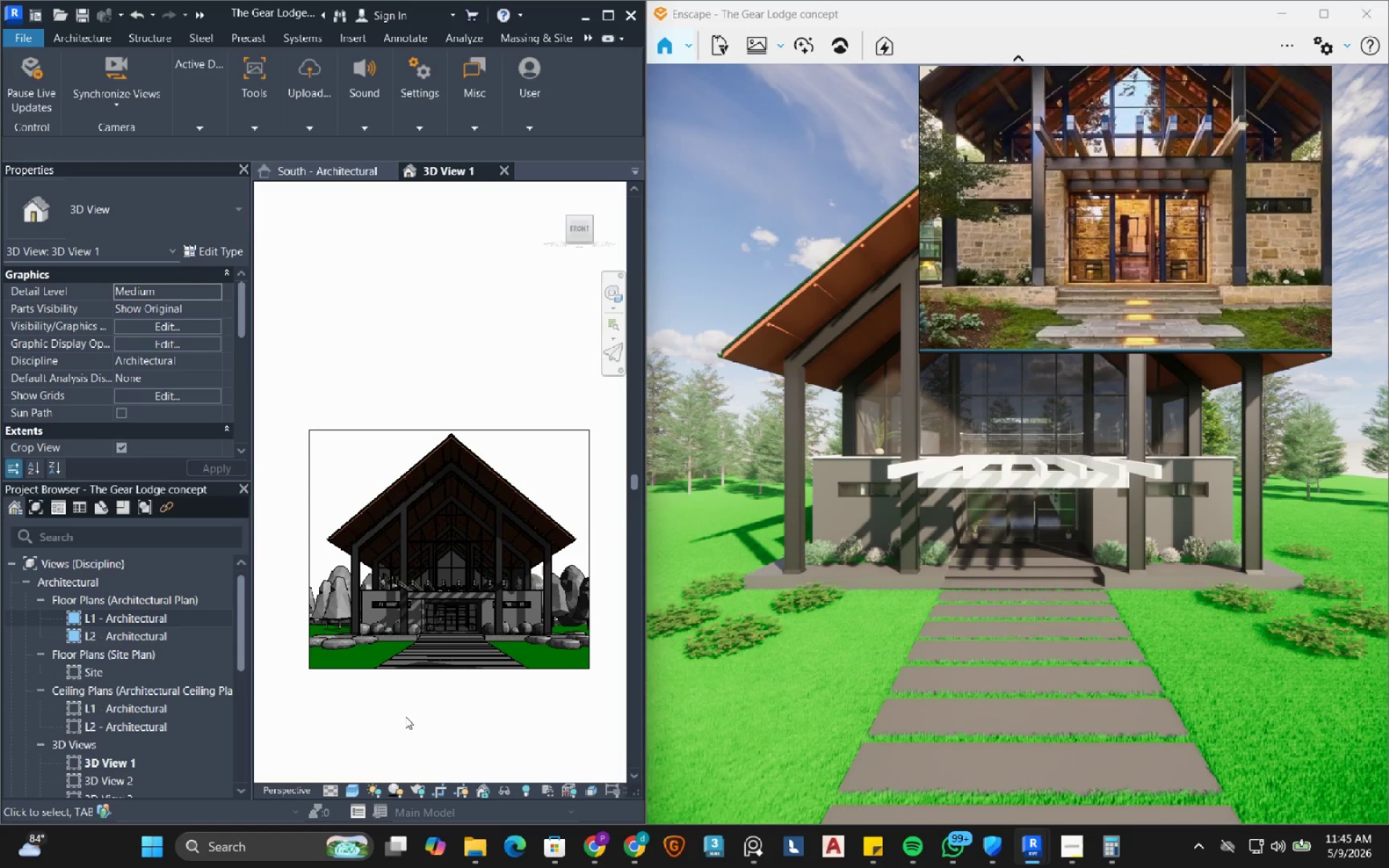 
left_click([511, 179])
 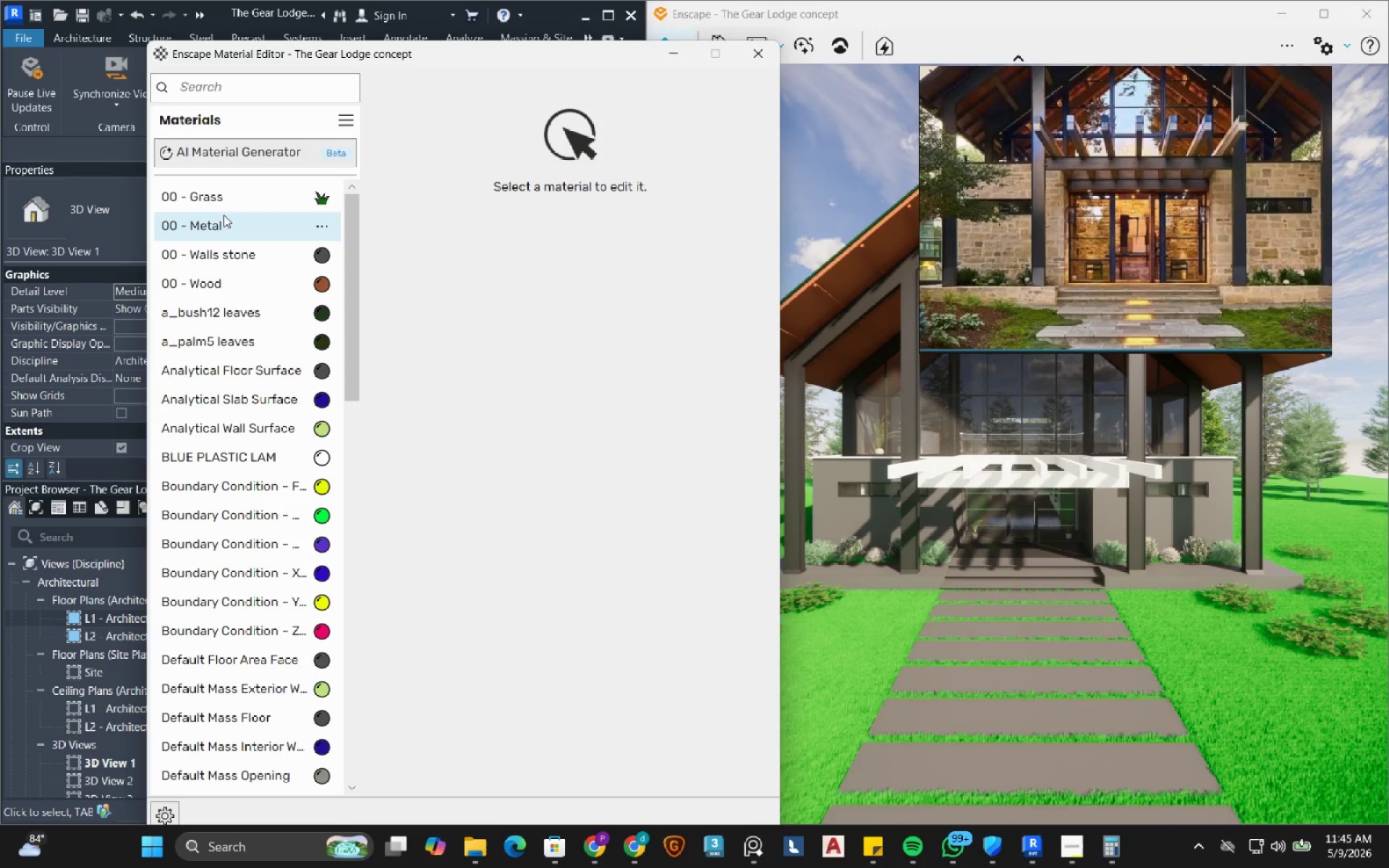 
left_click([265, 197])
 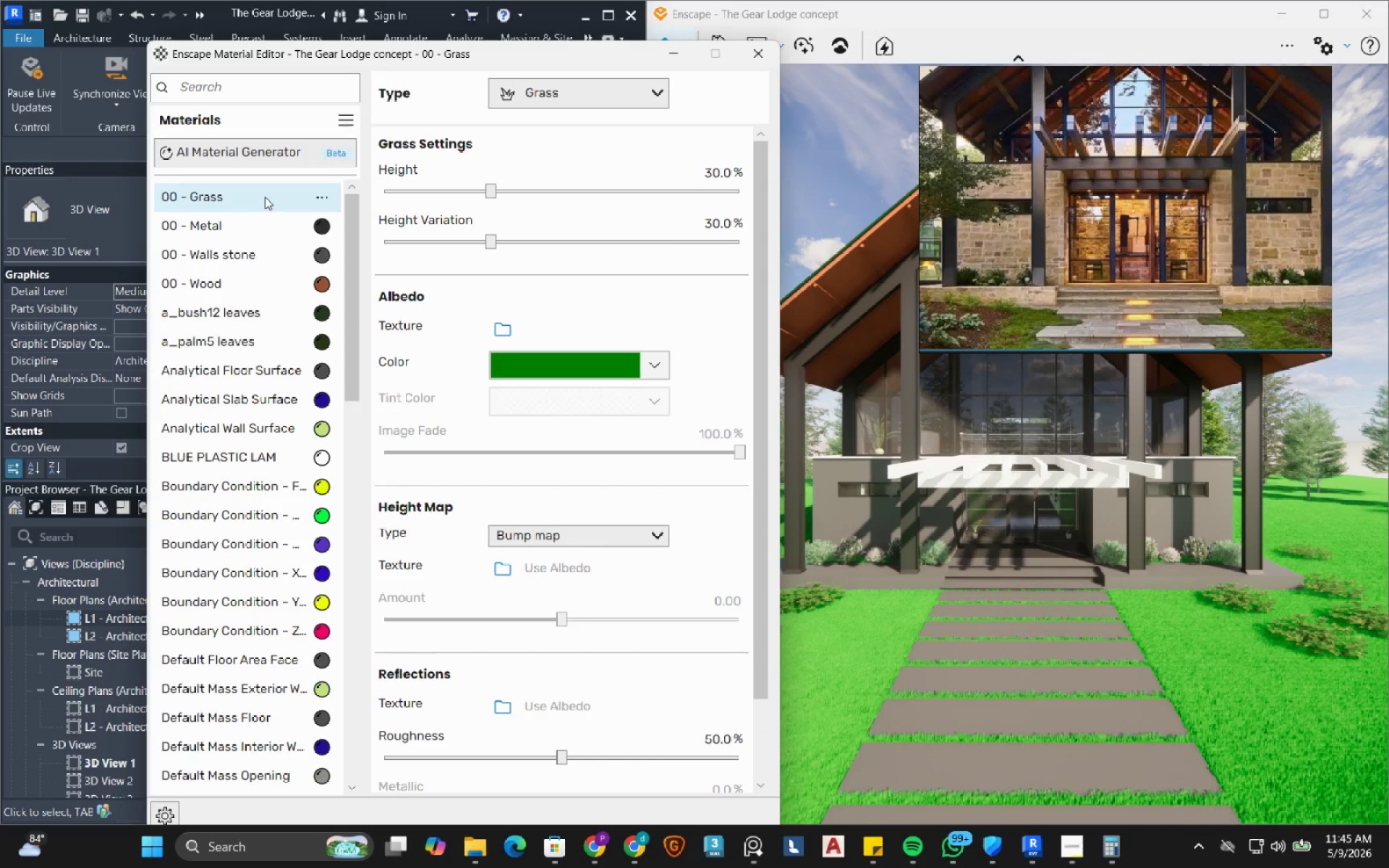 
left_click([524, 95])
 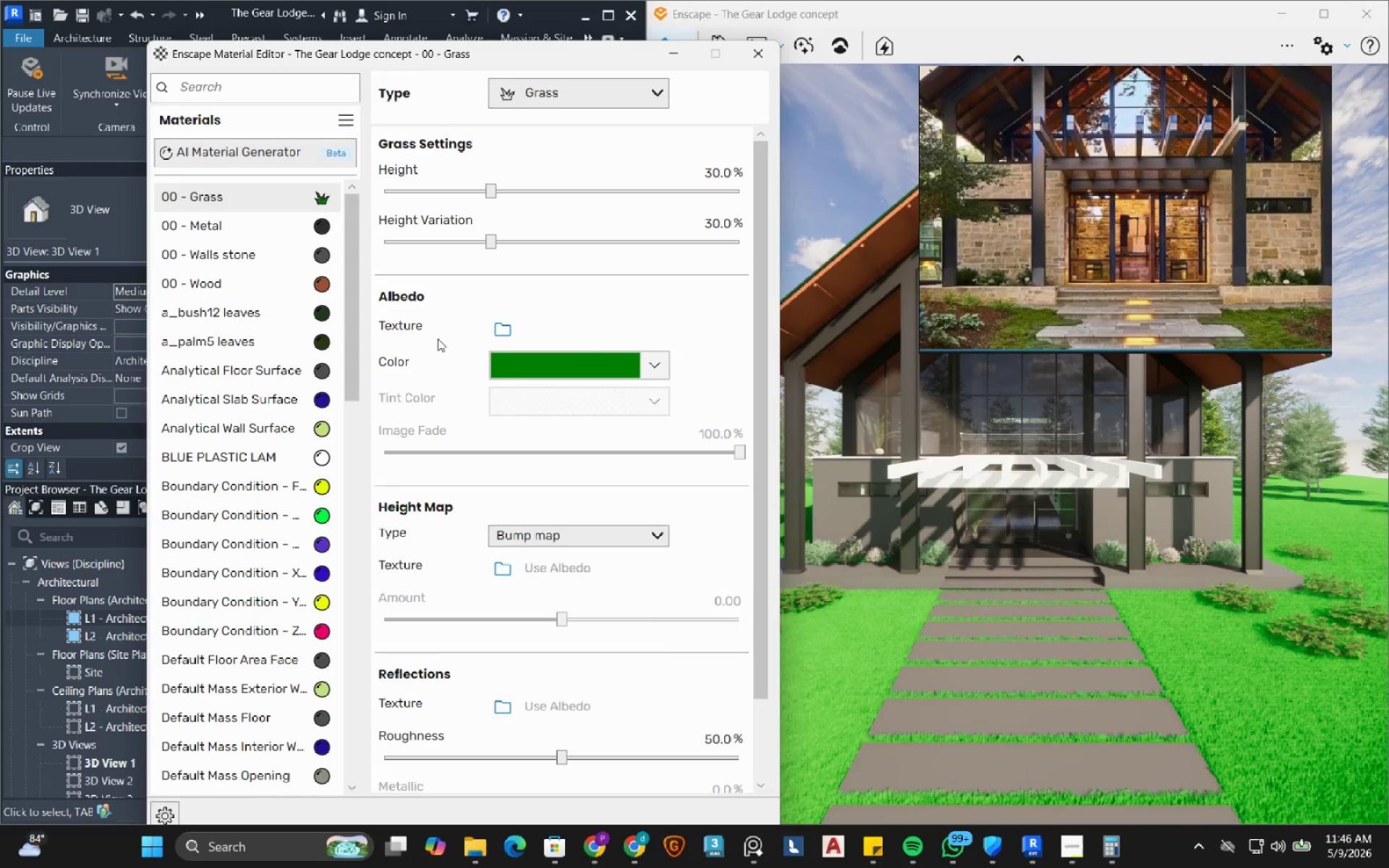 
wait(12.14)
 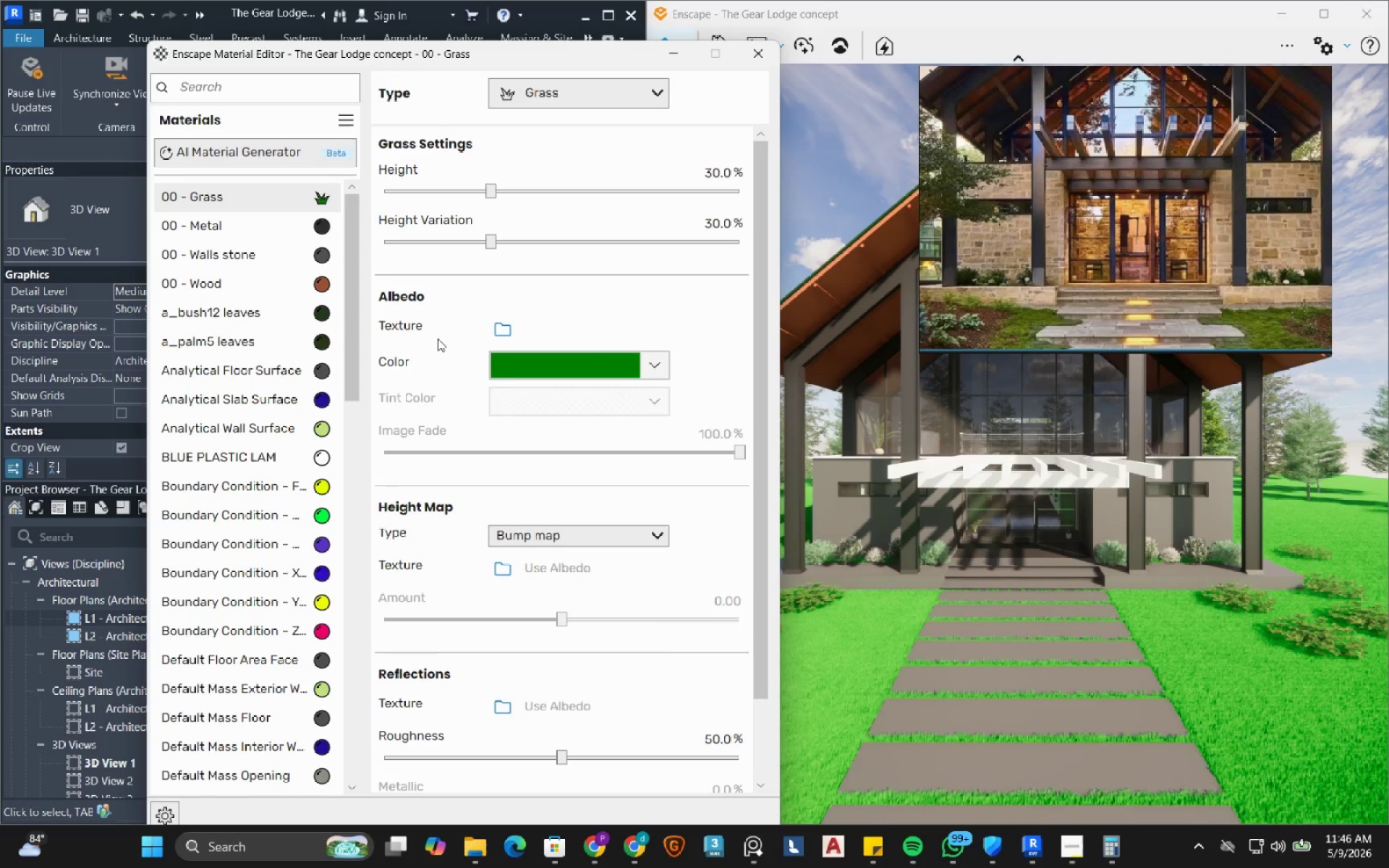 
left_click_drag(start_coordinate=[491, 247], to_coordinate=[603, 244])
 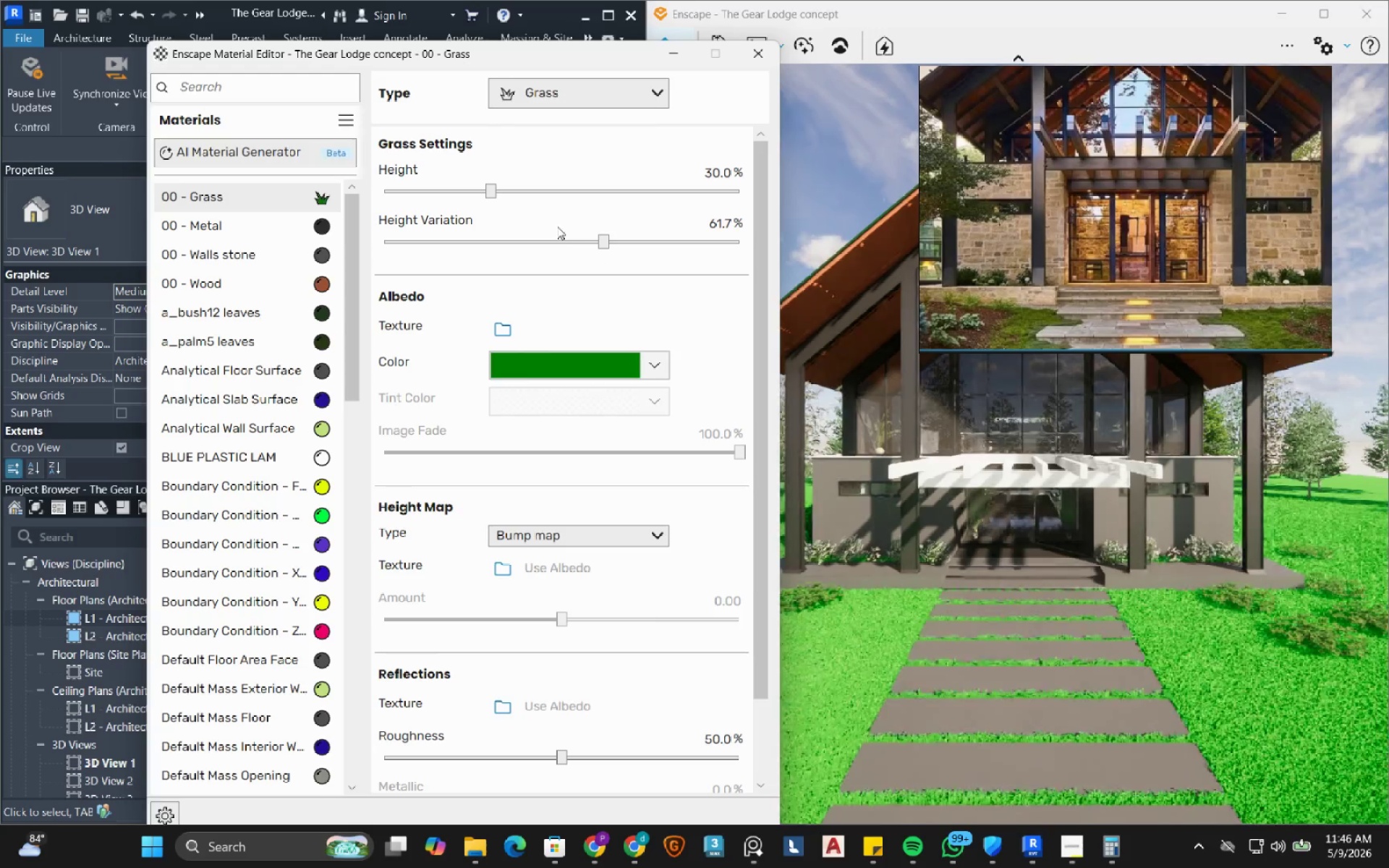 
mouse_move([523, 214])
 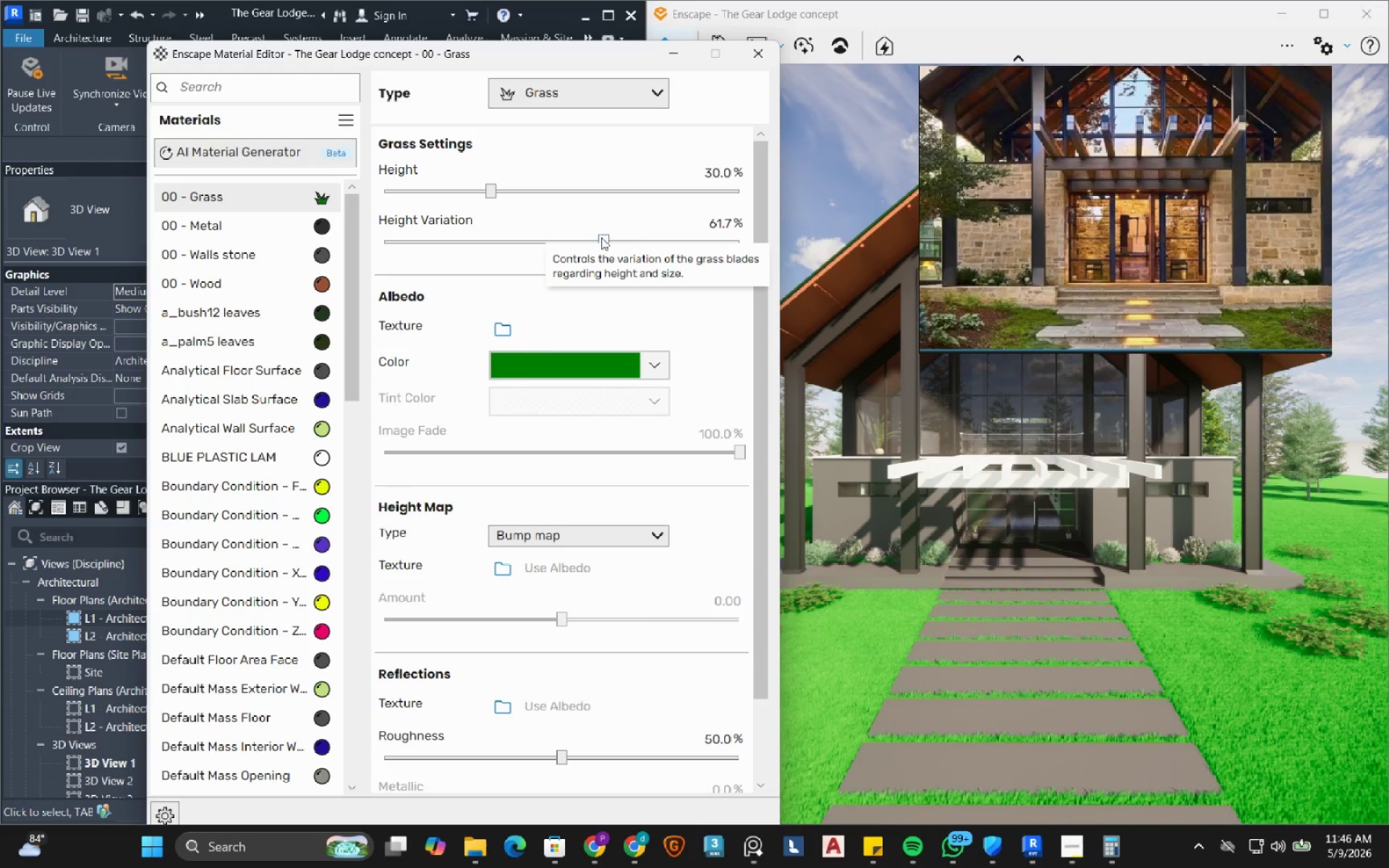 
left_click_drag(start_coordinate=[600, 237], to_coordinate=[517, 242])
 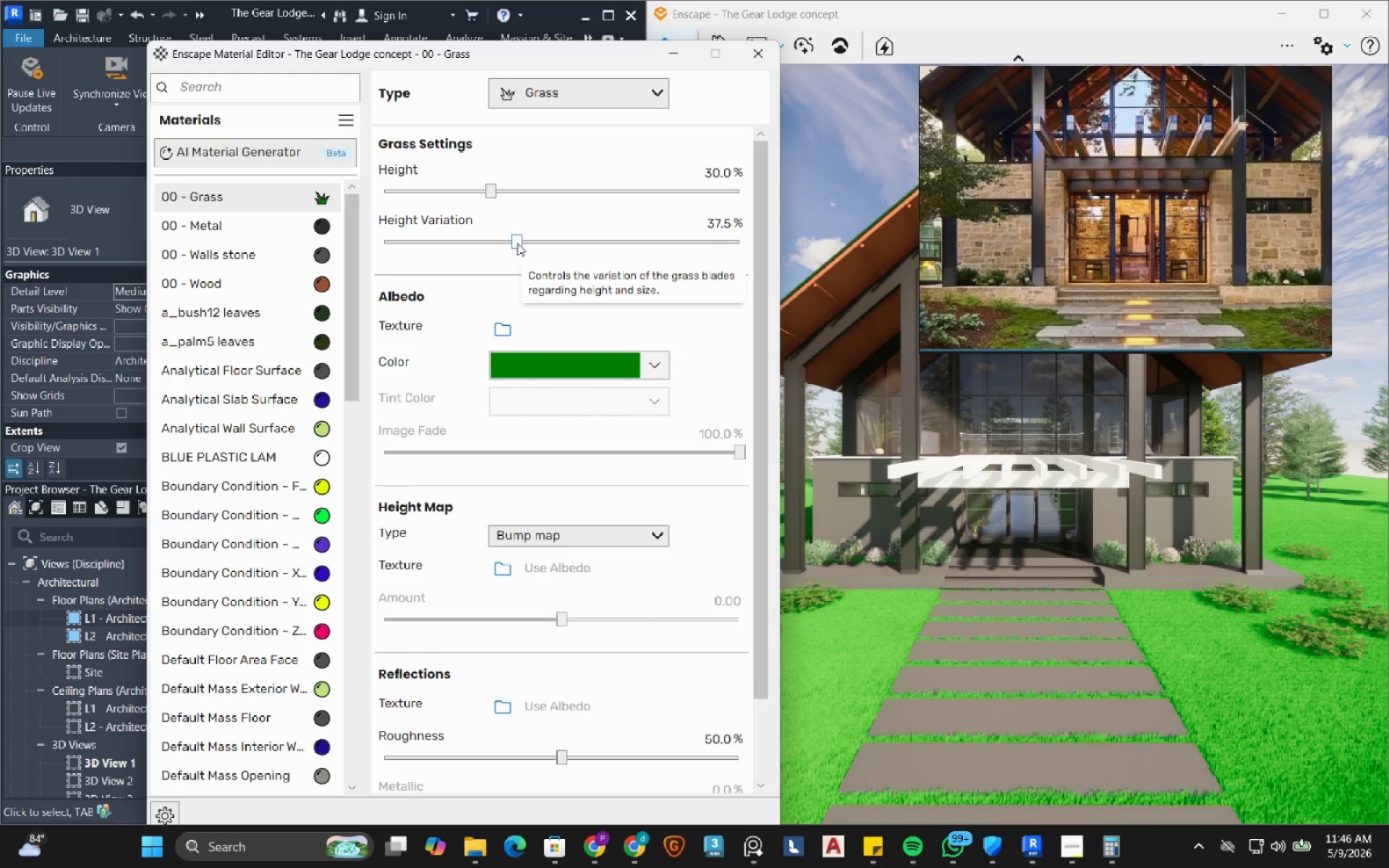 
left_click_drag(start_coordinate=[493, 200], to_coordinate=[501, 200])
 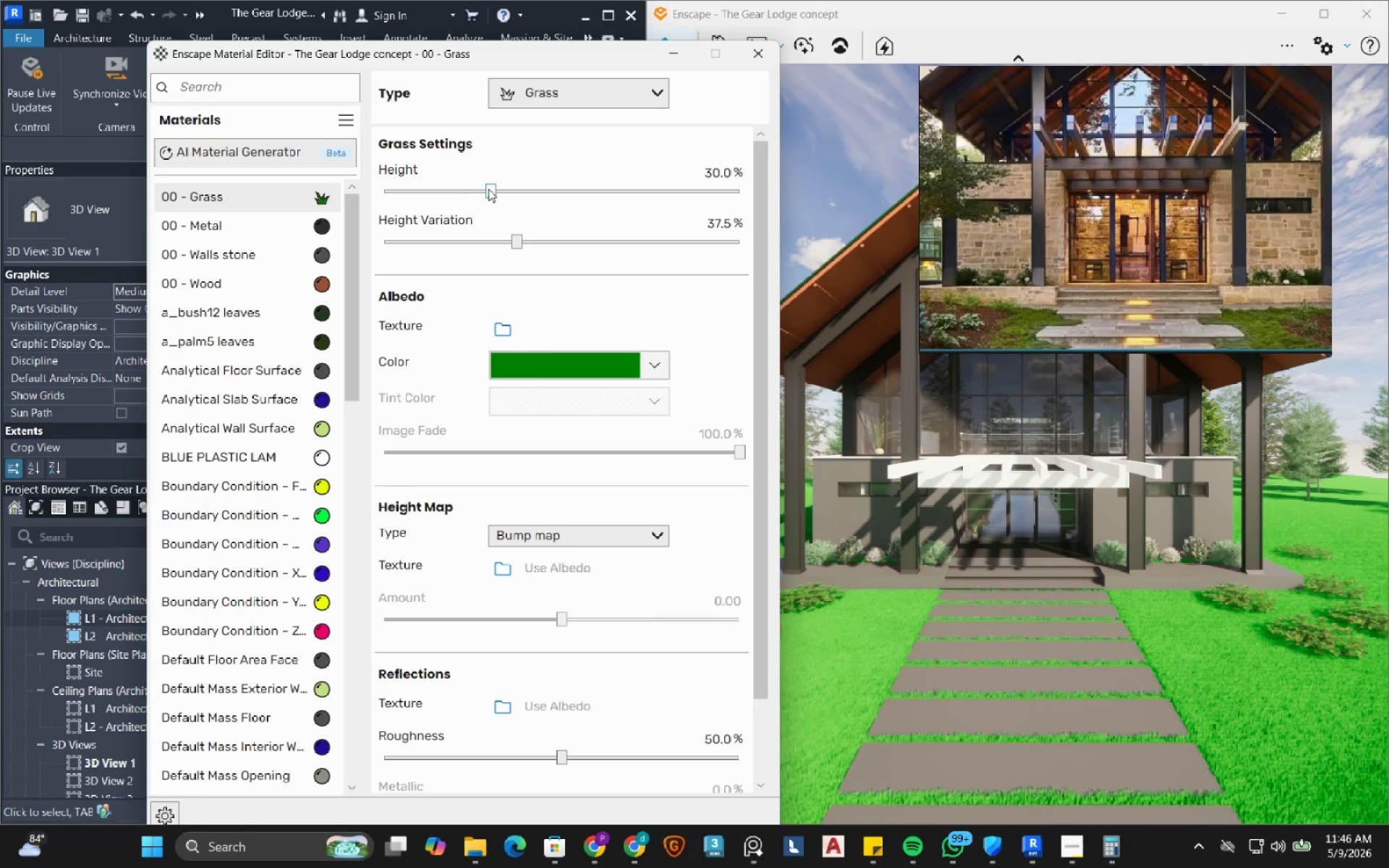 
left_click_drag(start_coordinate=[490, 190], to_coordinate=[506, 194])
 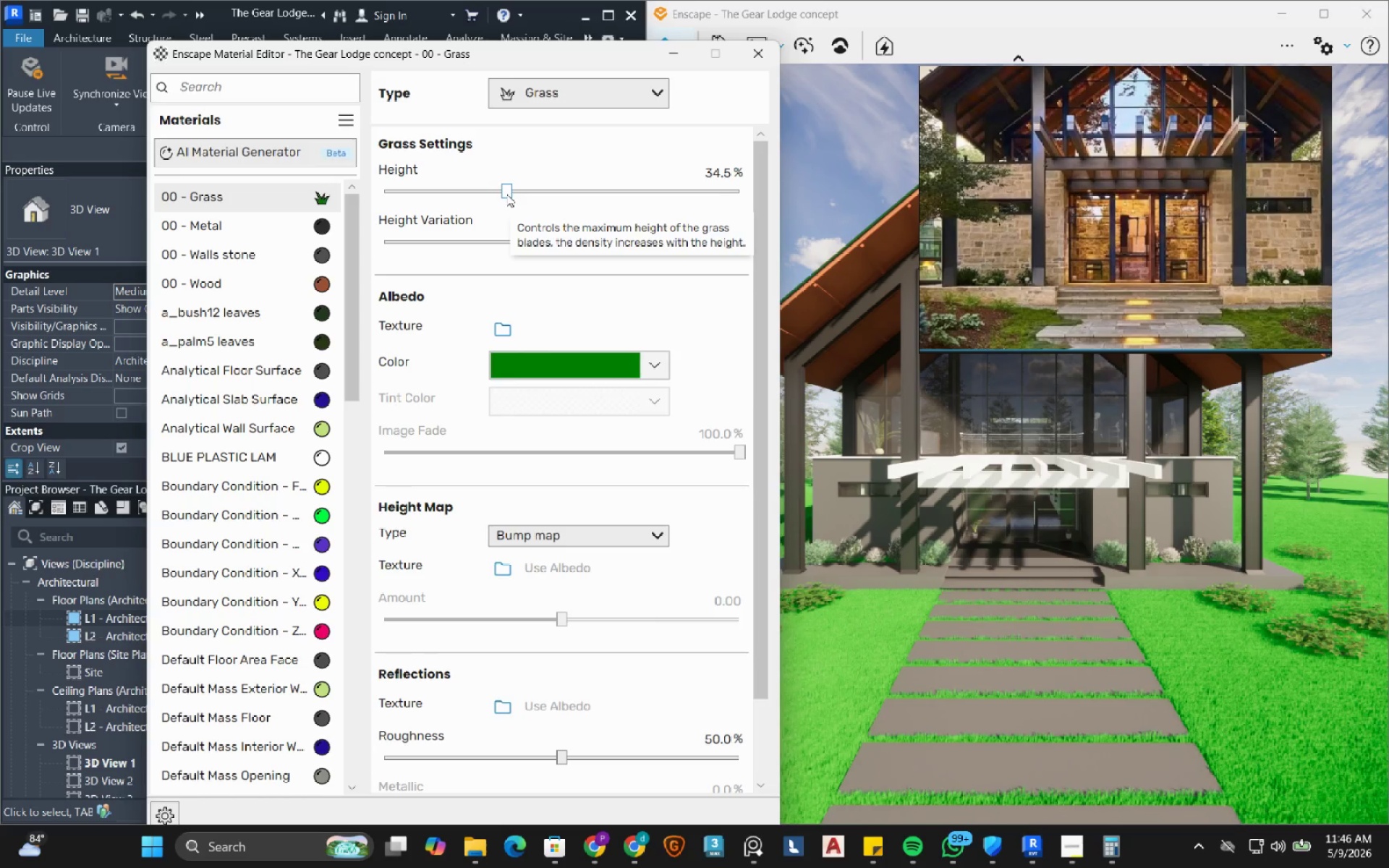 
wait(6.58)
 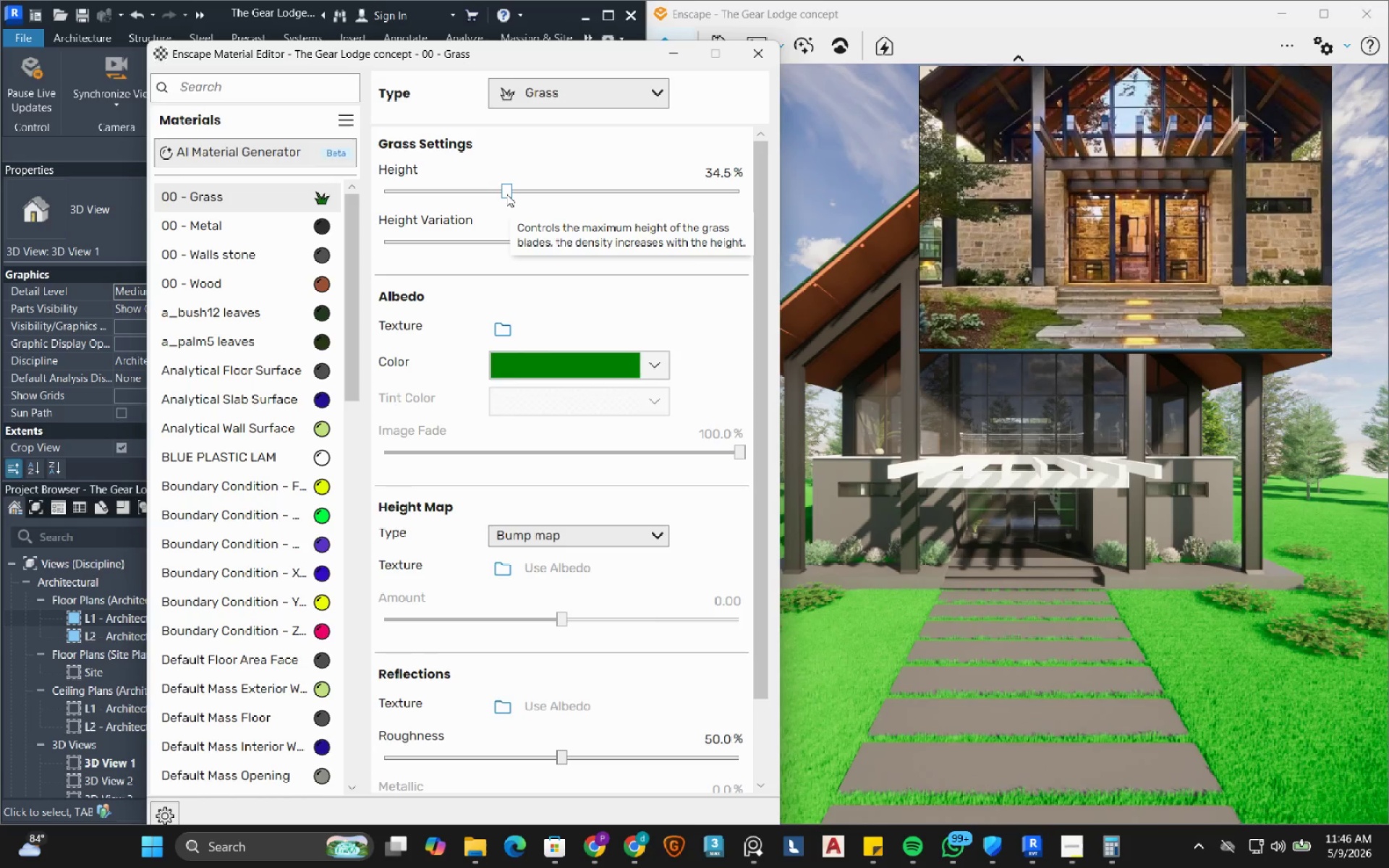 
left_click_drag(start_coordinate=[757, 454], to_coordinate=[772, 284])
 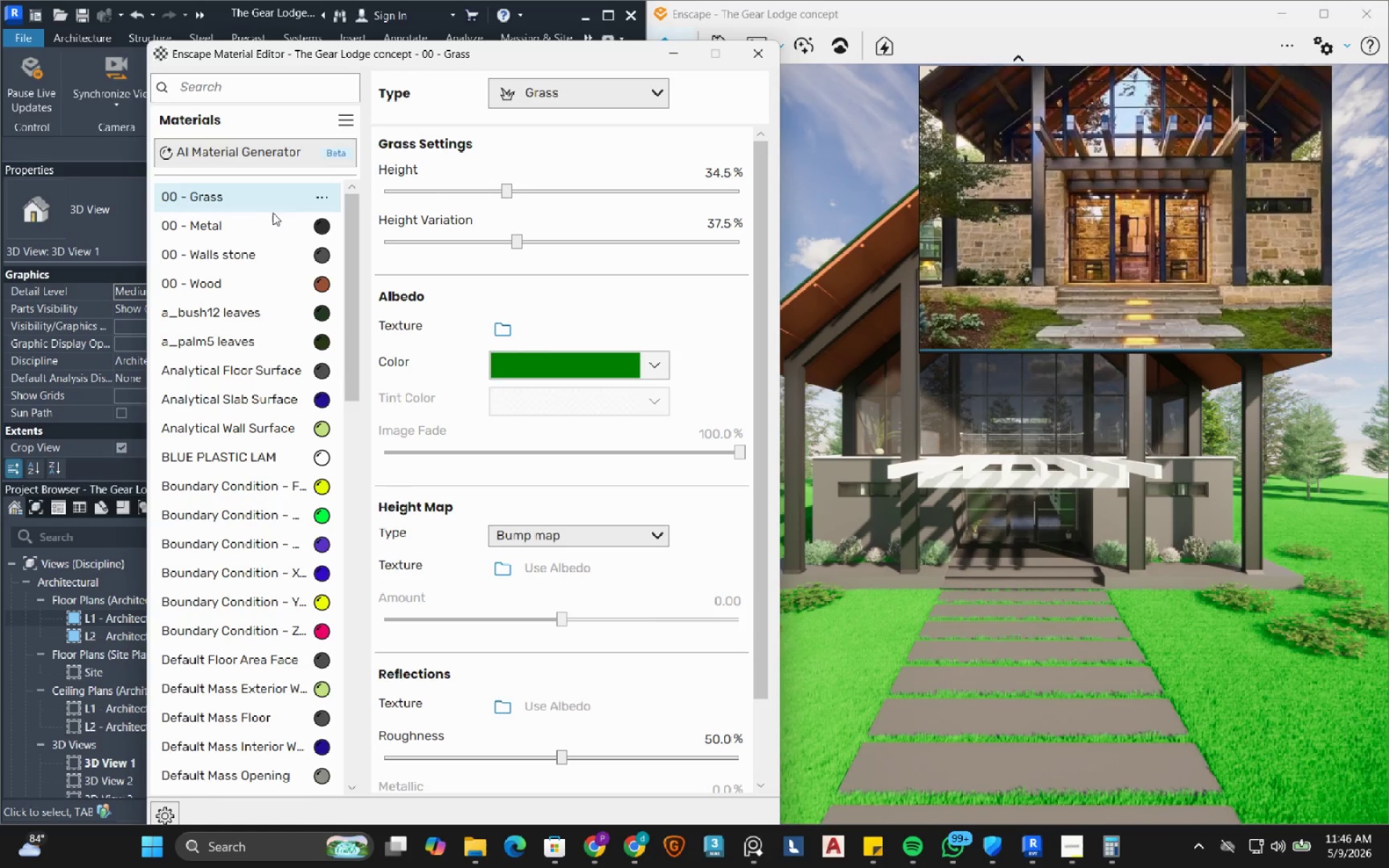 
left_click([258, 219])
 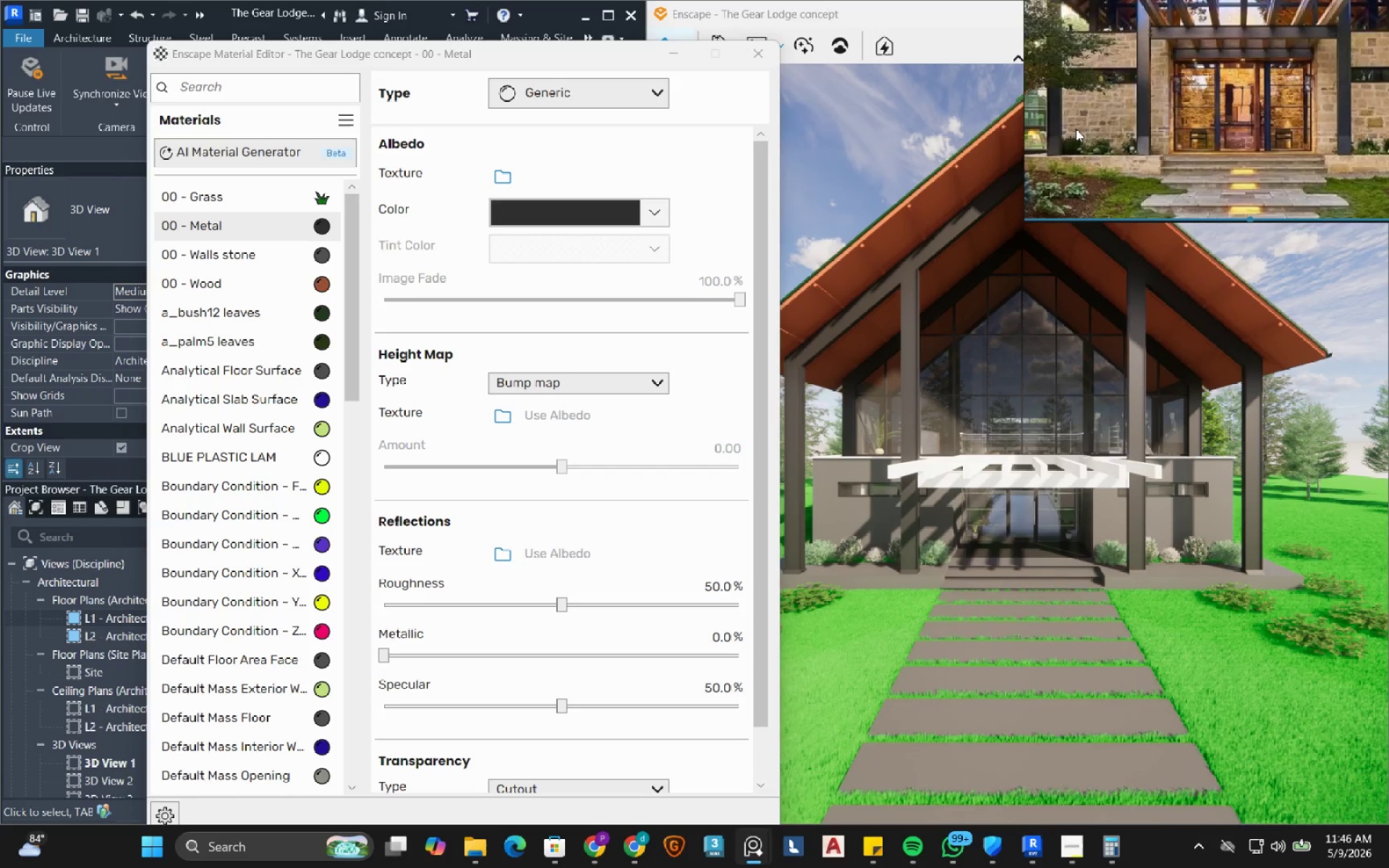 
wait(5.42)
 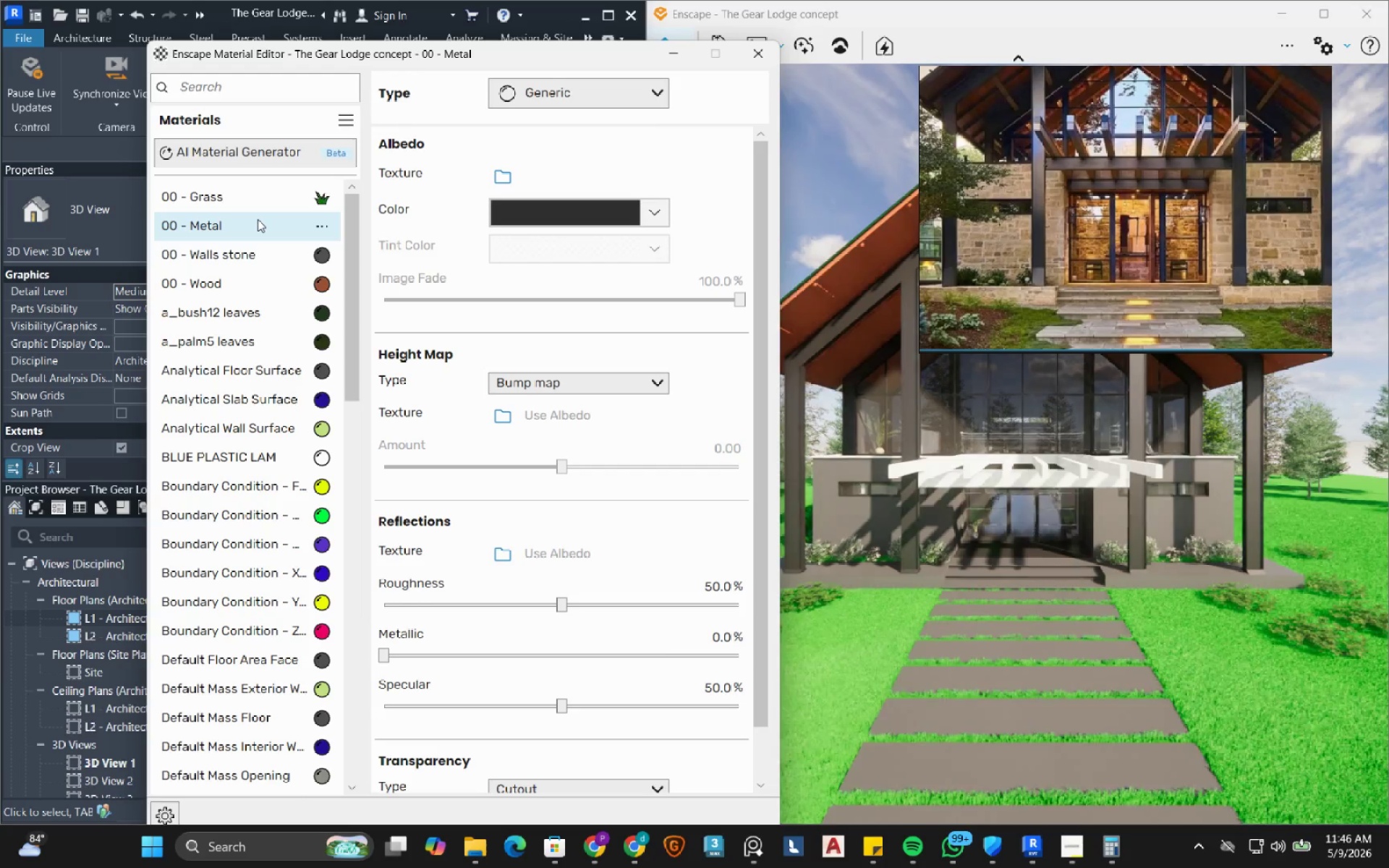 
left_click([325, 225])
 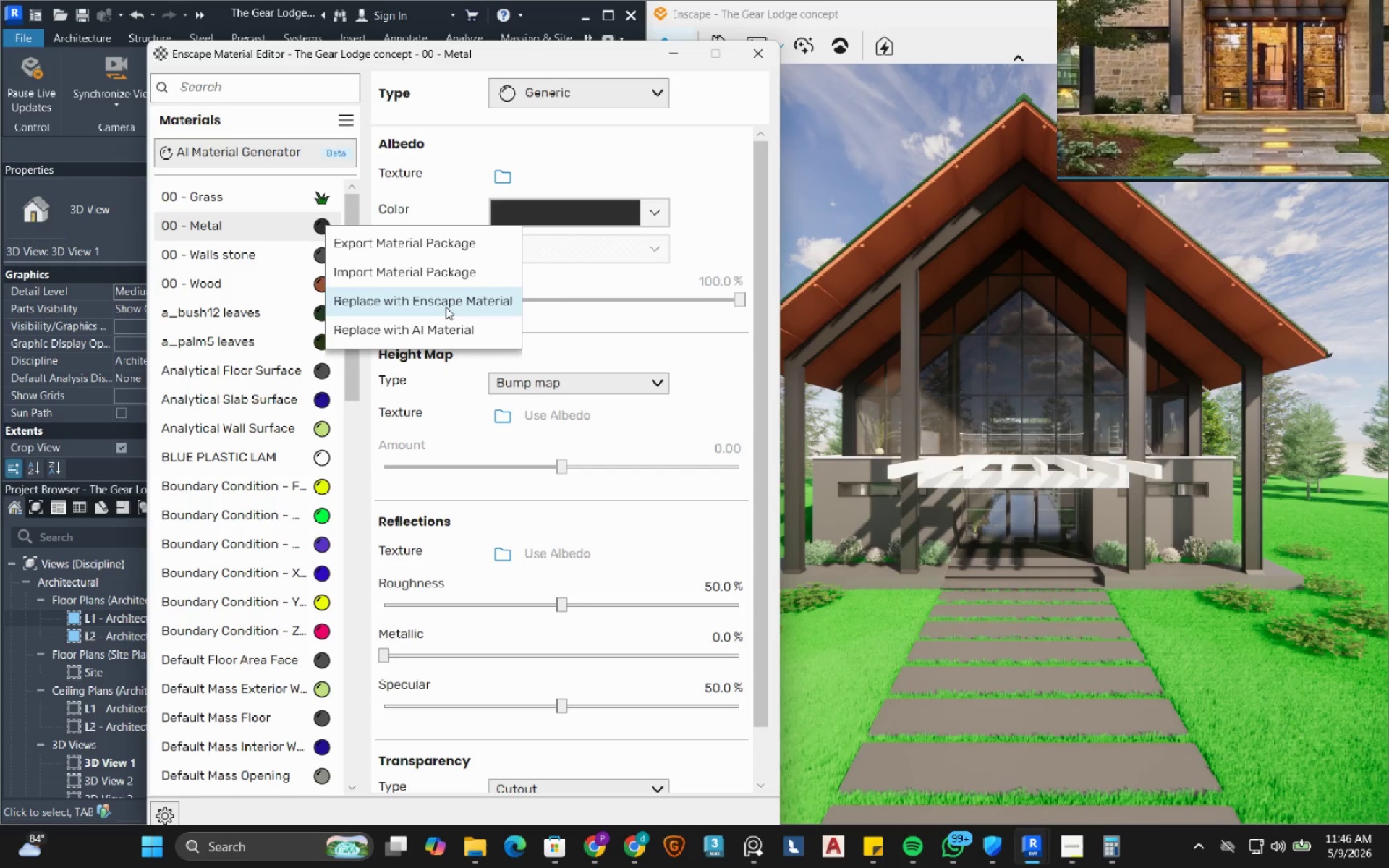 
left_click([446, 307])
 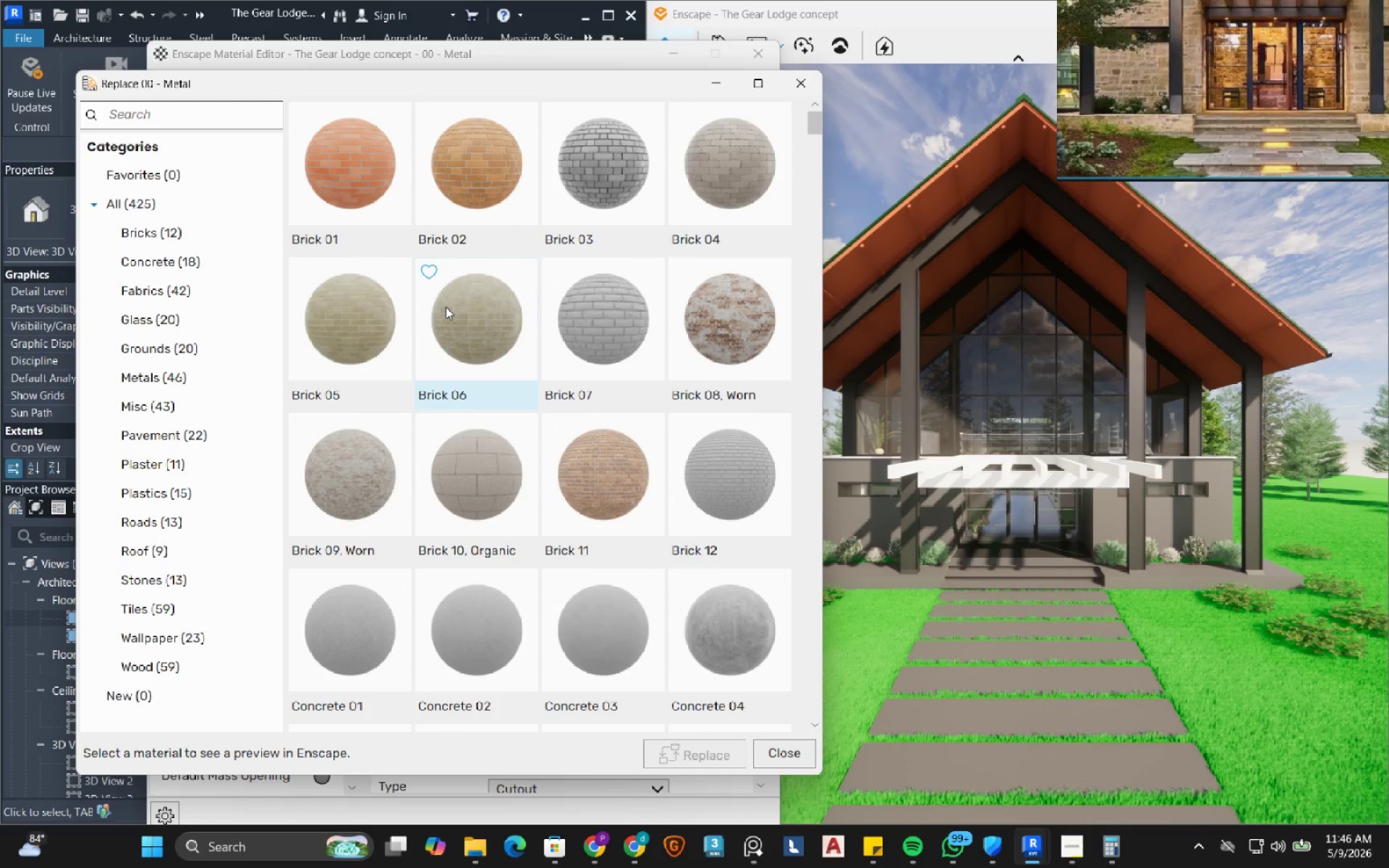 
left_click([192, 377])
 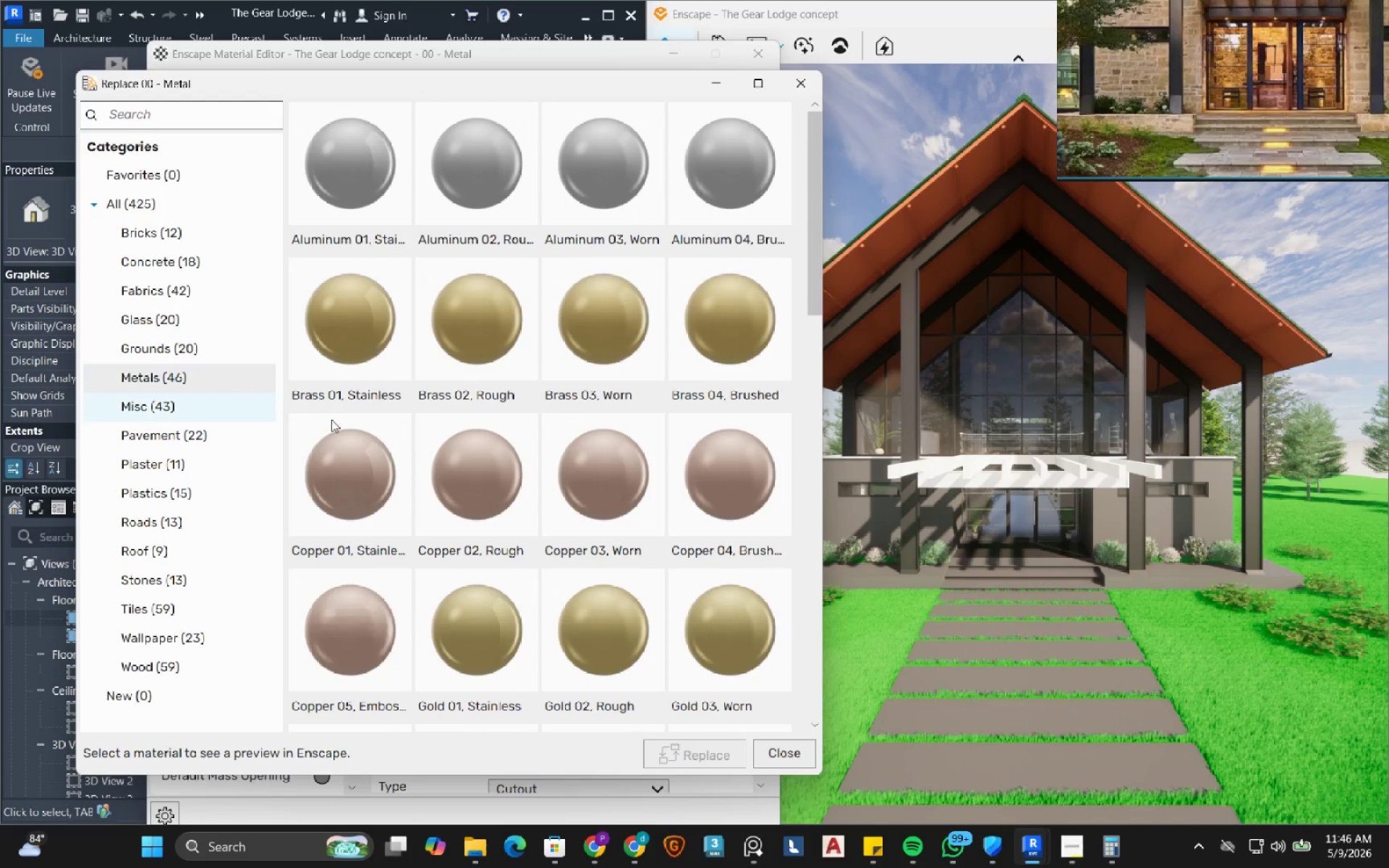 
scroll: coordinate [617, 430], scroll_direction: down, amount: 16.0
 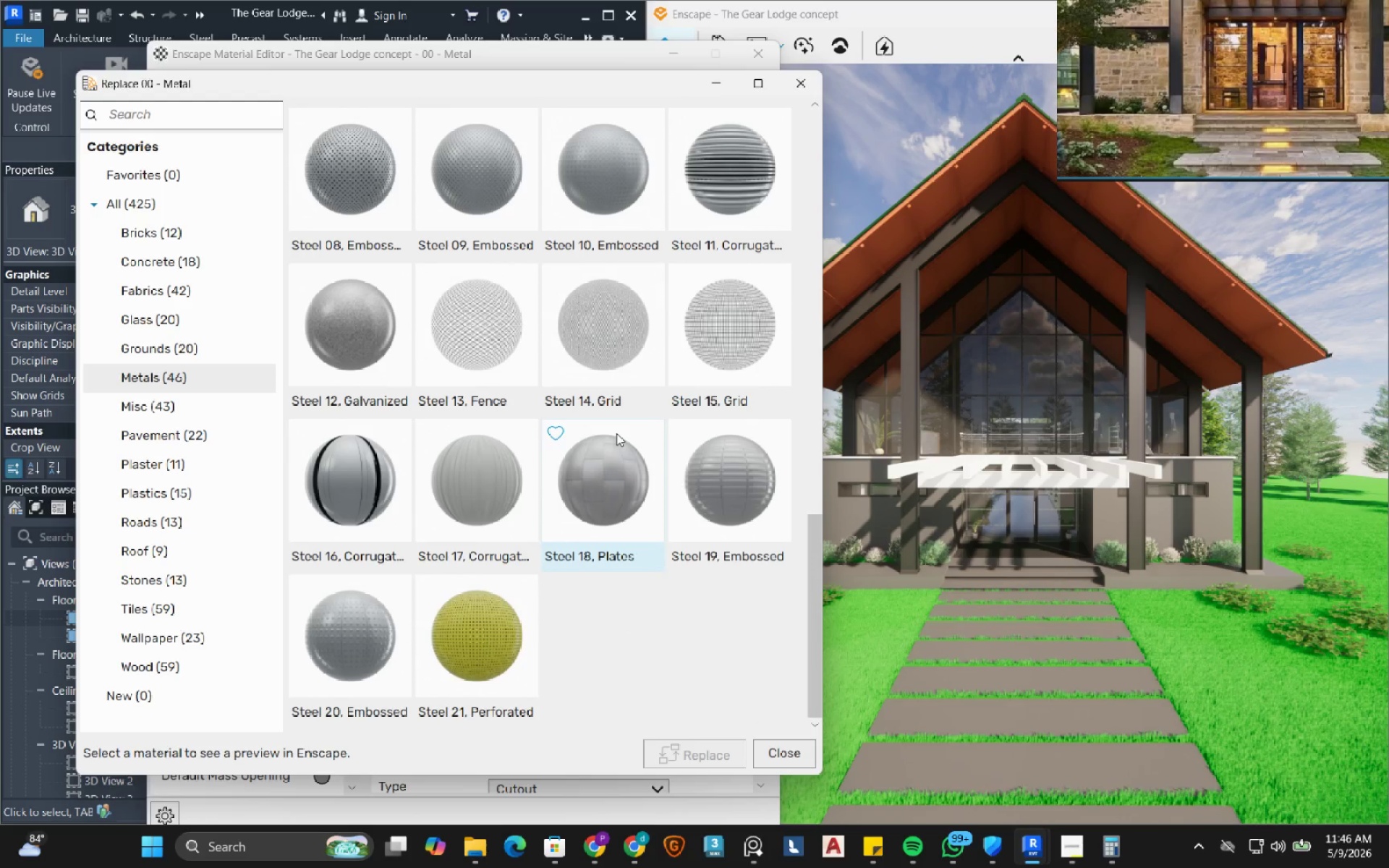 
scroll: coordinate [603, 415], scroll_direction: up, amount: 14.0
 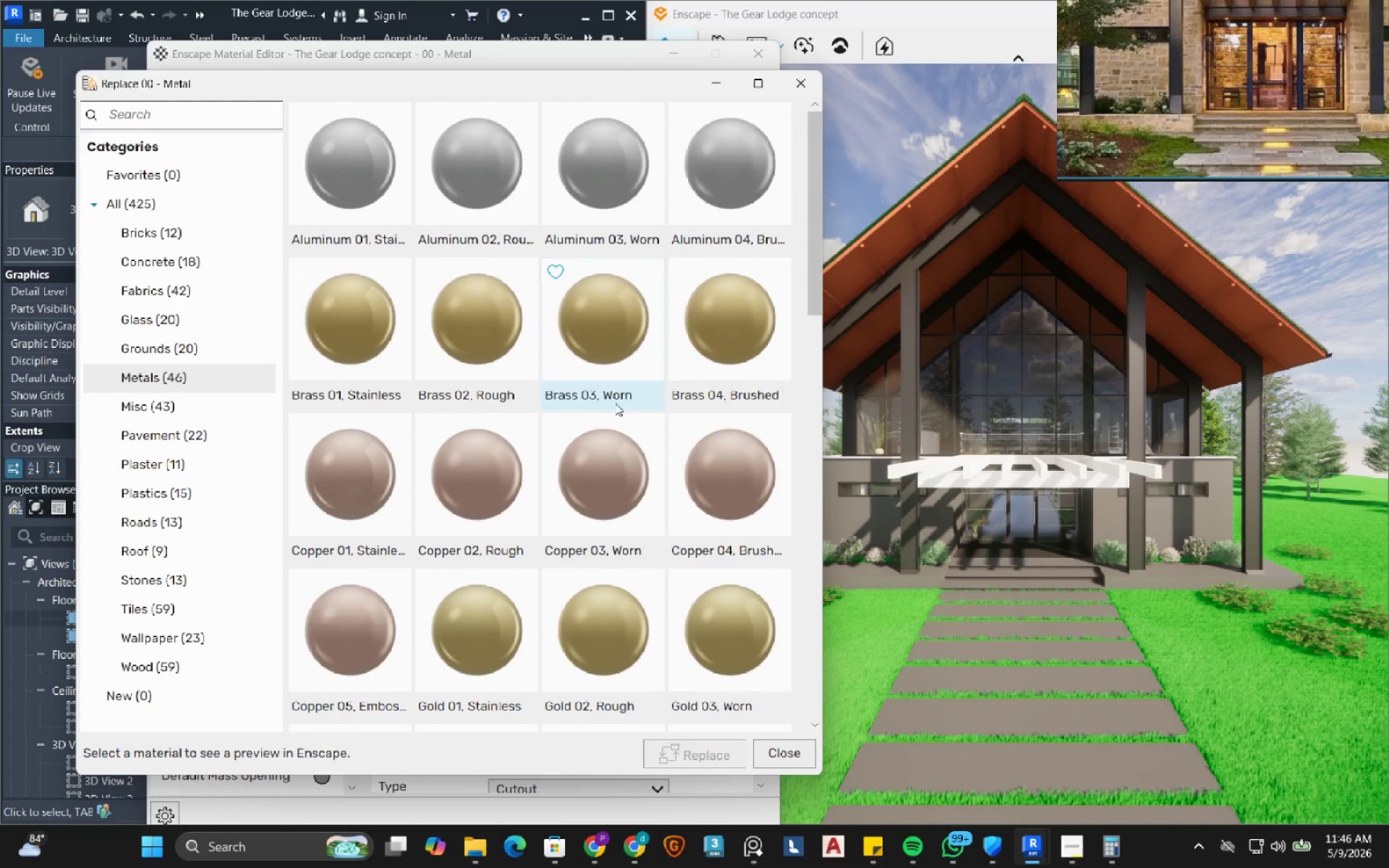 
mouse_move([624, 427])
 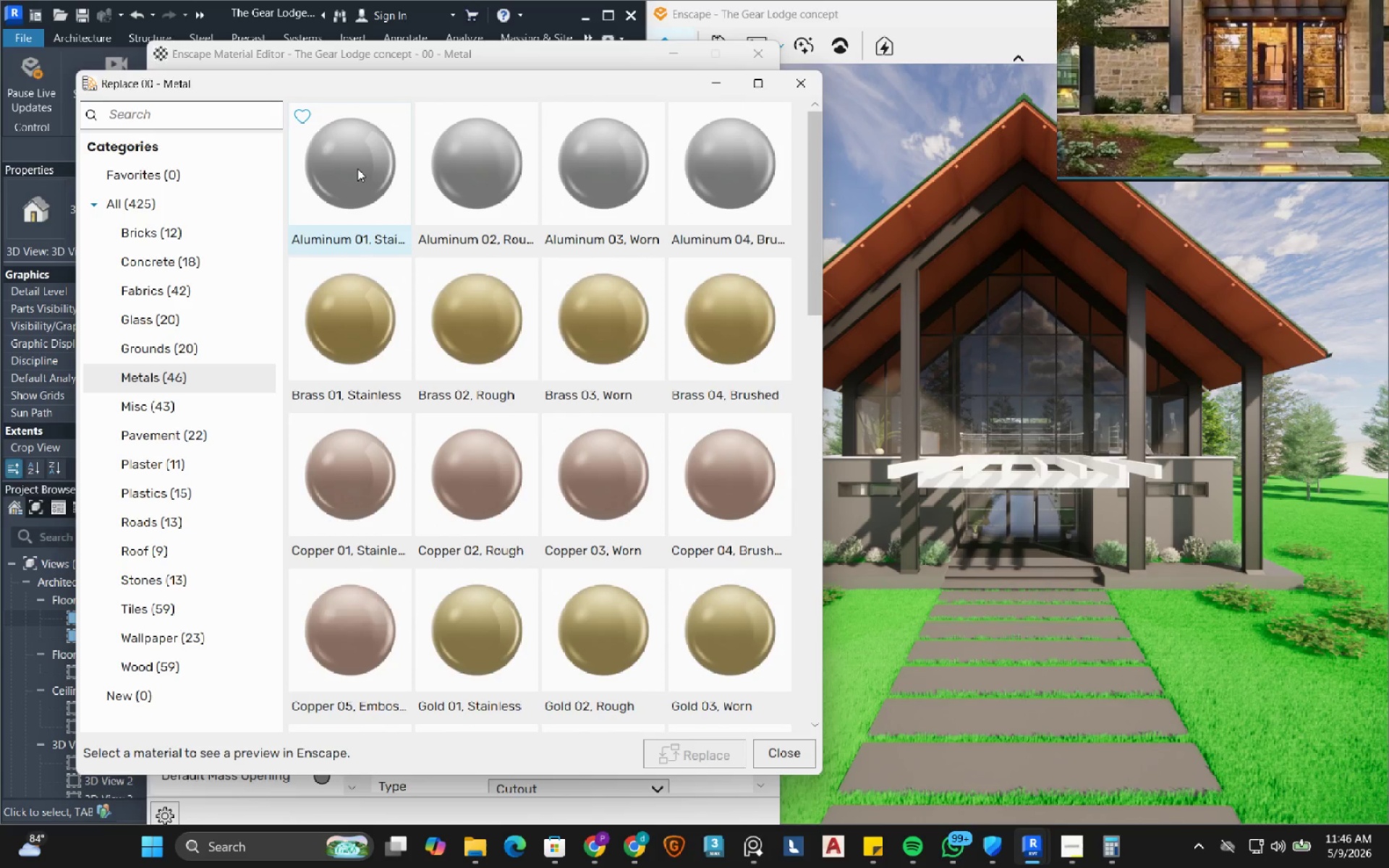 
wait(5.8)
 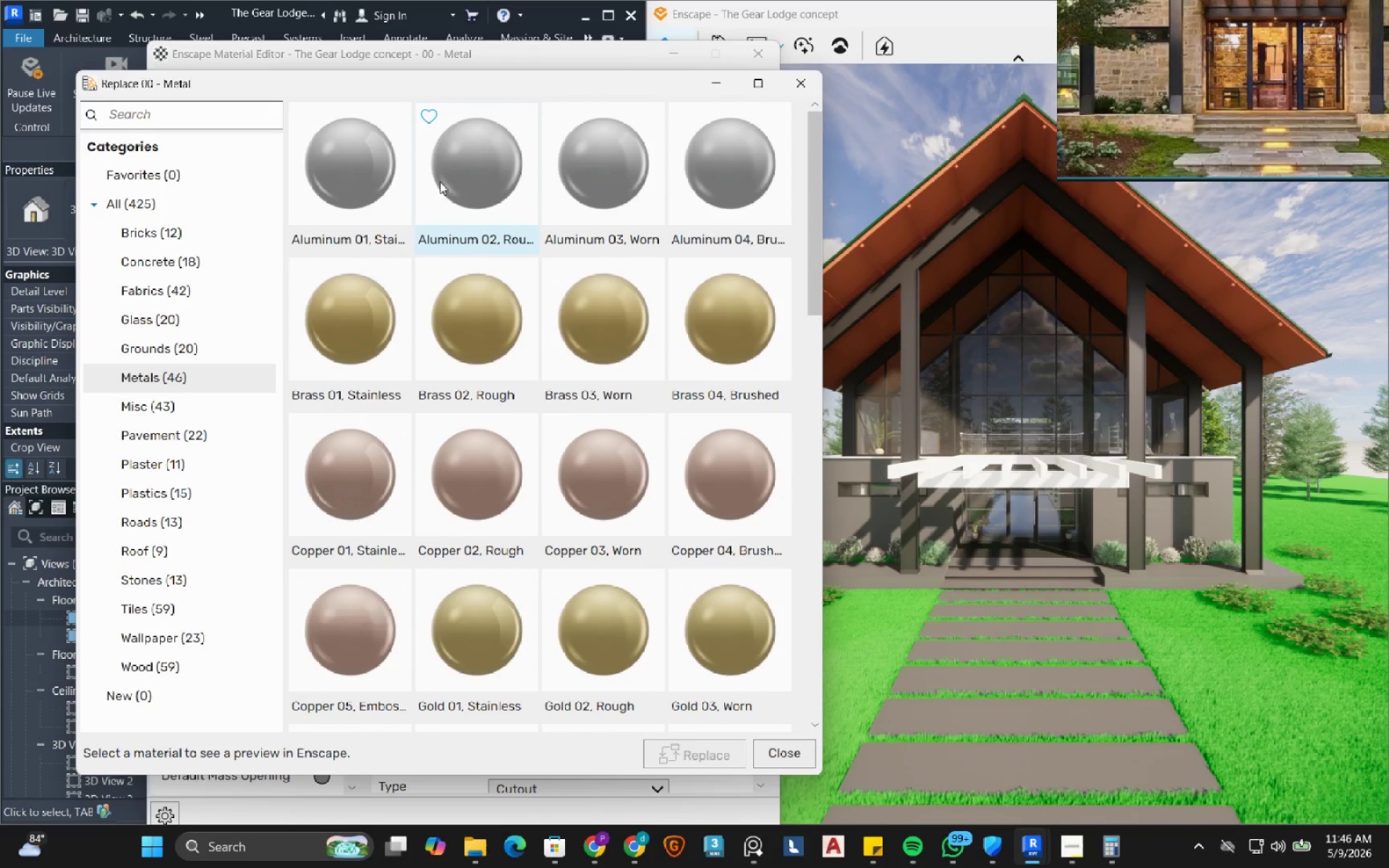 
left_click([372, 174])
 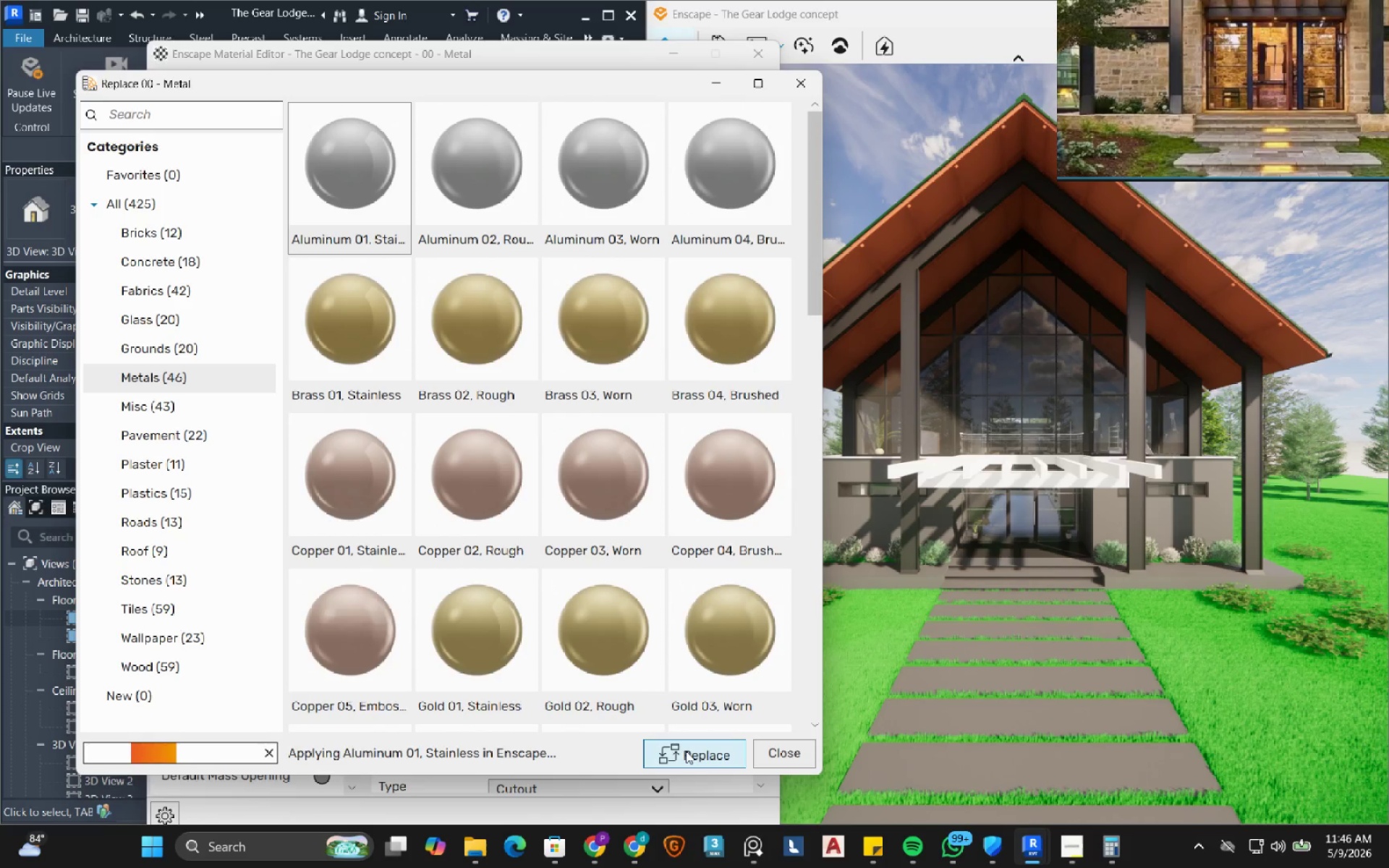 
left_click([686, 751])
 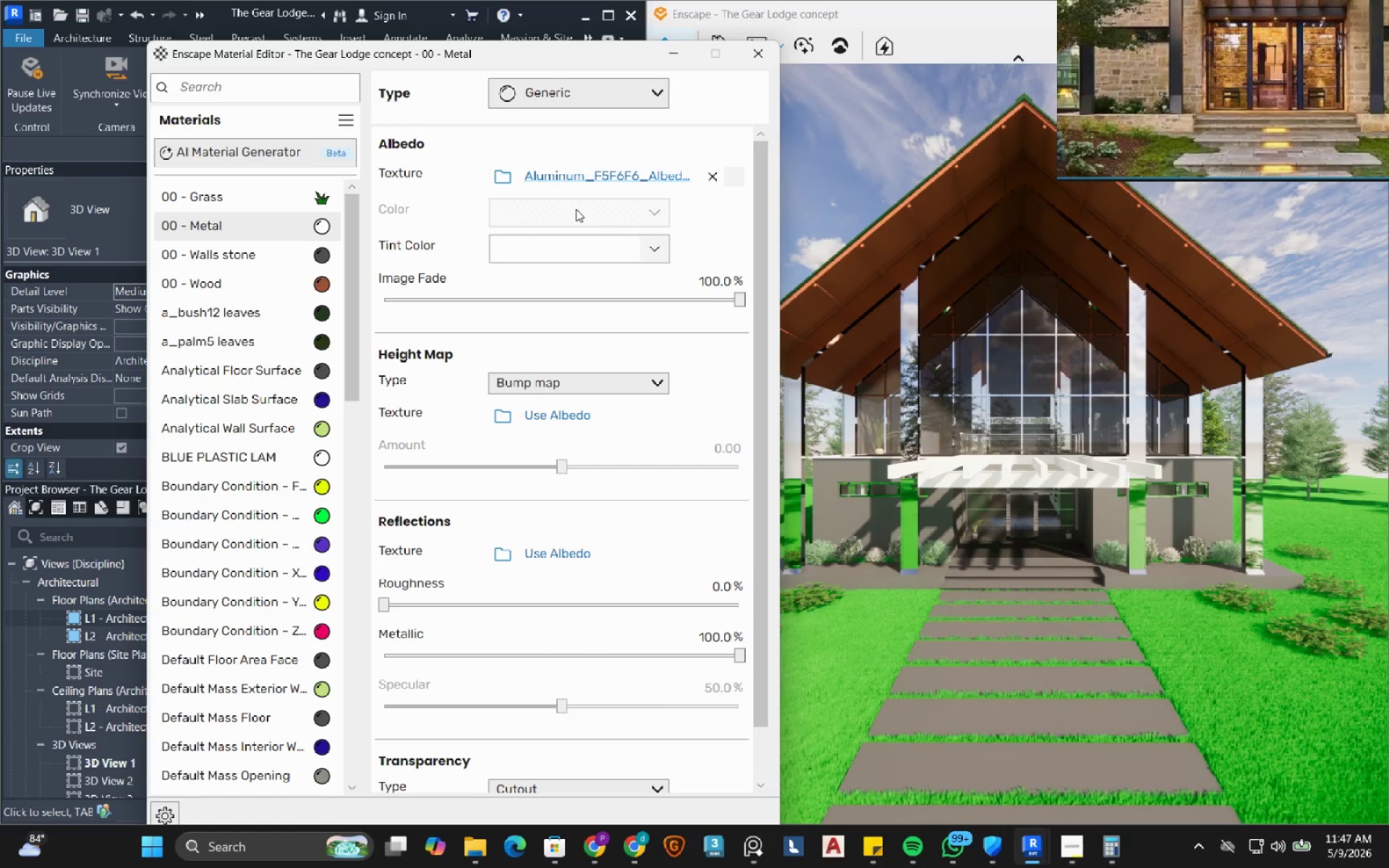 
wait(5.38)
 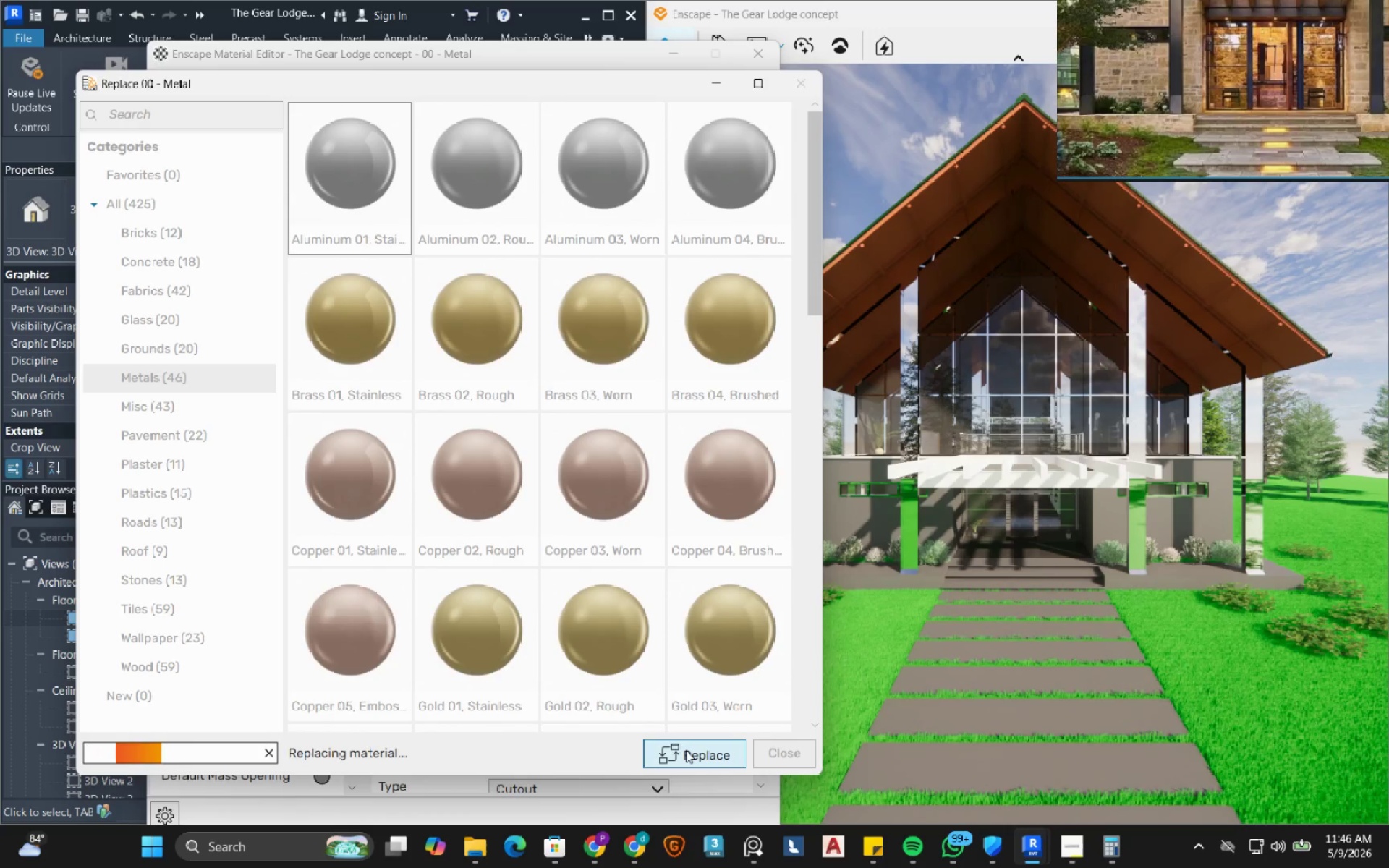 
left_click([658, 209])
 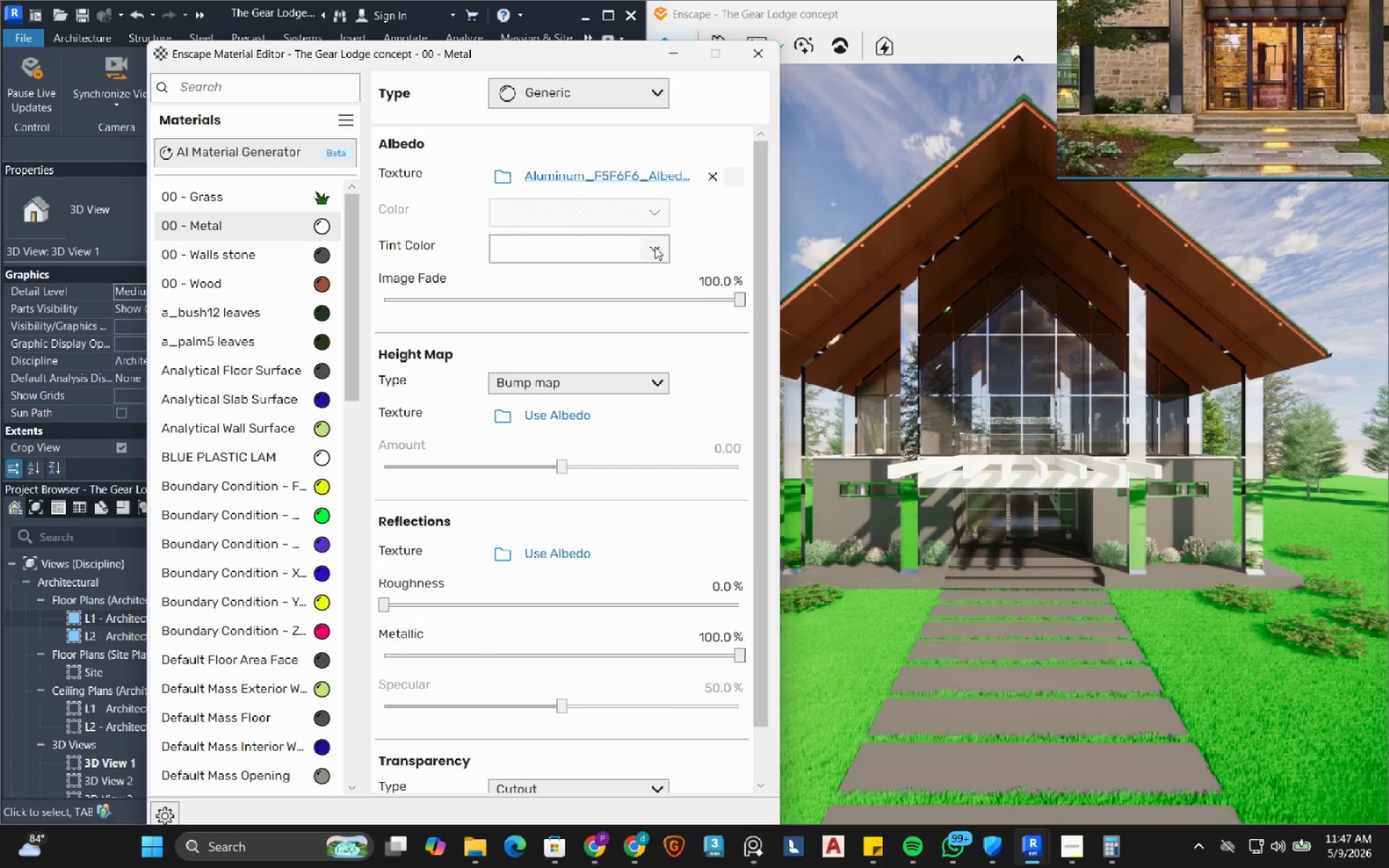 
left_click([655, 248])
 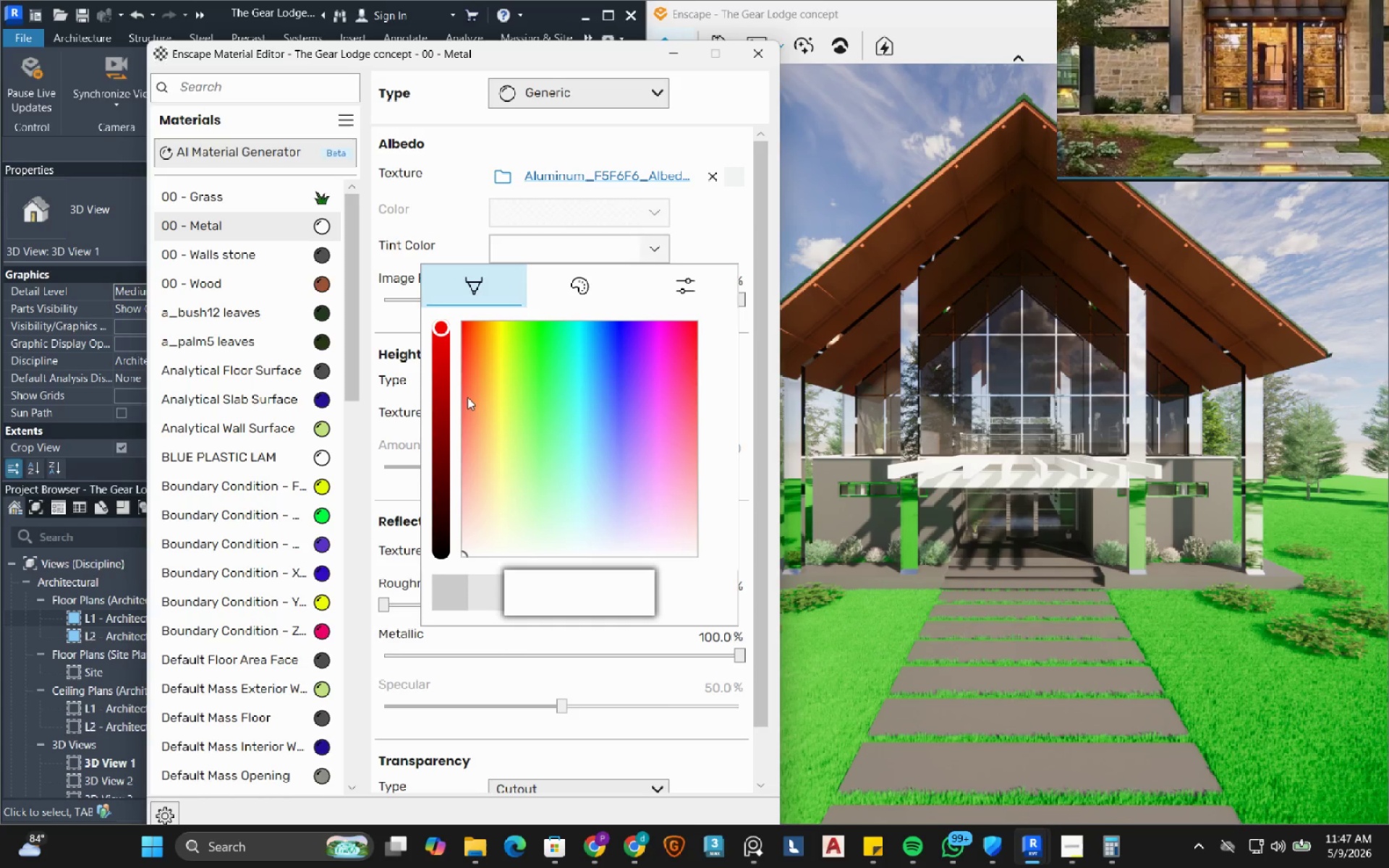 
left_click_drag(start_coordinate=[459, 388], to_coordinate=[426, 622])
 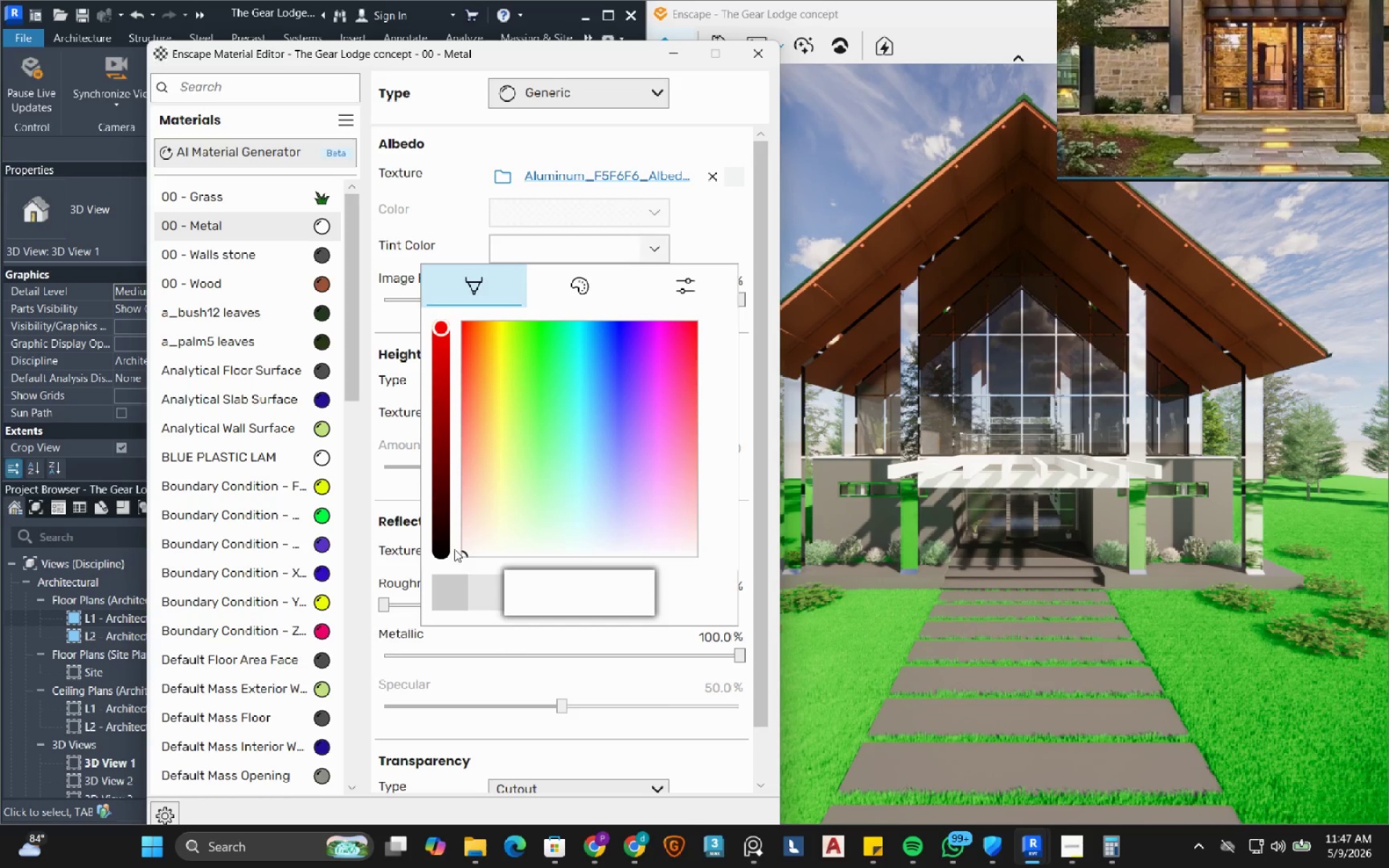 
left_click([454, 549])
 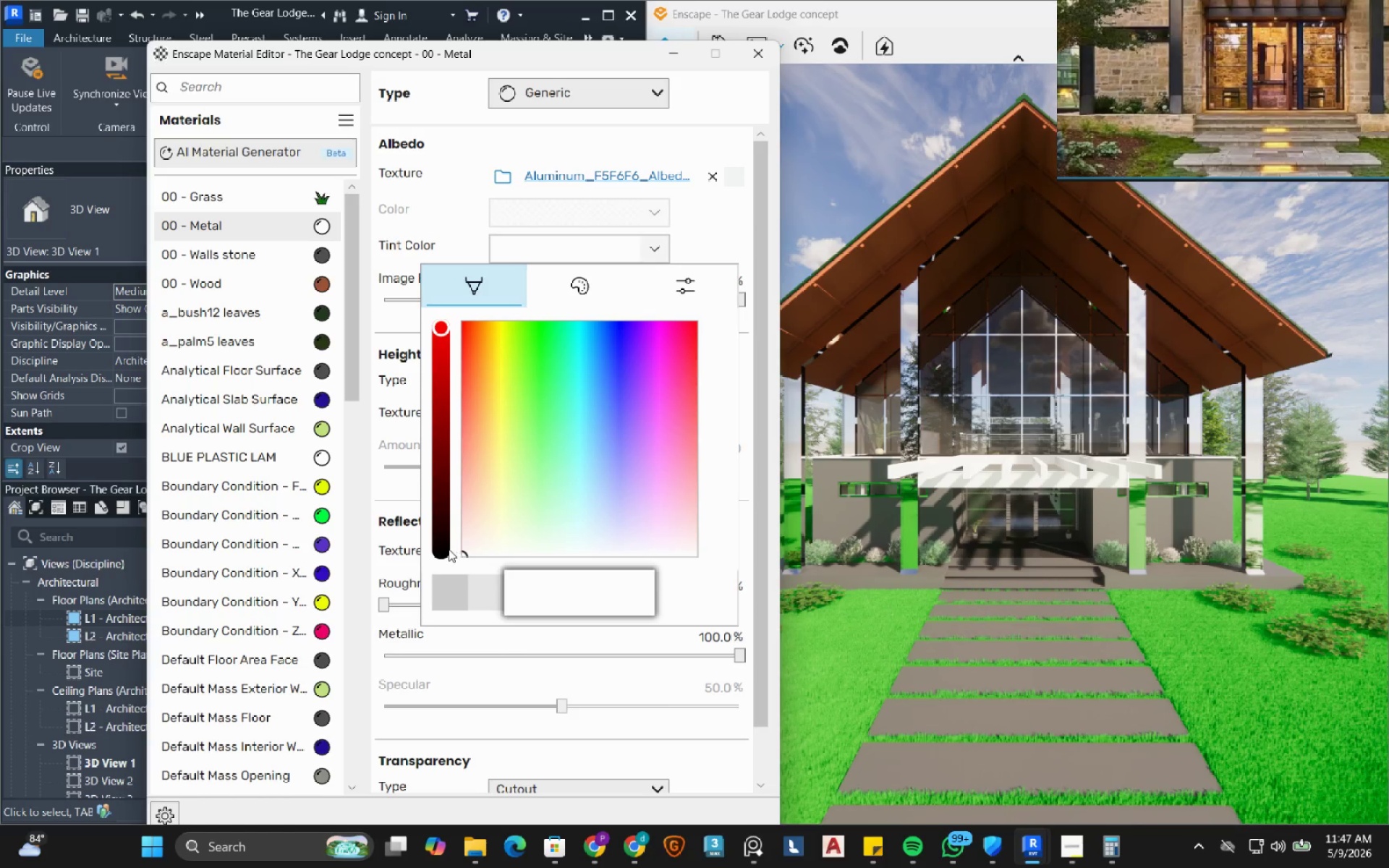 
left_click_drag(start_coordinate=[447, 550], to_coordinate=[447, 545])
 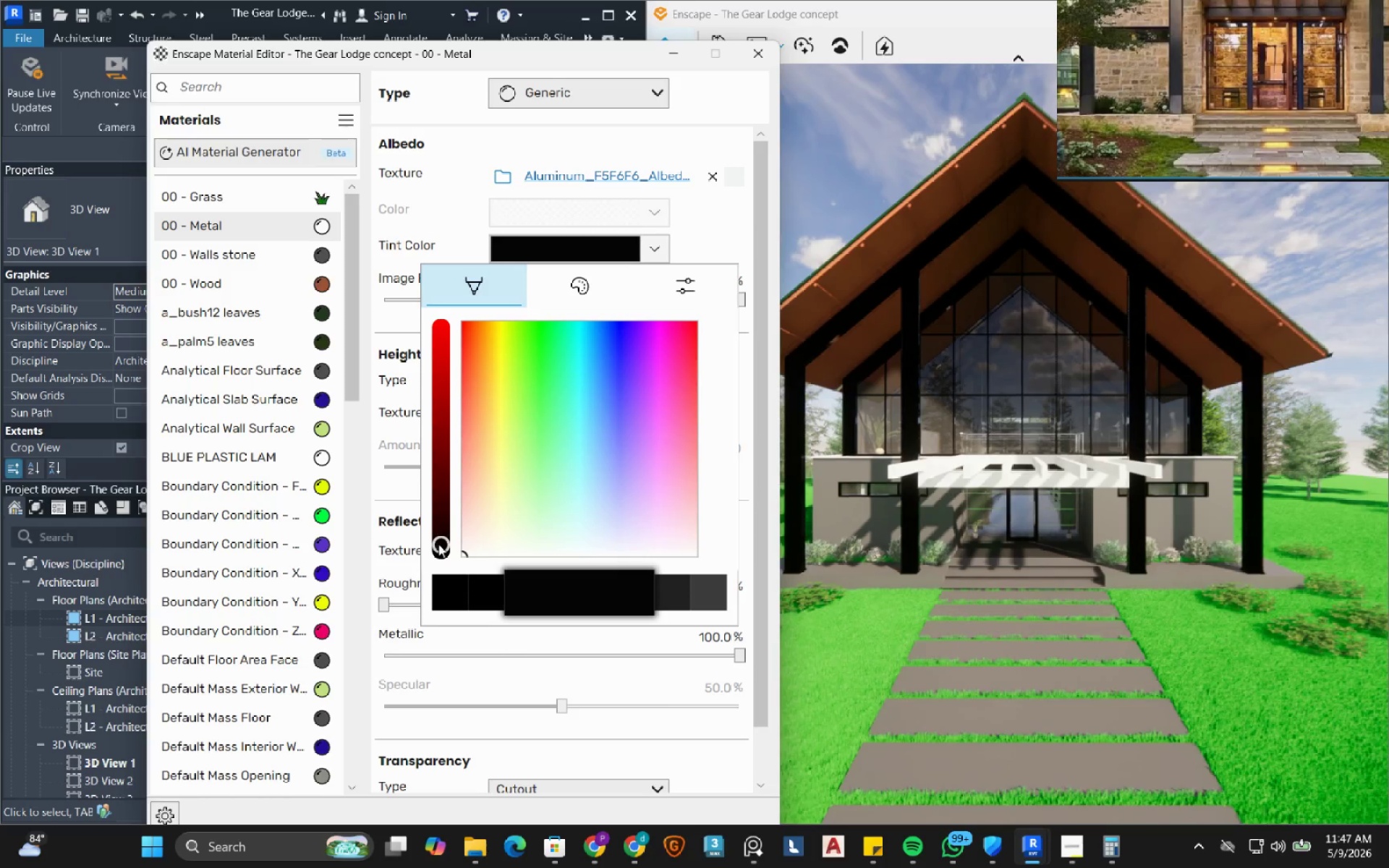 
left_click_drag(start_coordinate=[438, 552], to_coordinate=[435, 576])
 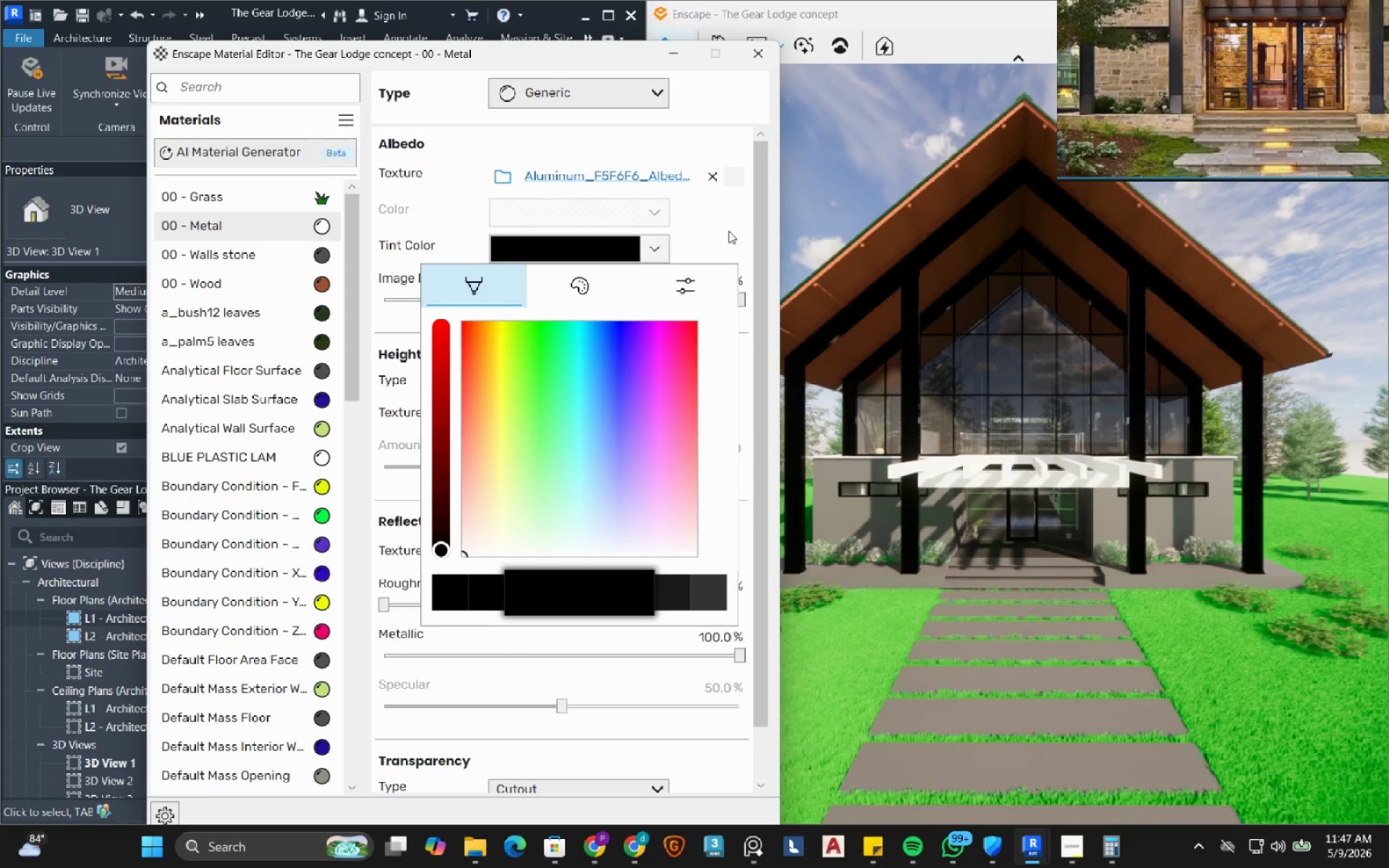 
left_click([729, 231])
 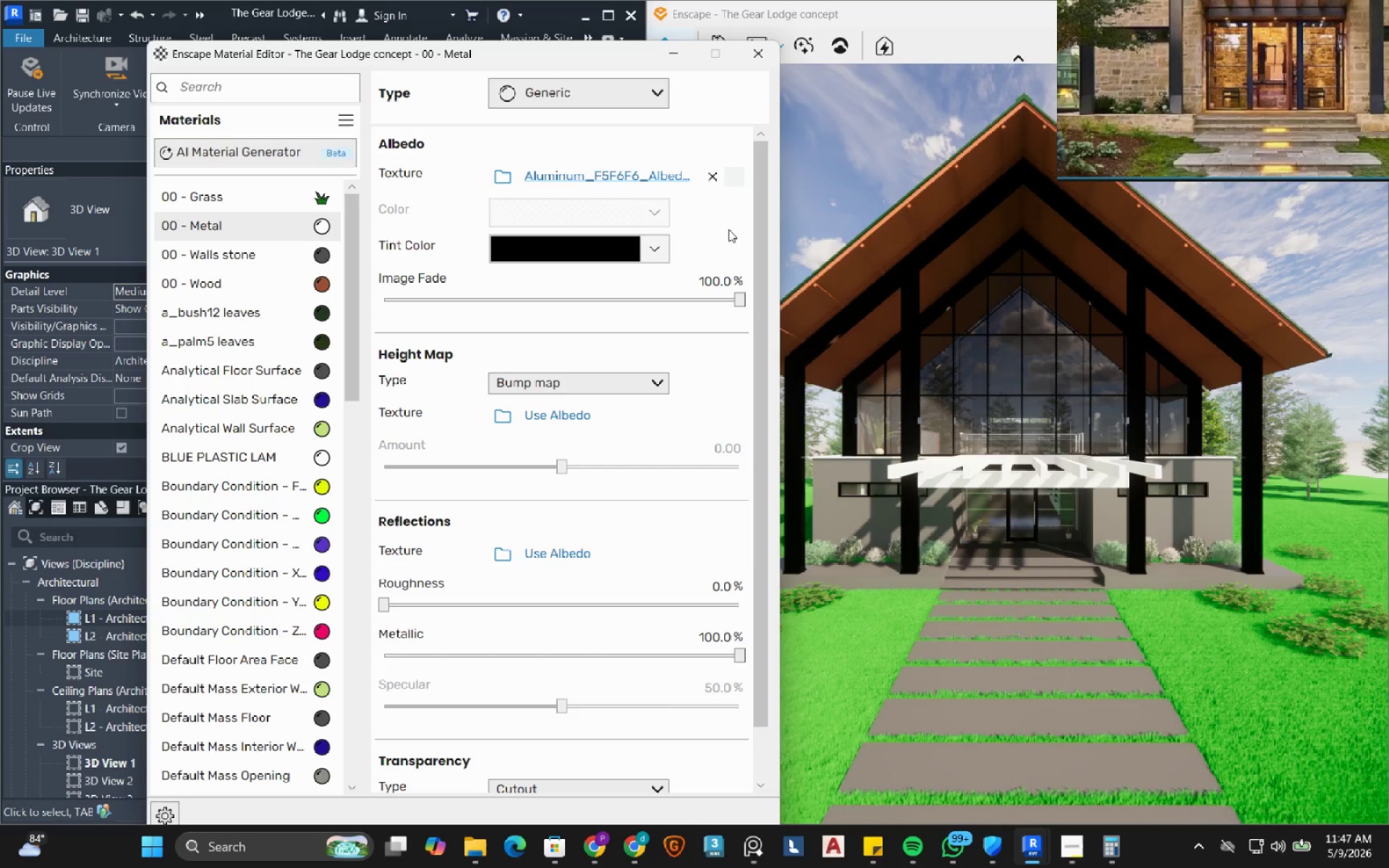 
wait(9.16)
 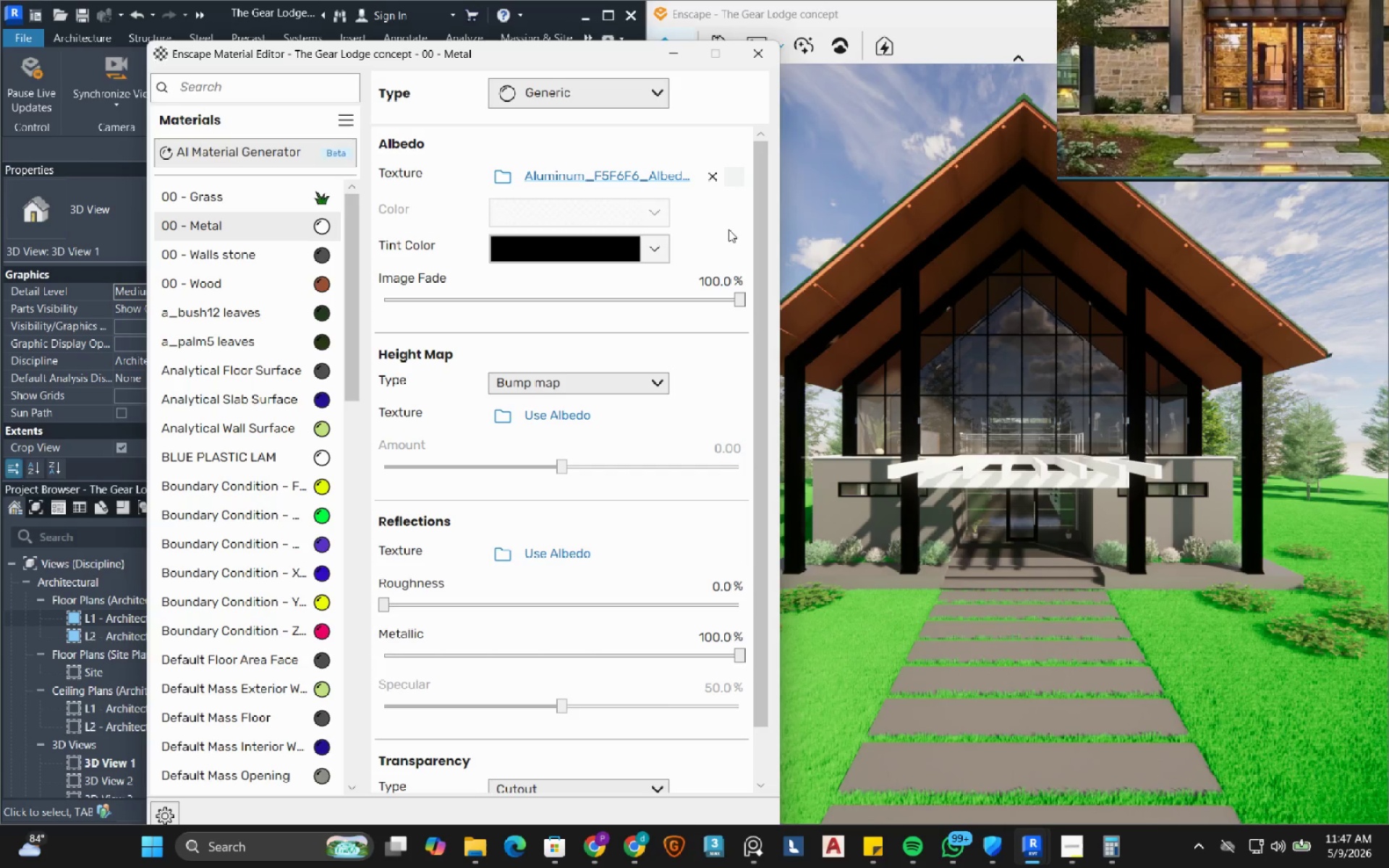 
left_click_drag(start_coordinate=[383, 600], to_coordinate=[456, 611])
 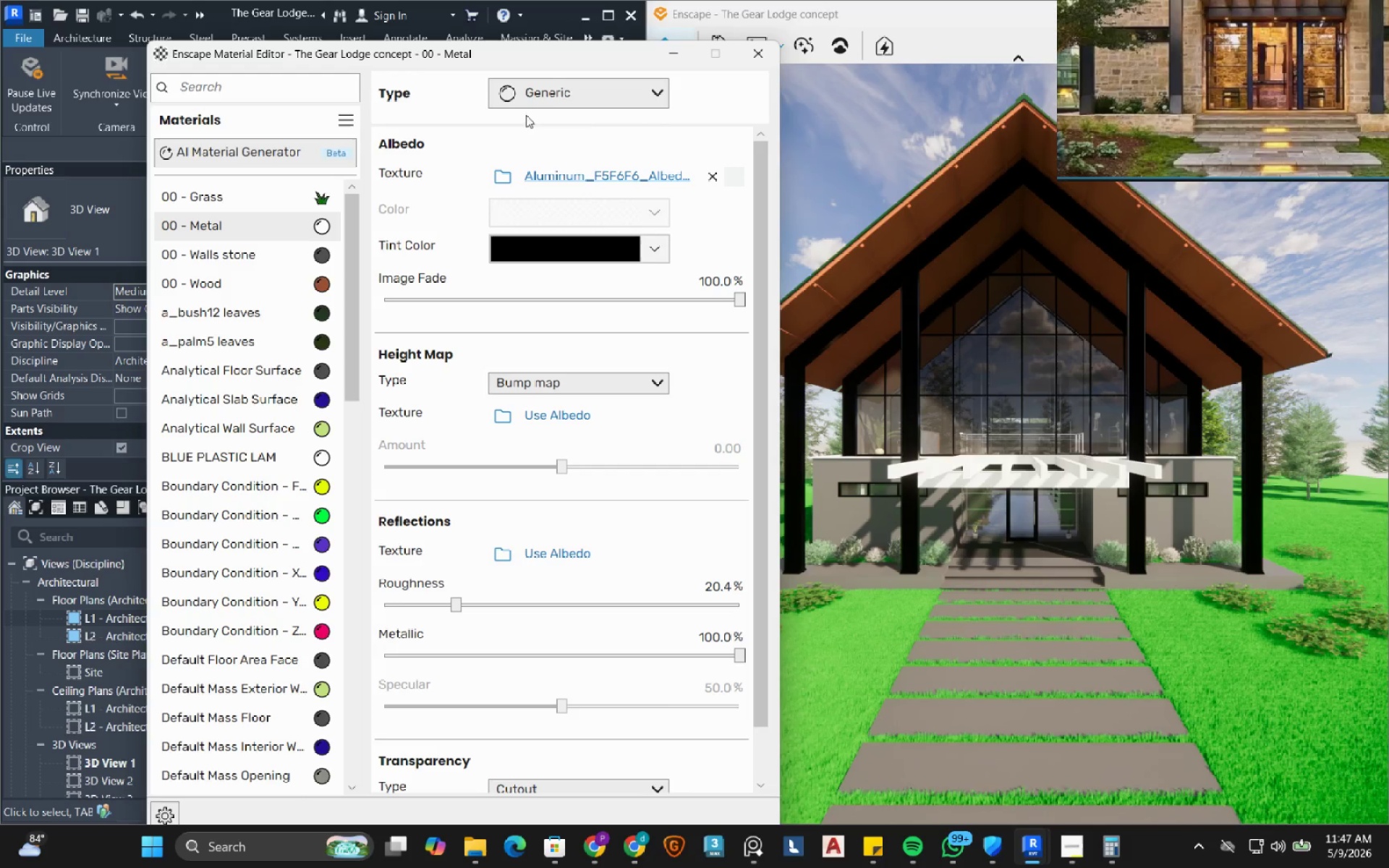 
left_click([660, 255])
 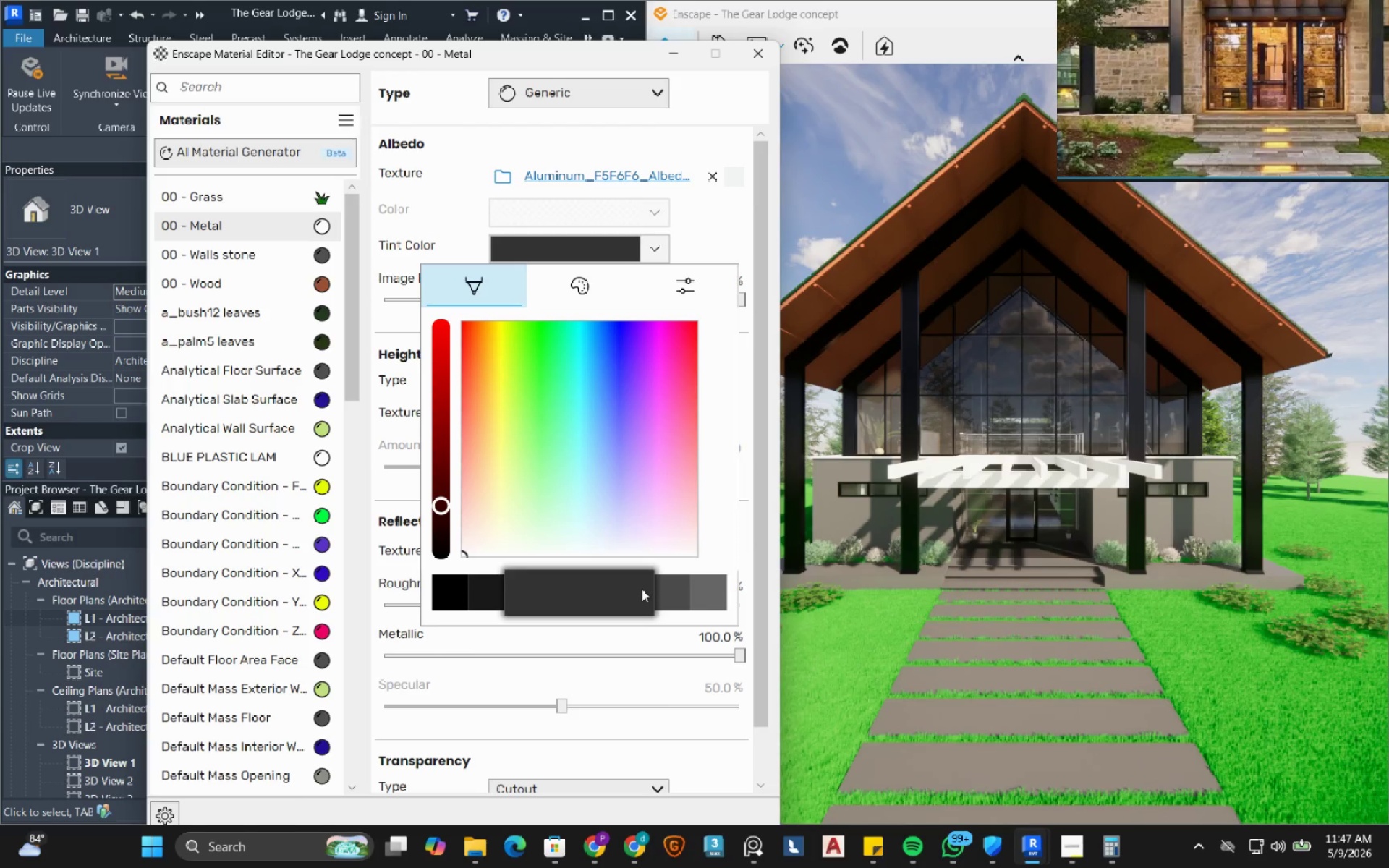 
left_click([666, 601])
 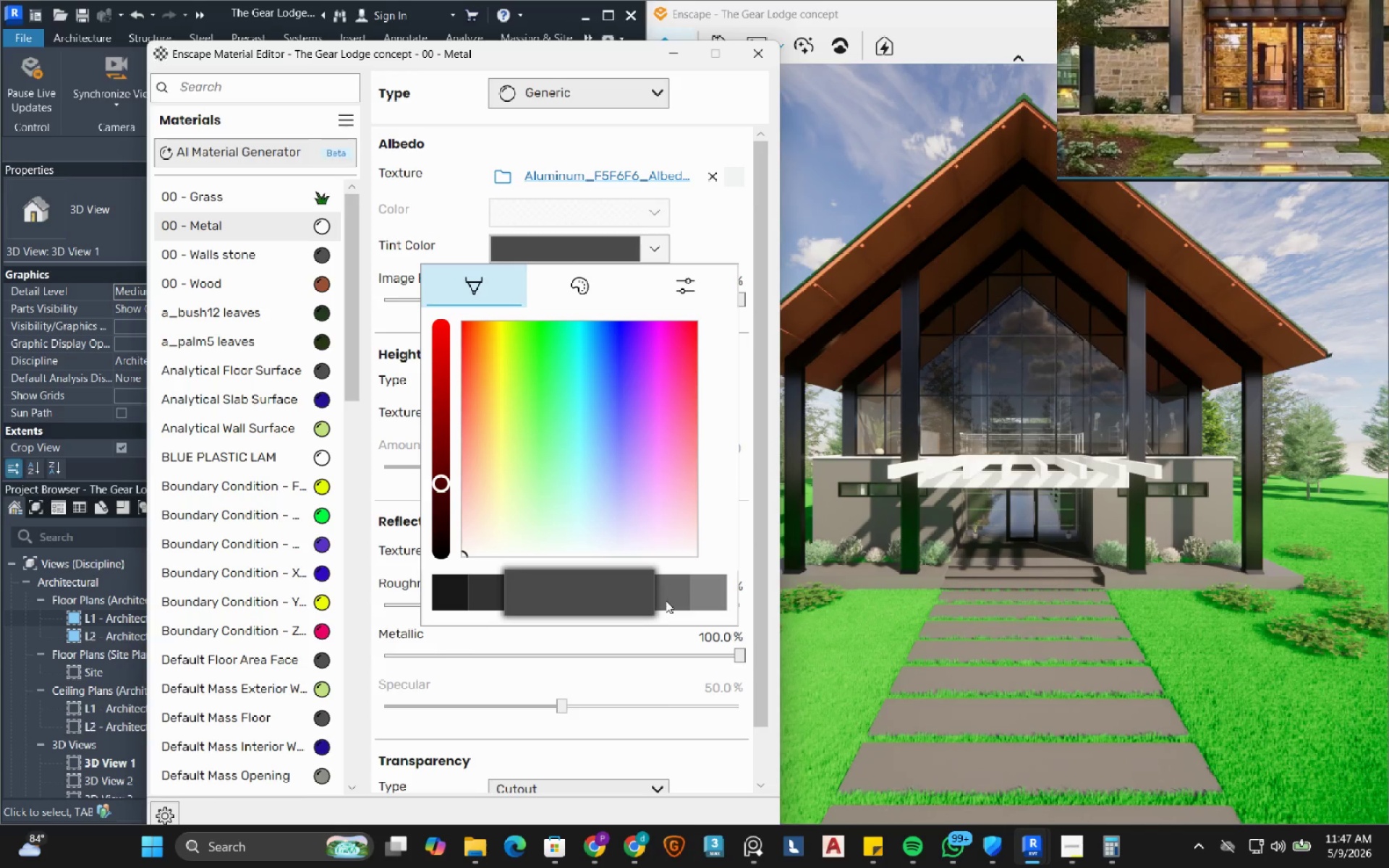 
left_click([666, 600])
 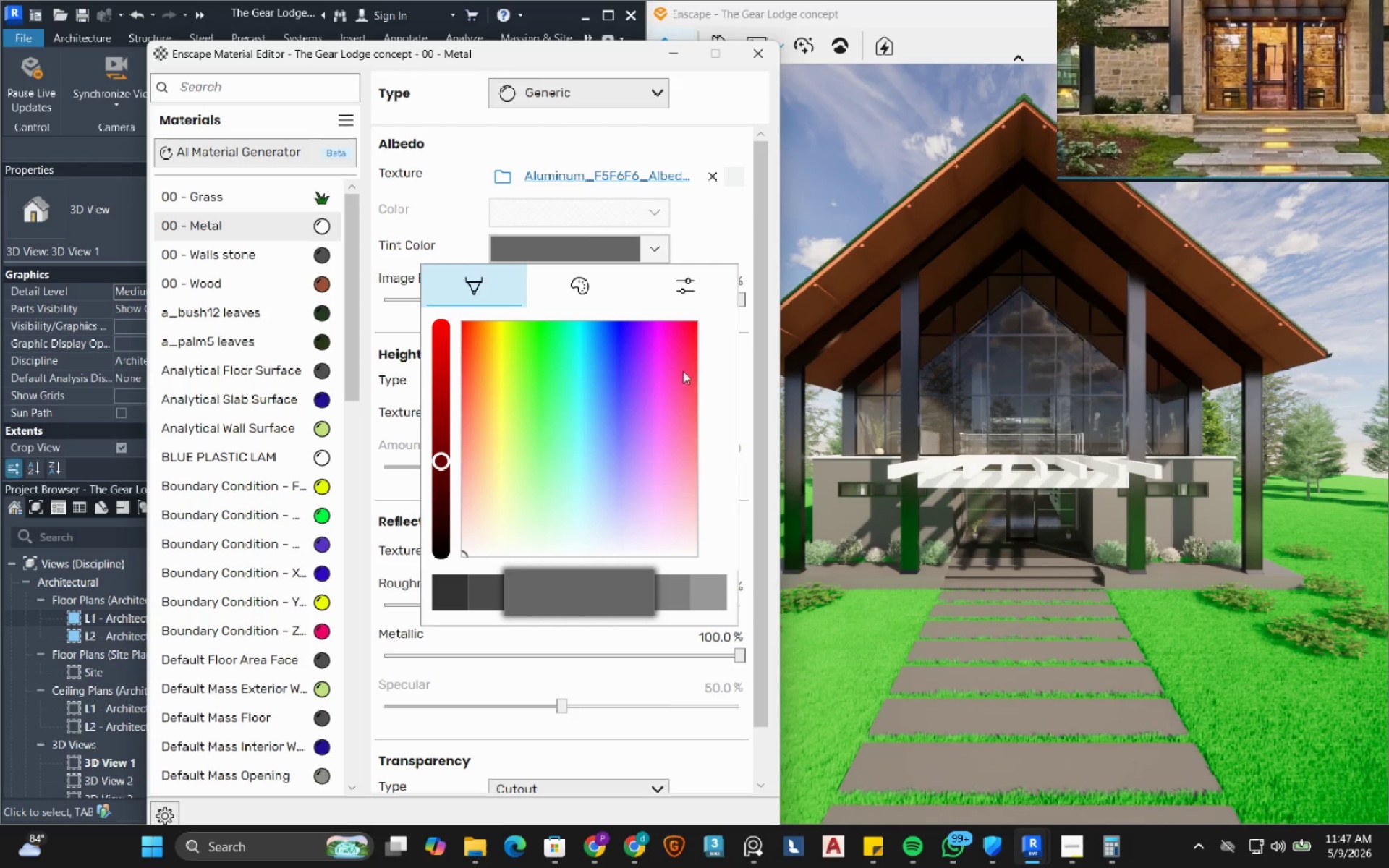 
left_click([715, 240])
 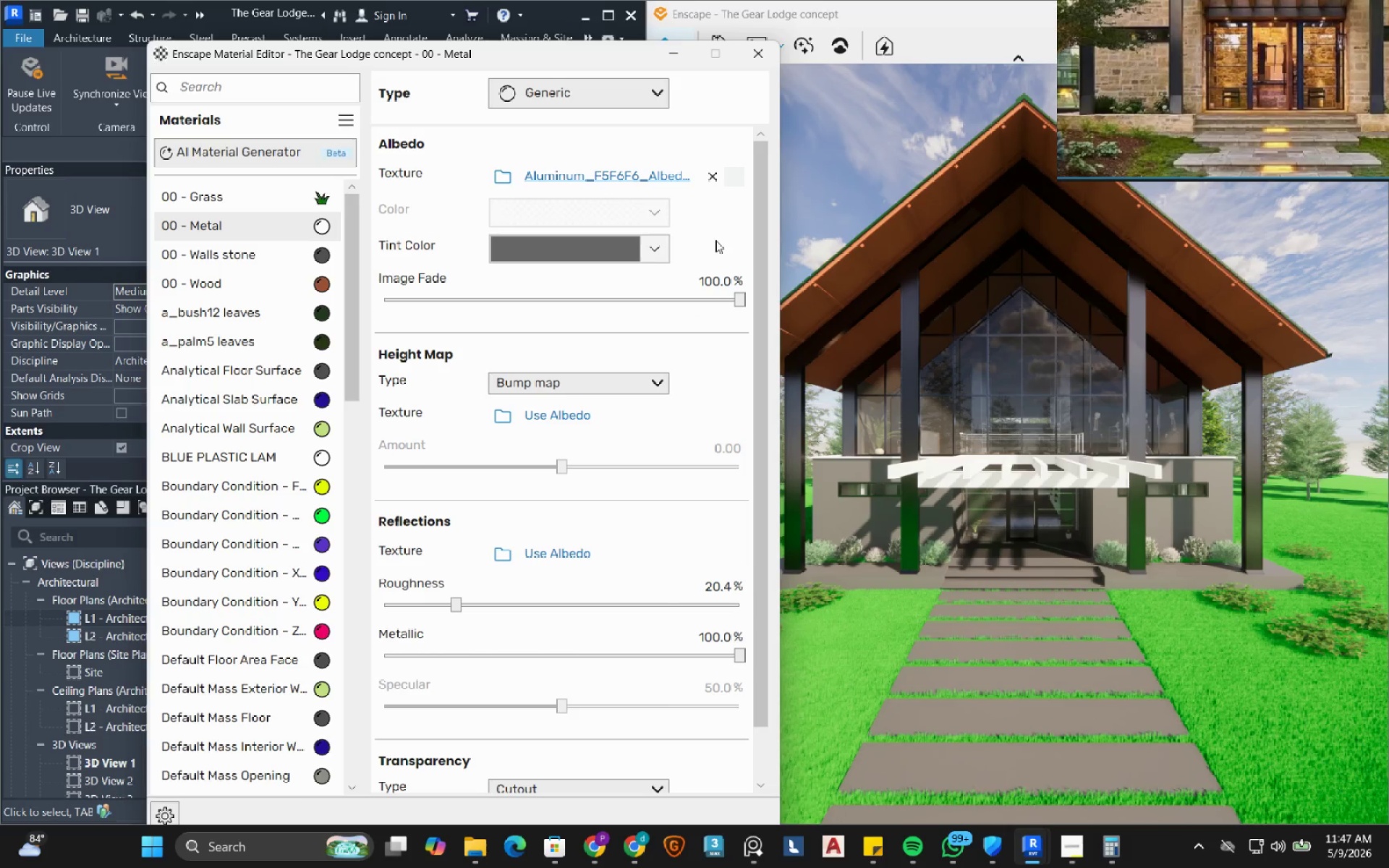 
mouse_move([563, 373])
 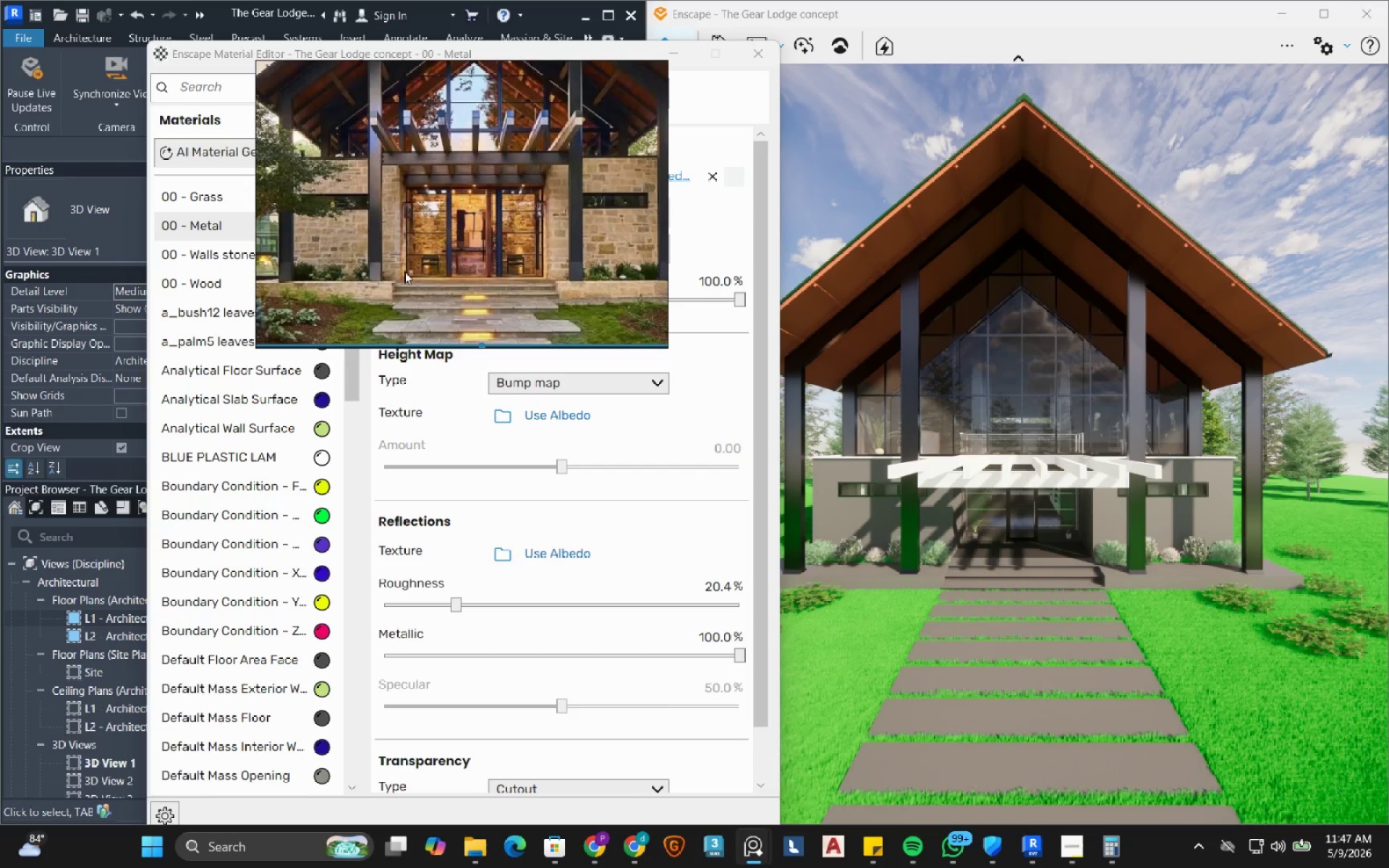 
wait(7.34)
 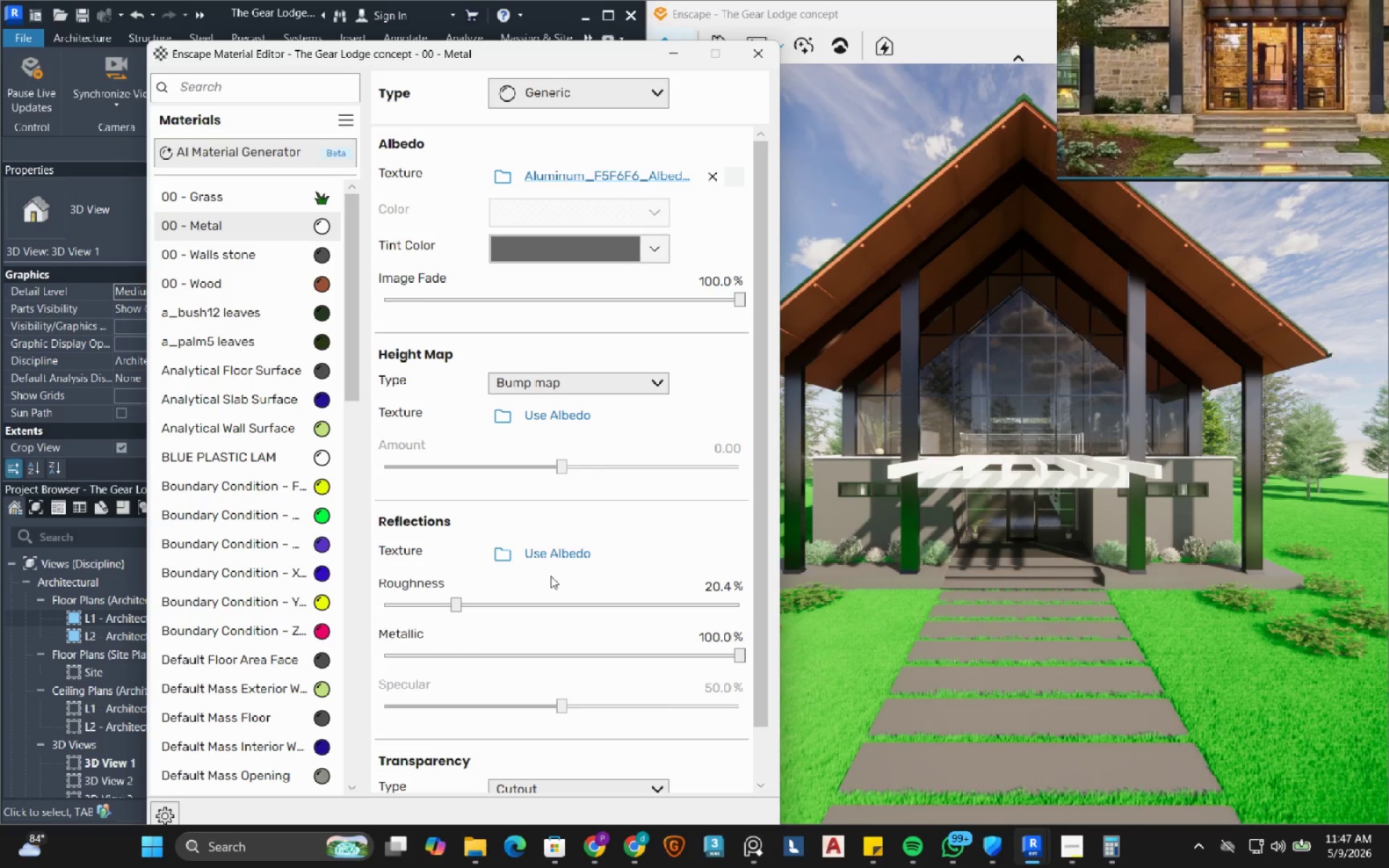 
left_click([1323, 48])
 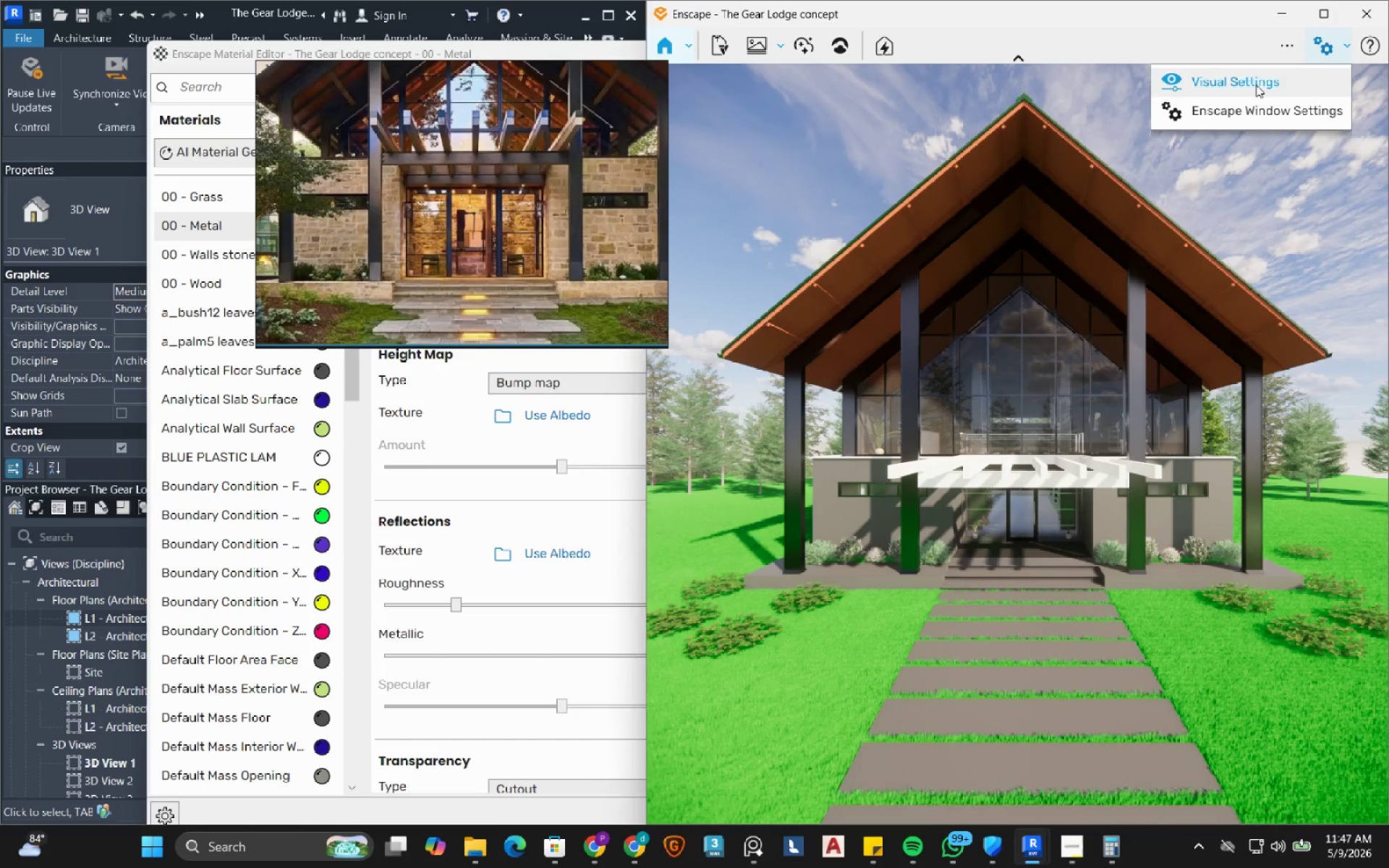 
left_click([1243, 87])
 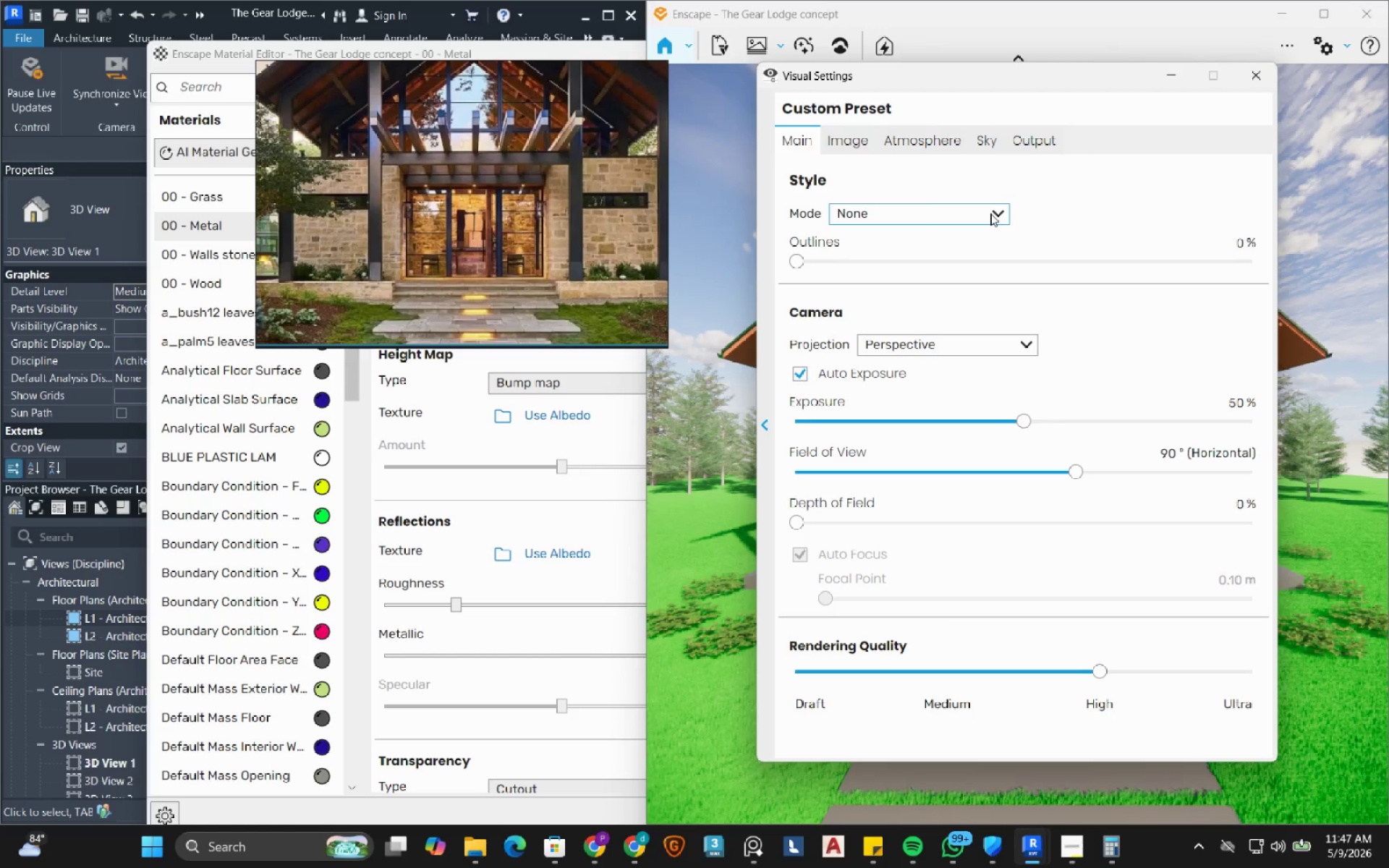 
left_click([909, 145])
 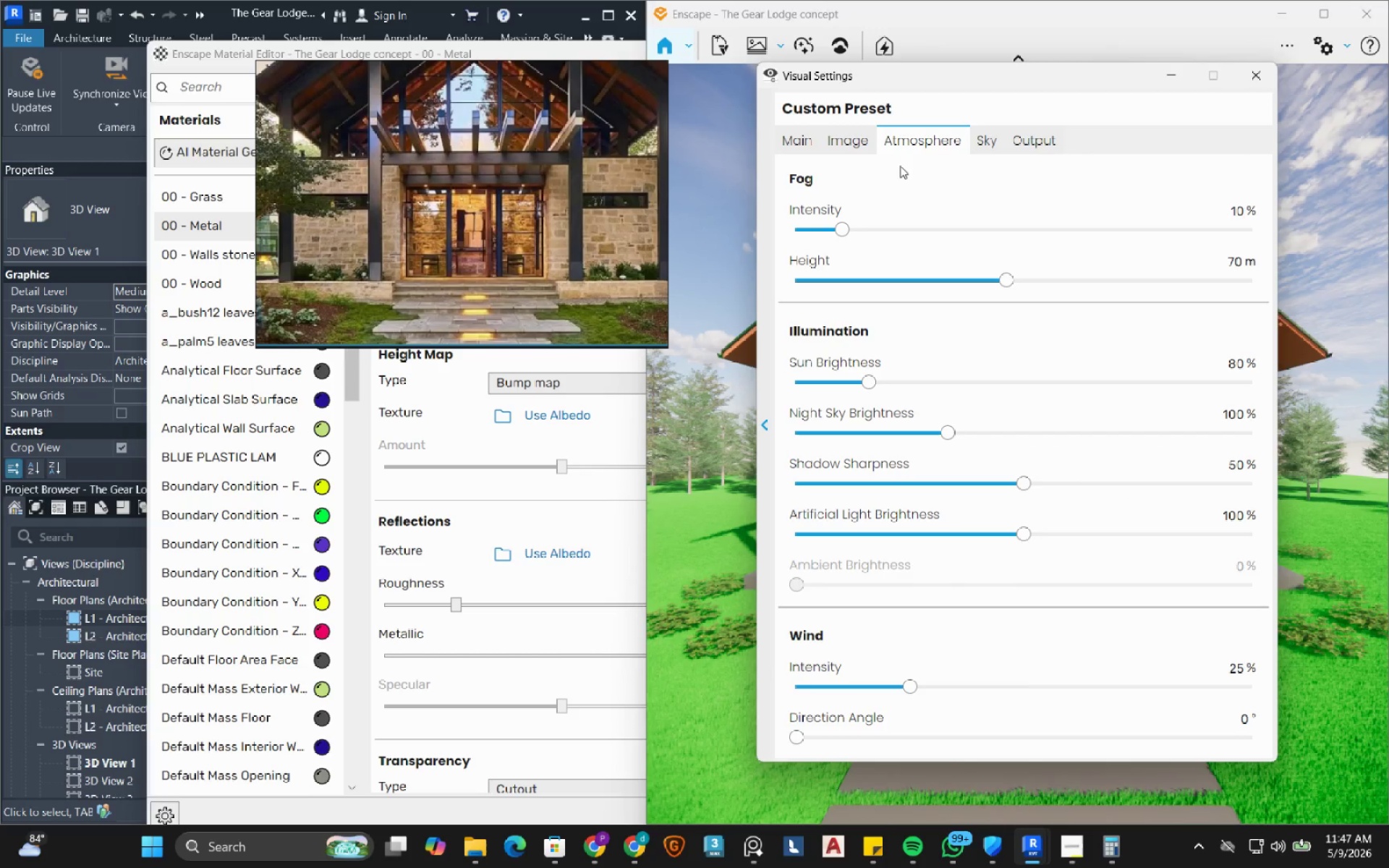 
left_click([980, 143])
 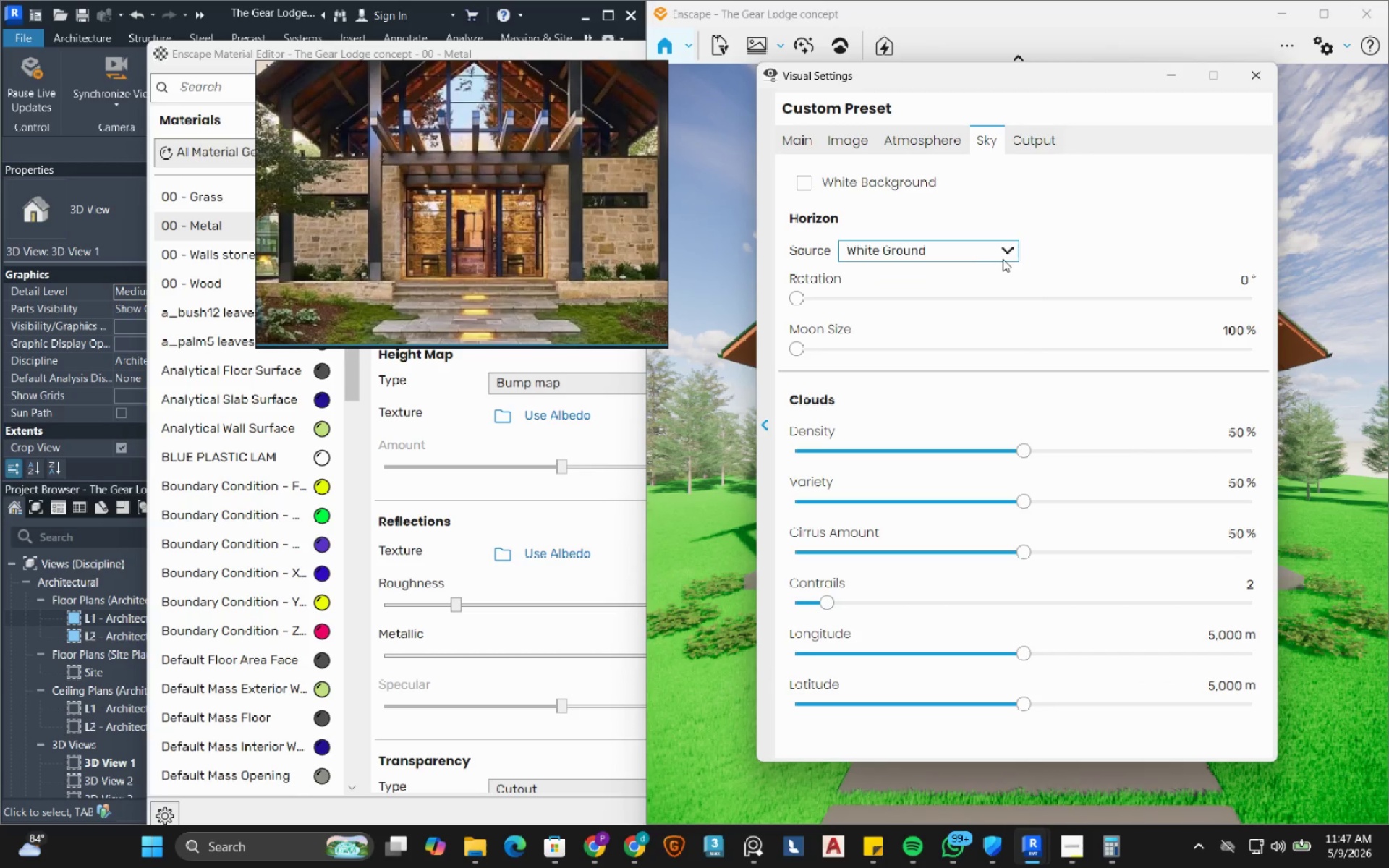 
left_click([1008, 252])
 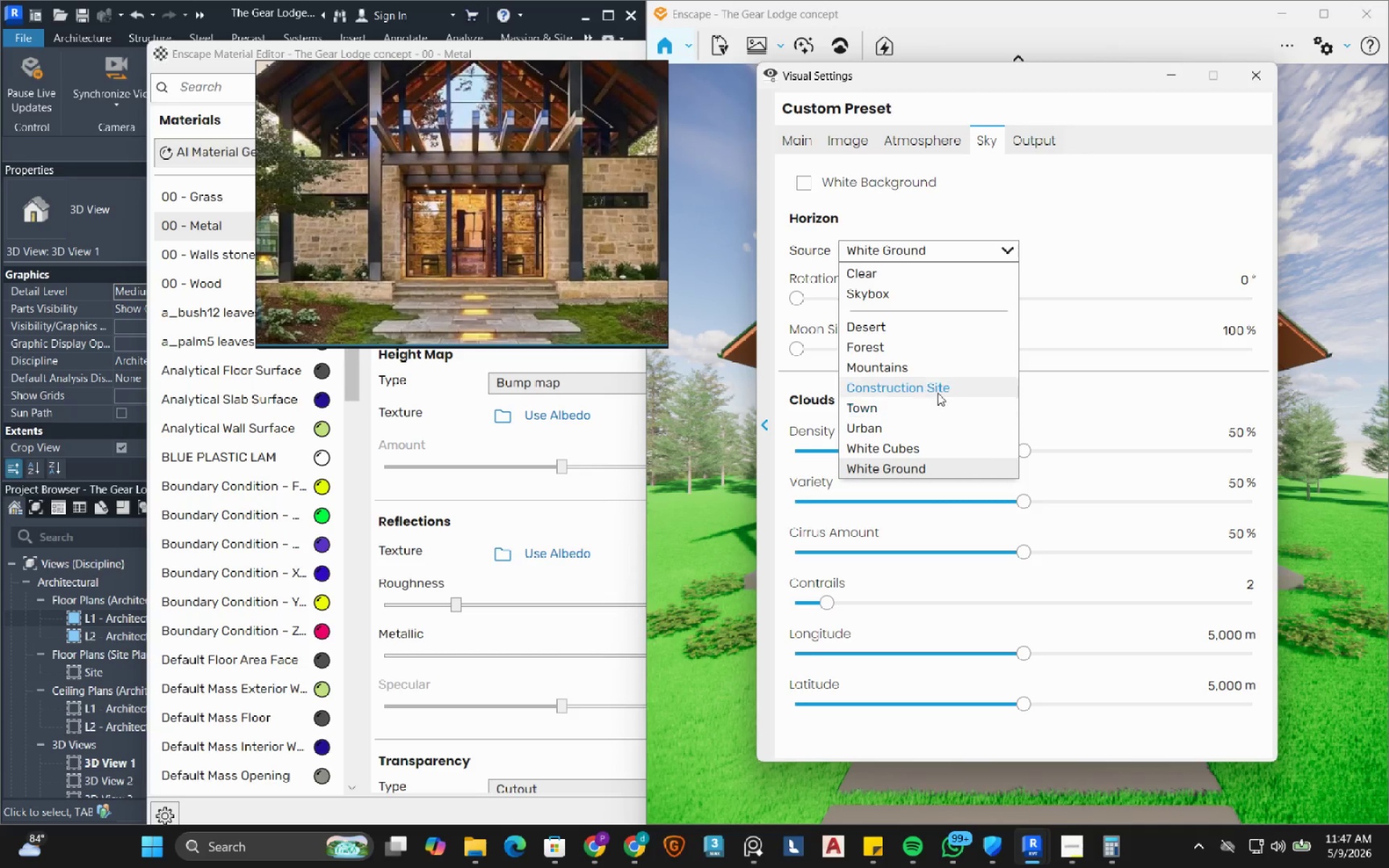 
wait(5.5)
 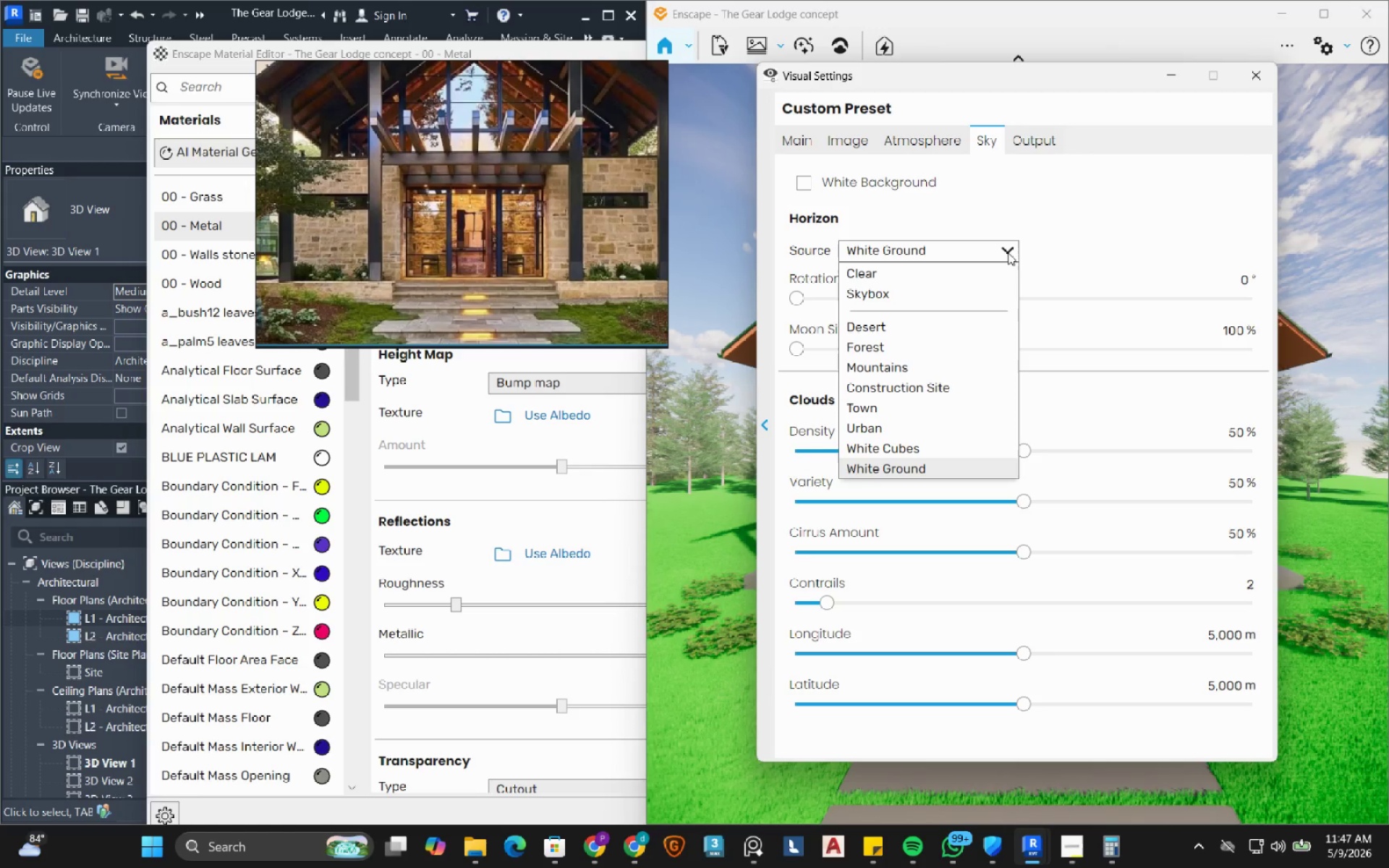 
left_click([951, 350])
 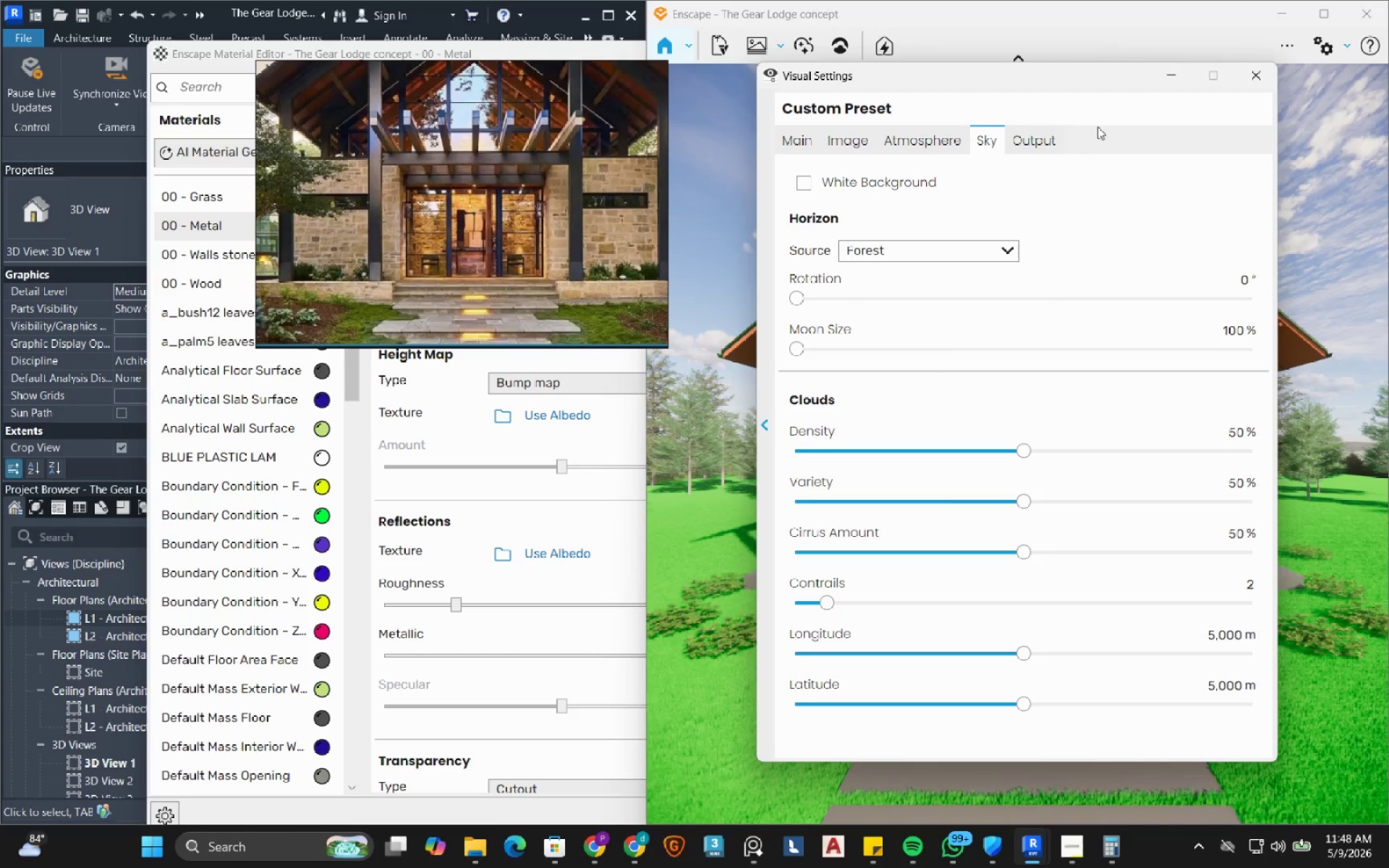 
left_click_drag(start_coordinate=[1104, 76], to_coordinate=[1095, 88])
 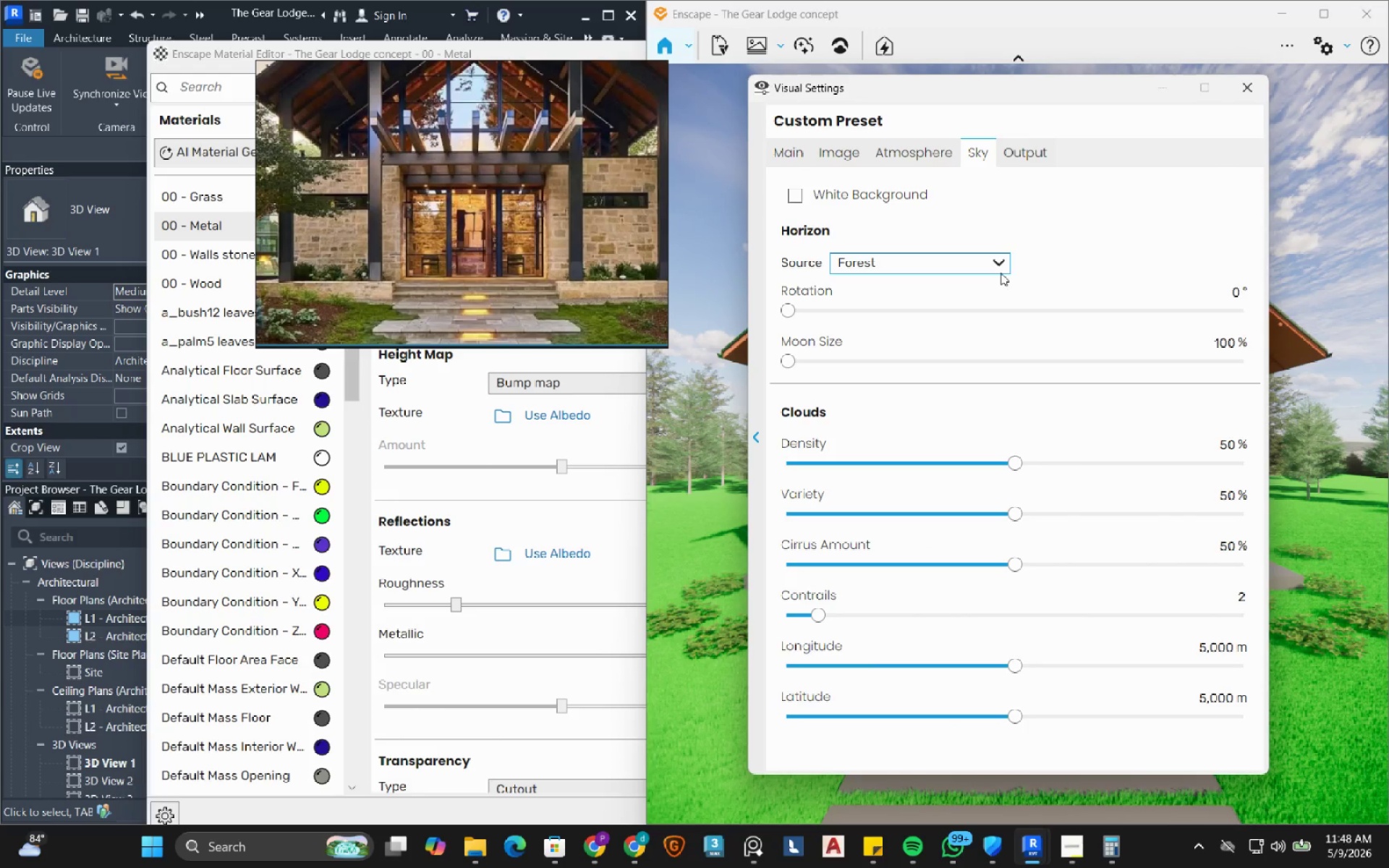 
left_click([1000, 266])
 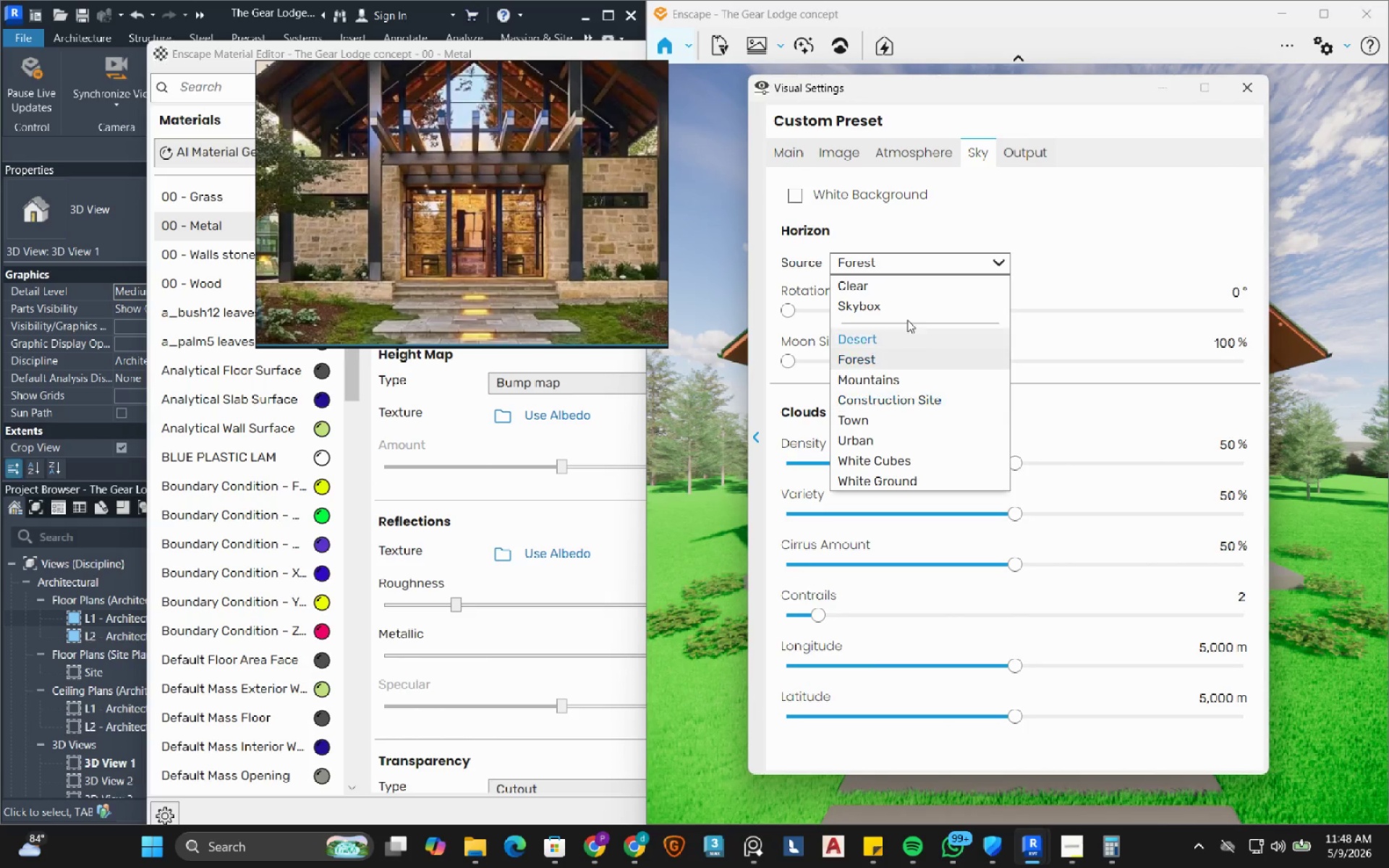 
left_click([906, 305])
 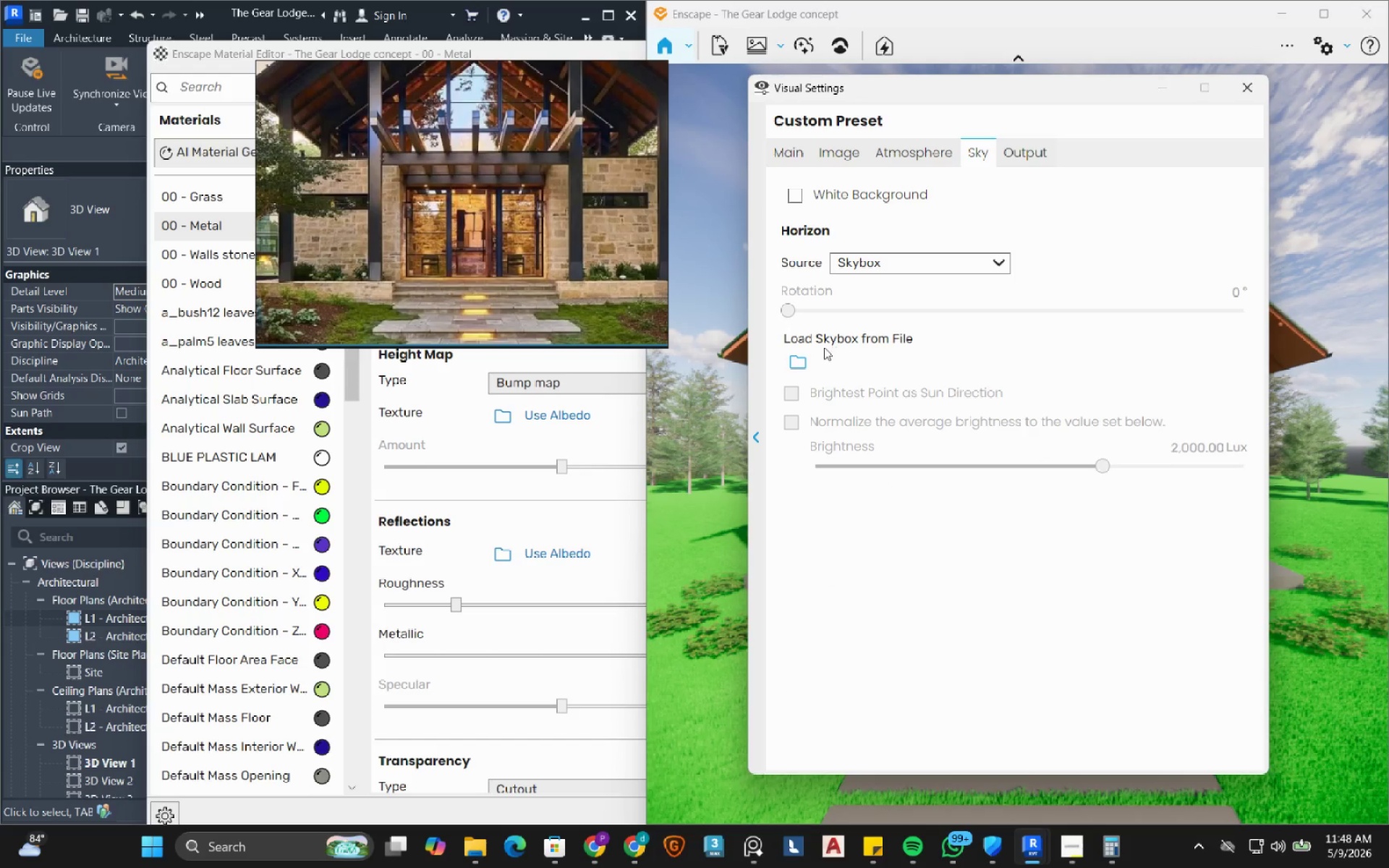 
left_click([800, 358])
 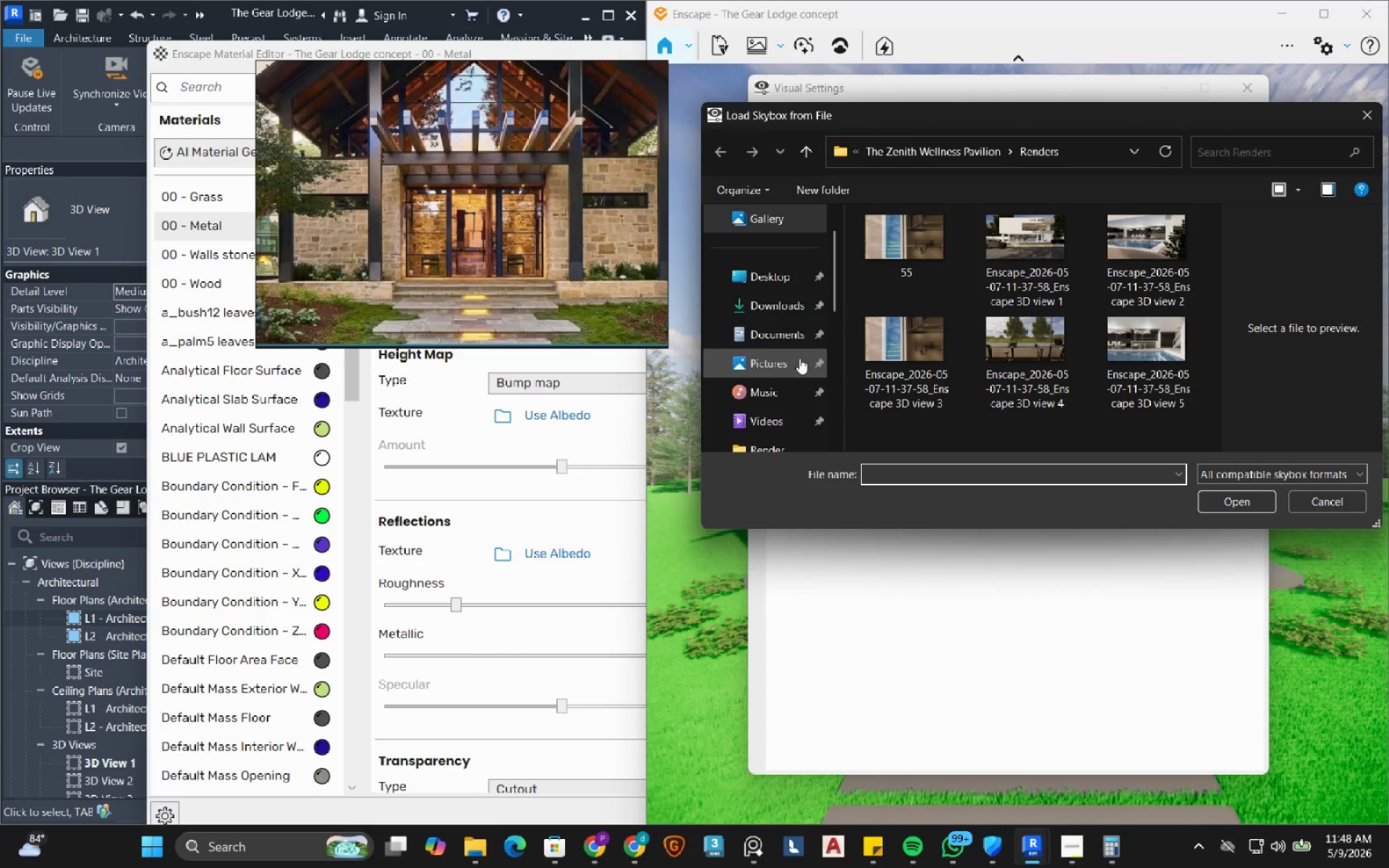 
left_click([768, 282])
 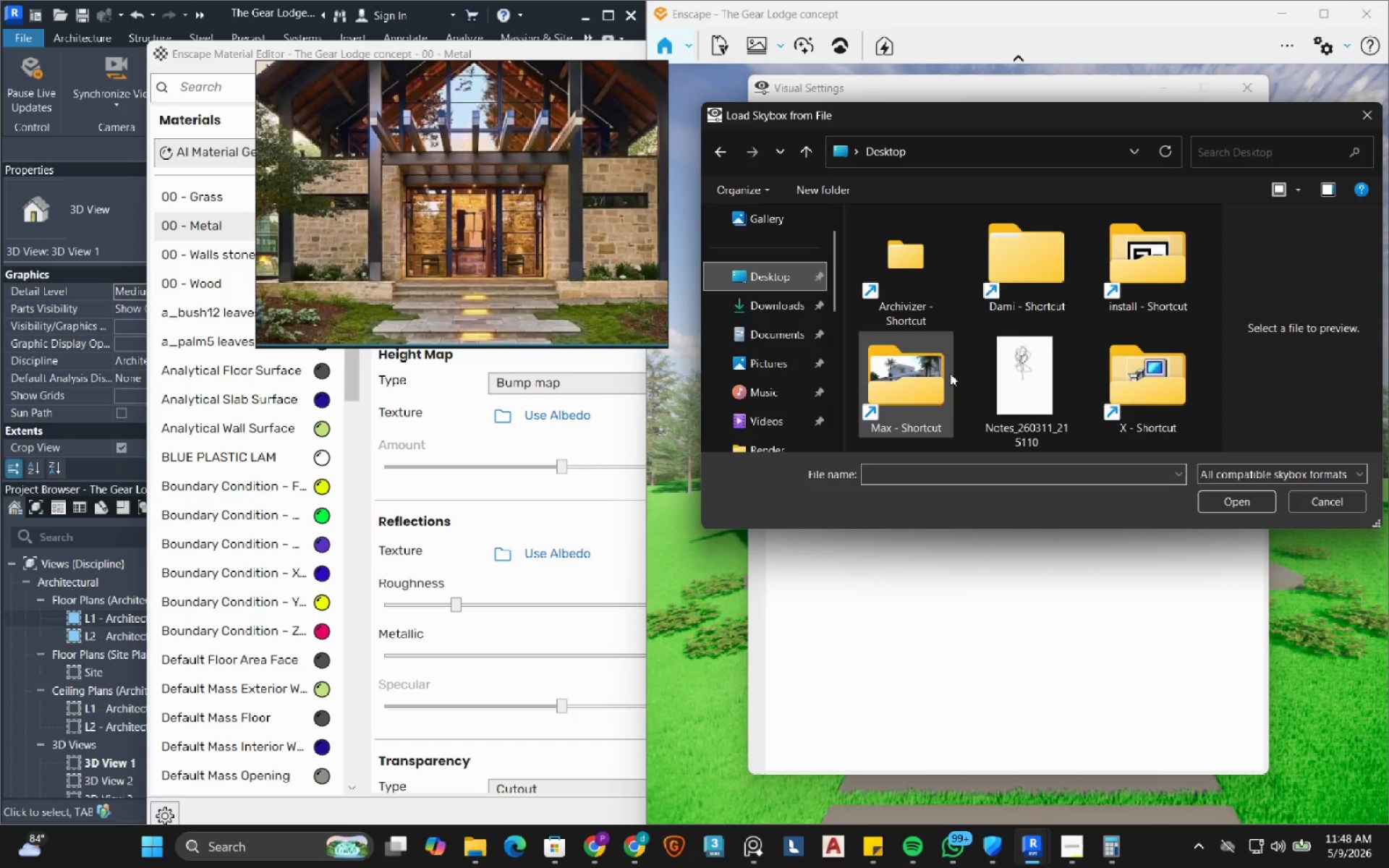 
double_click([1018, 264])
 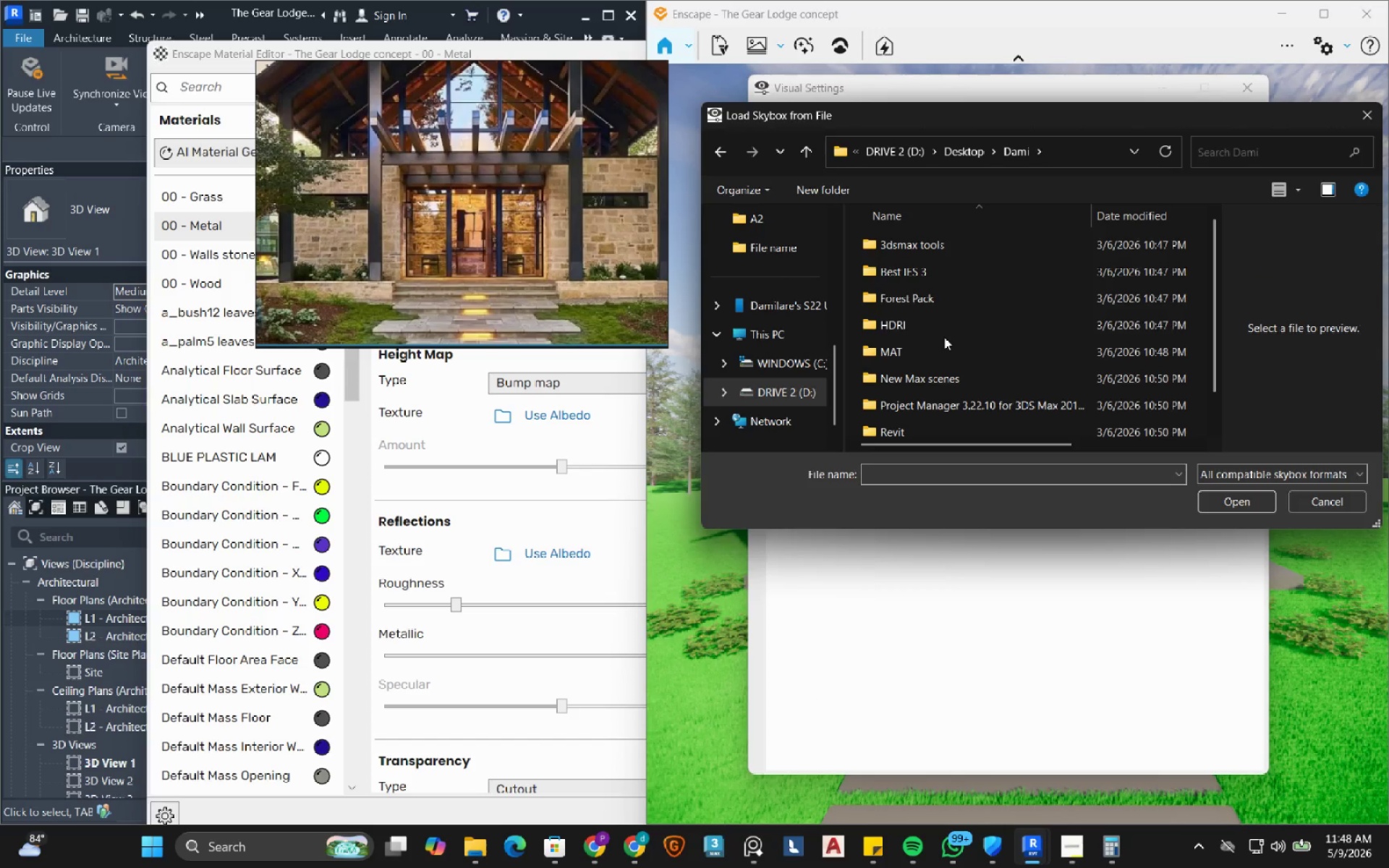 
double_click([949, 322])
 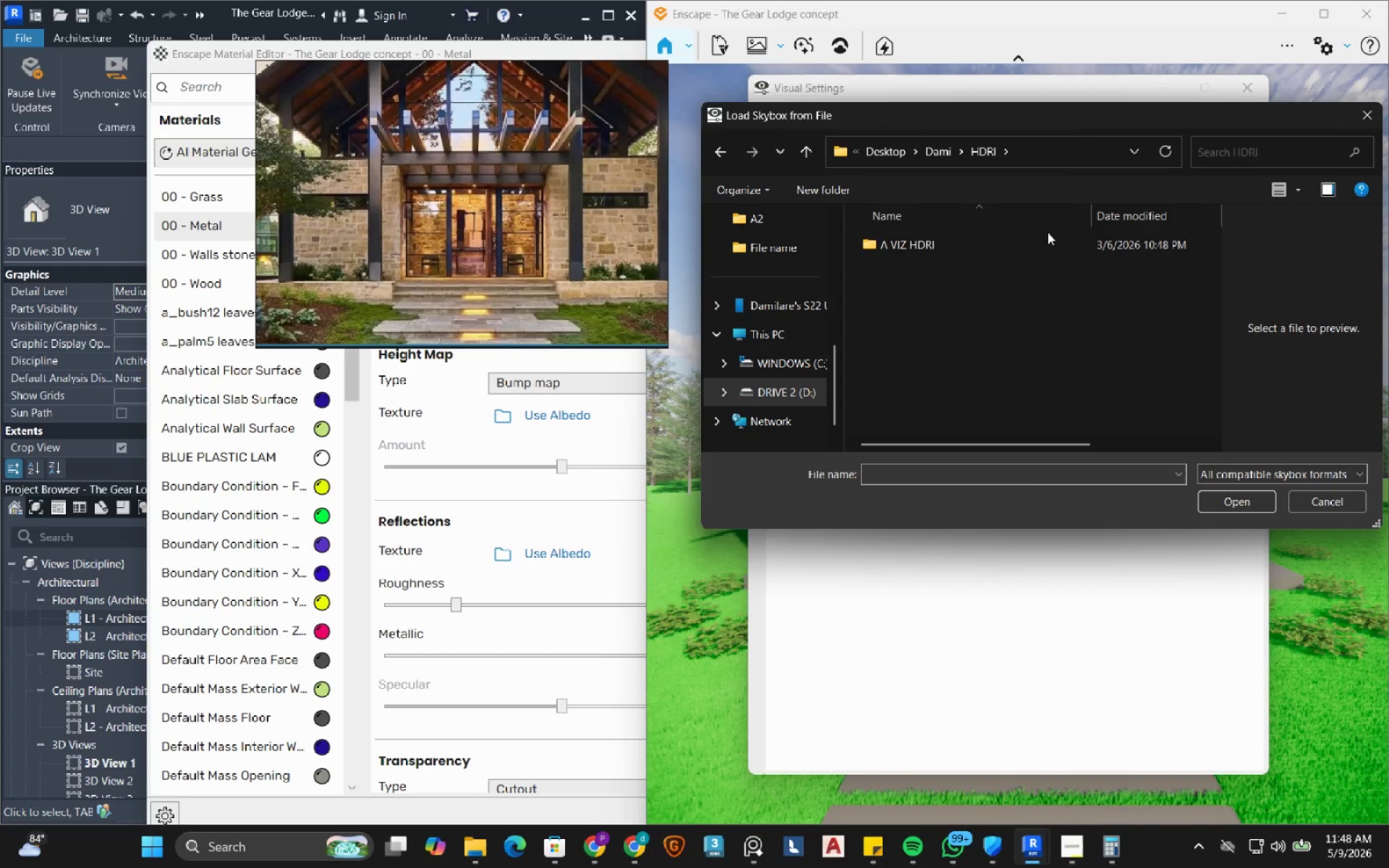 
double_click([1035, 241])
 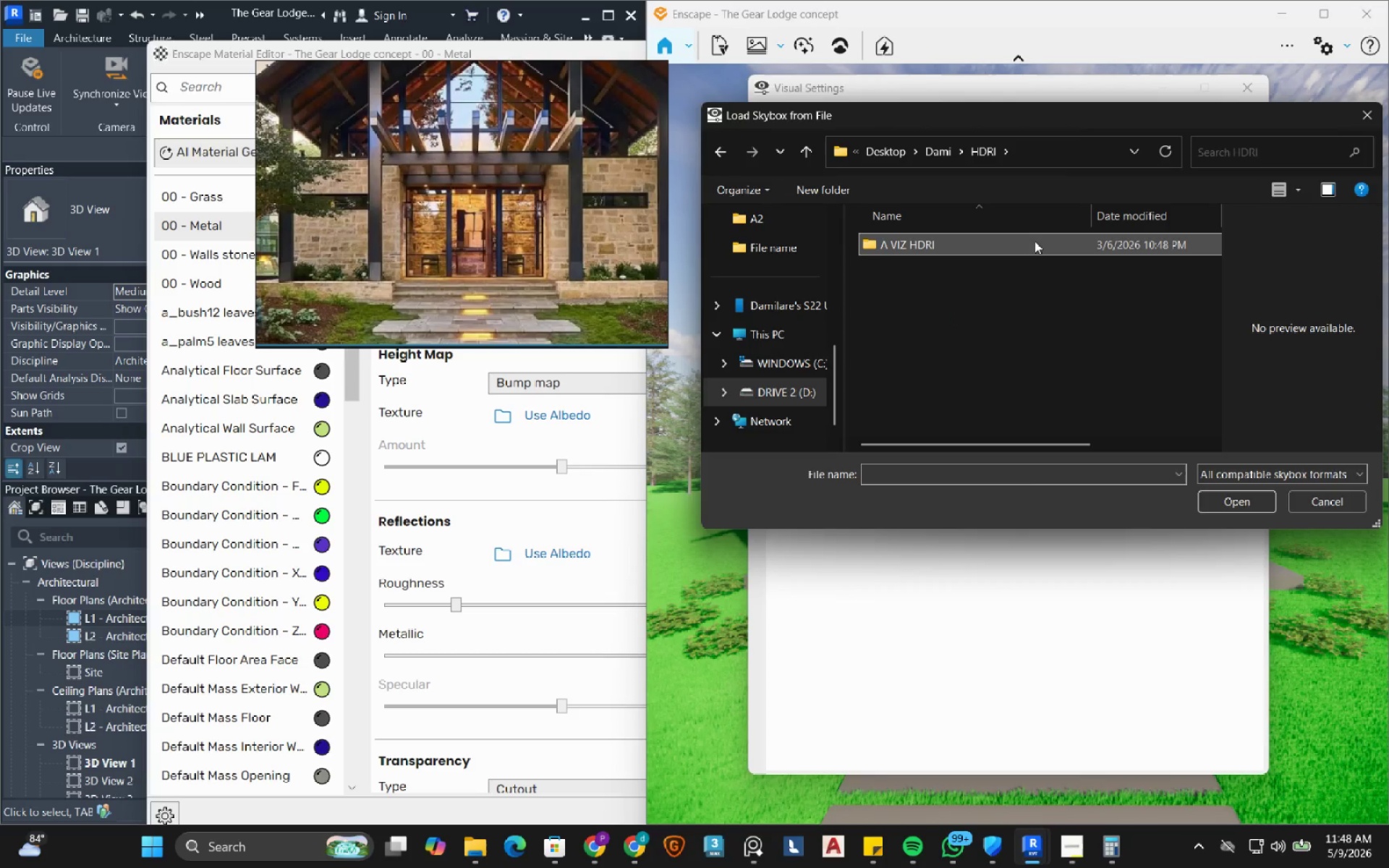 
triple_click([1035, 241])
 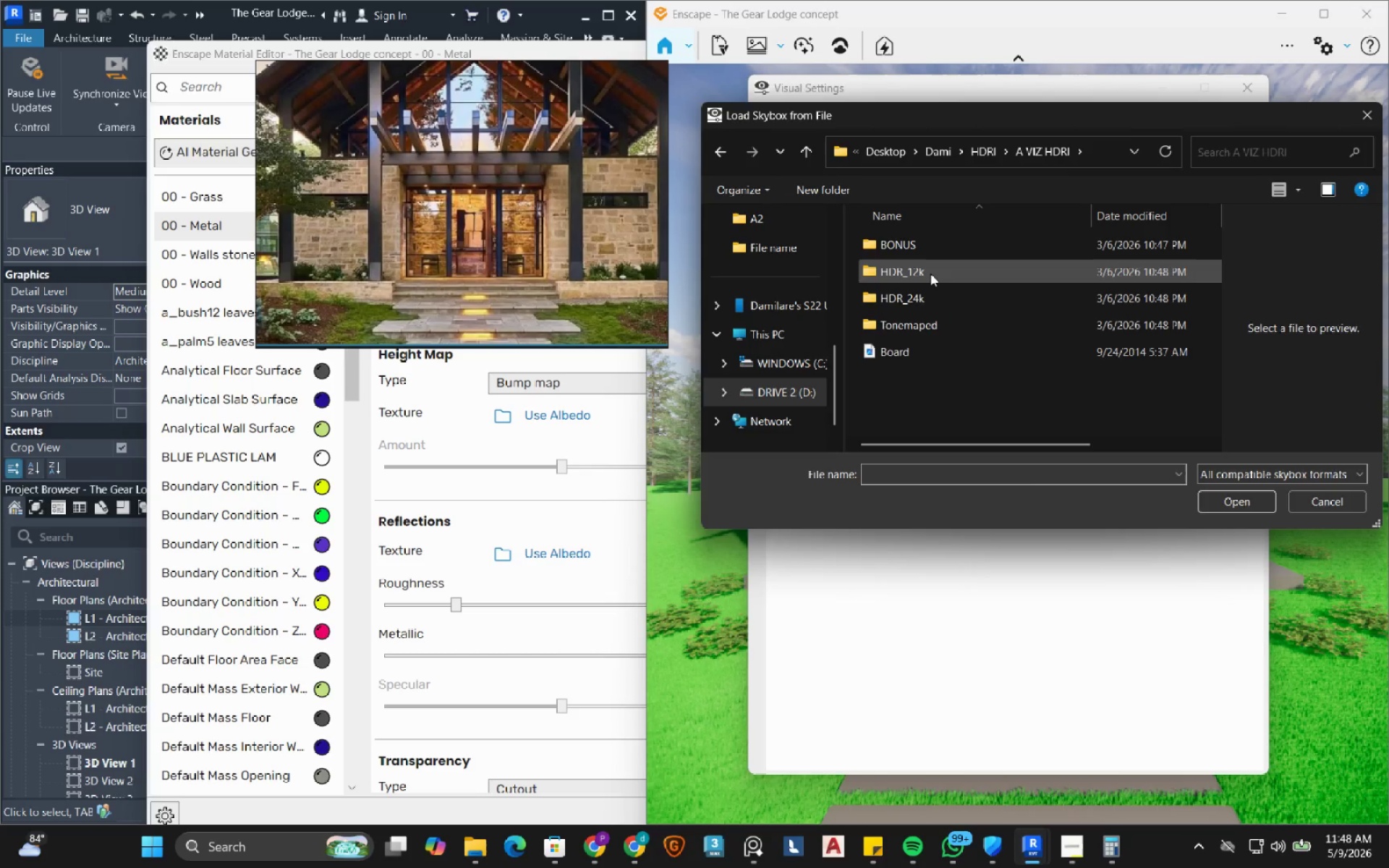 
double_click([930, 273])
 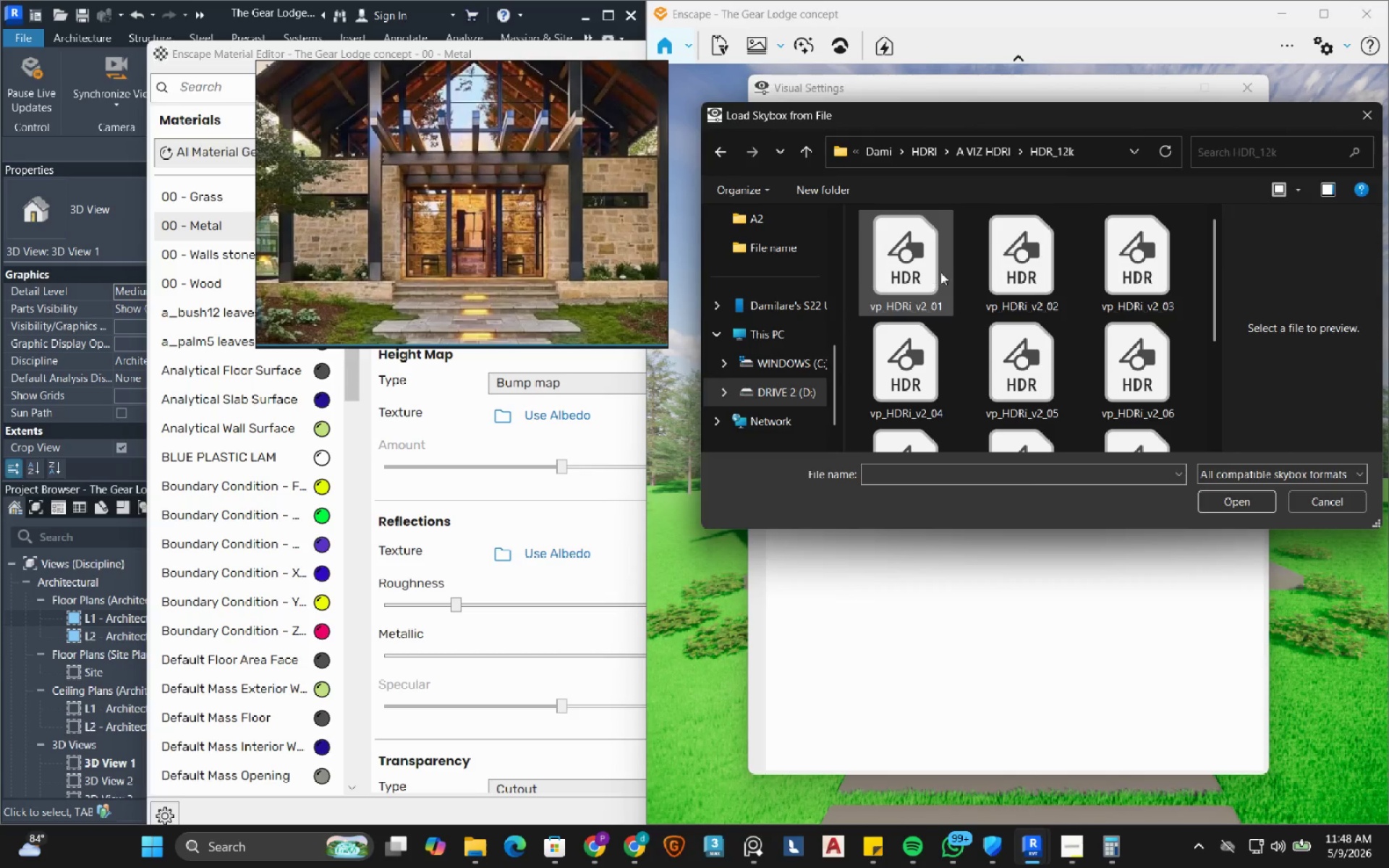 
left_click([1006, 261])
 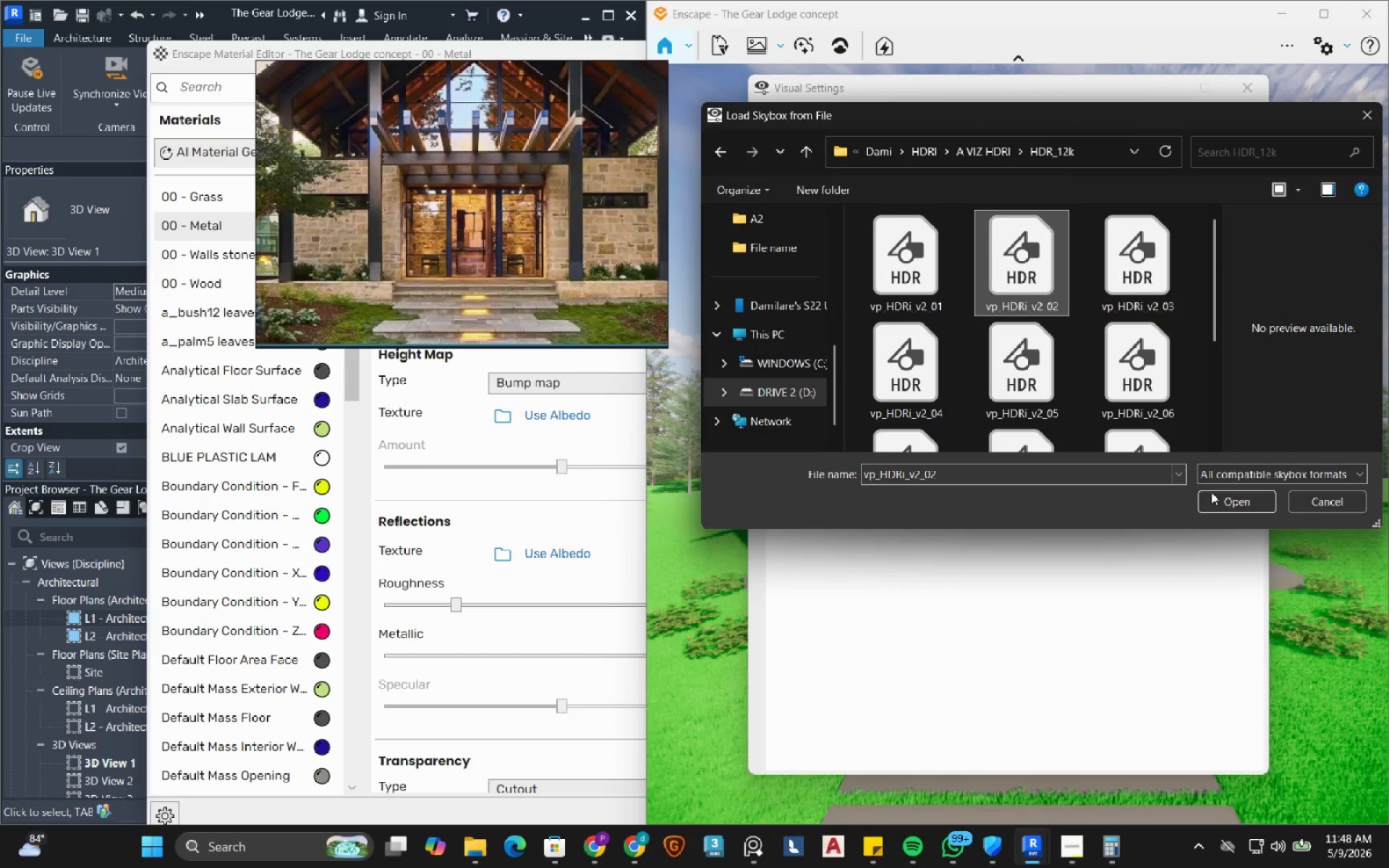 
left_click([1218, 502])
 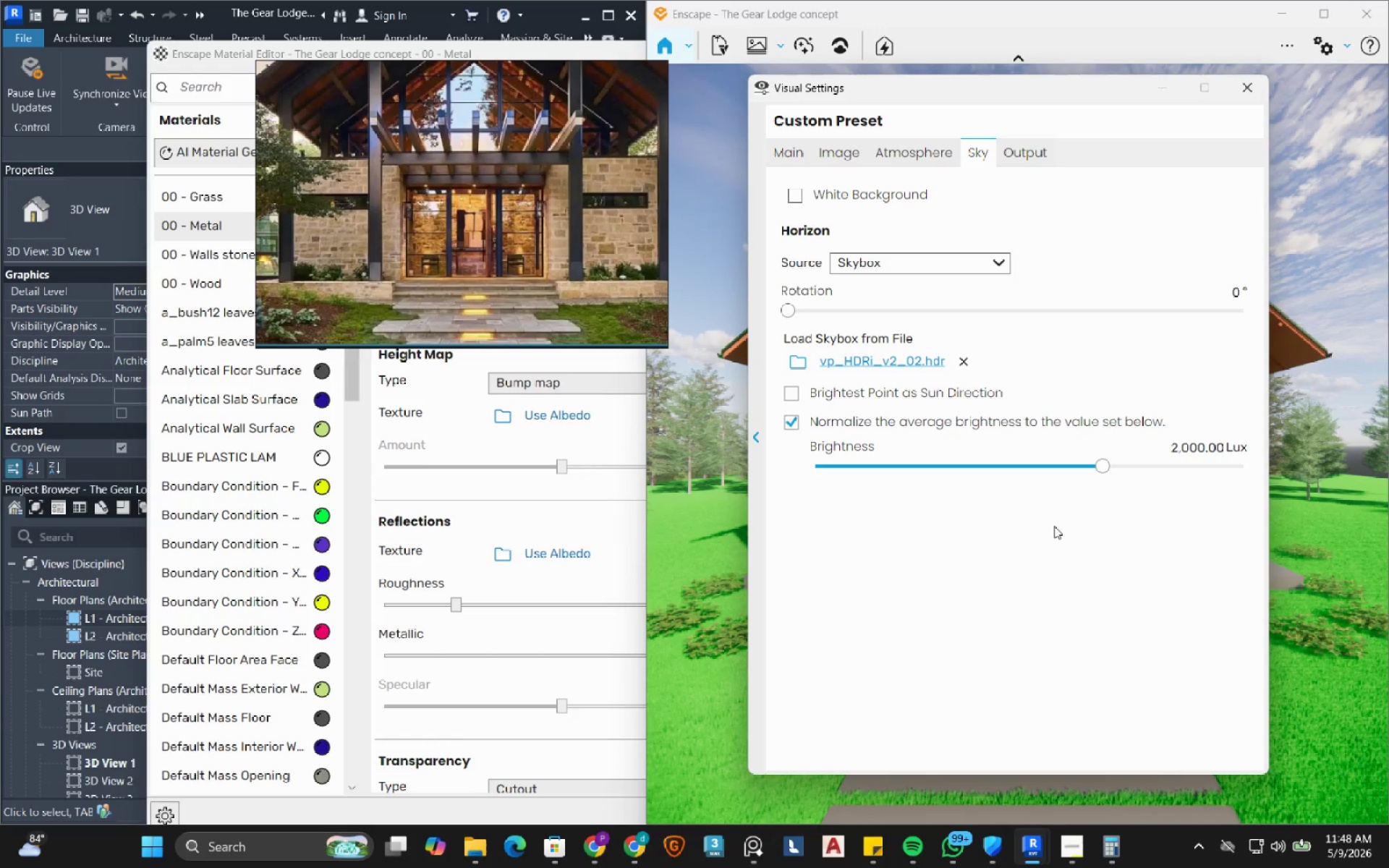 
wait(10.49)
 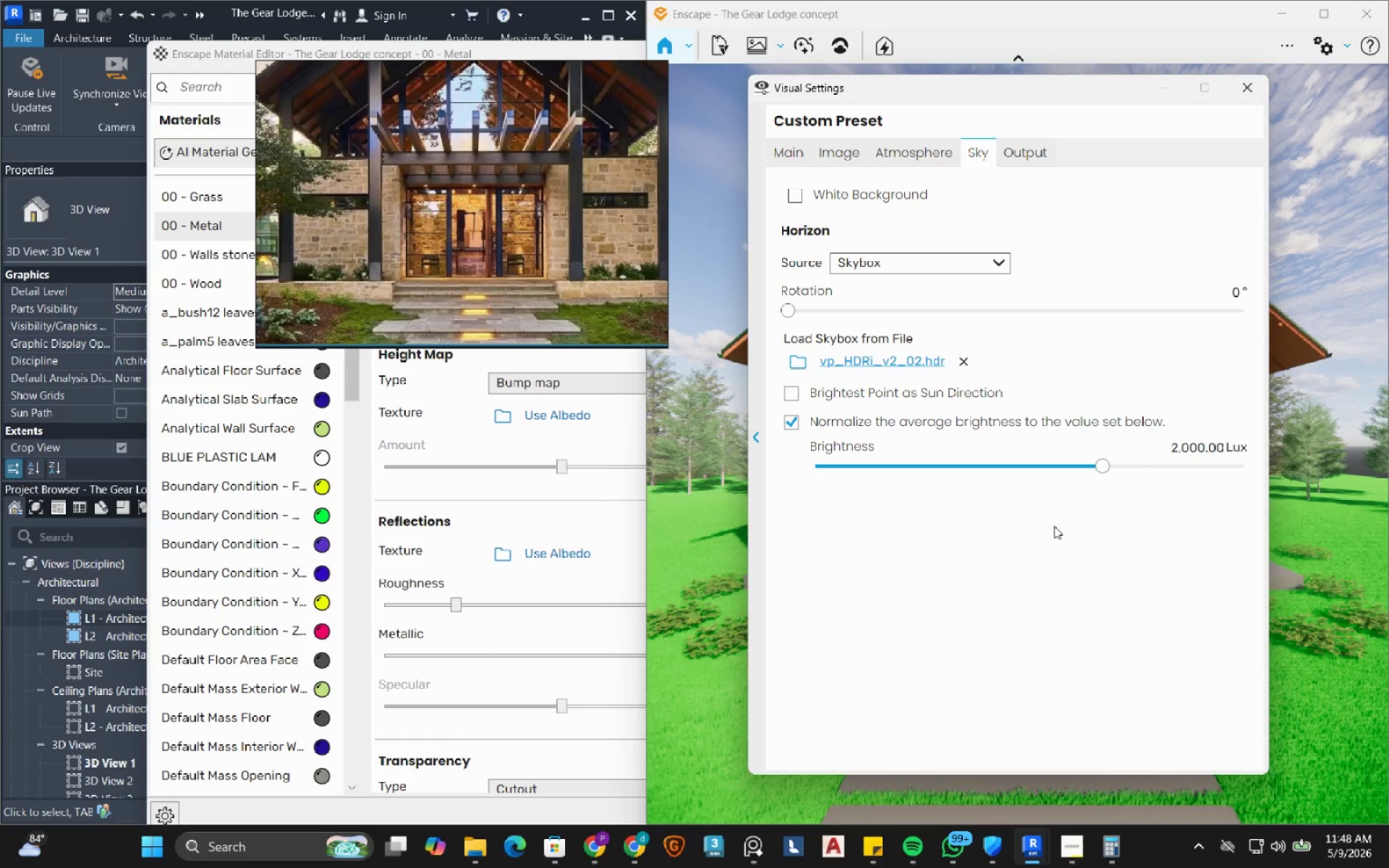 
left_click_drag(start_coordinate=[955, 88], to_coordinate=[948, 50])
 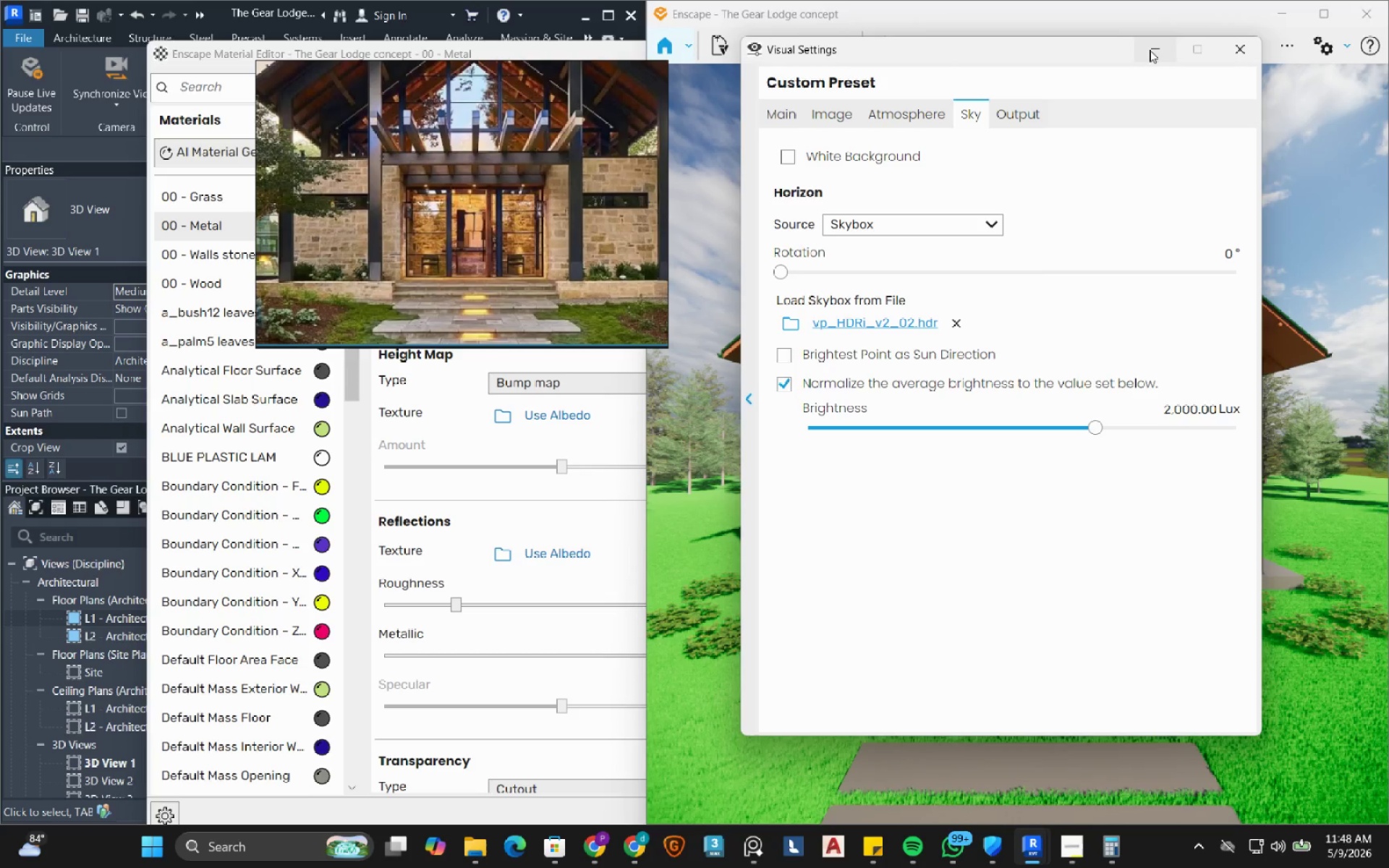 
left_click([1231, 49])
 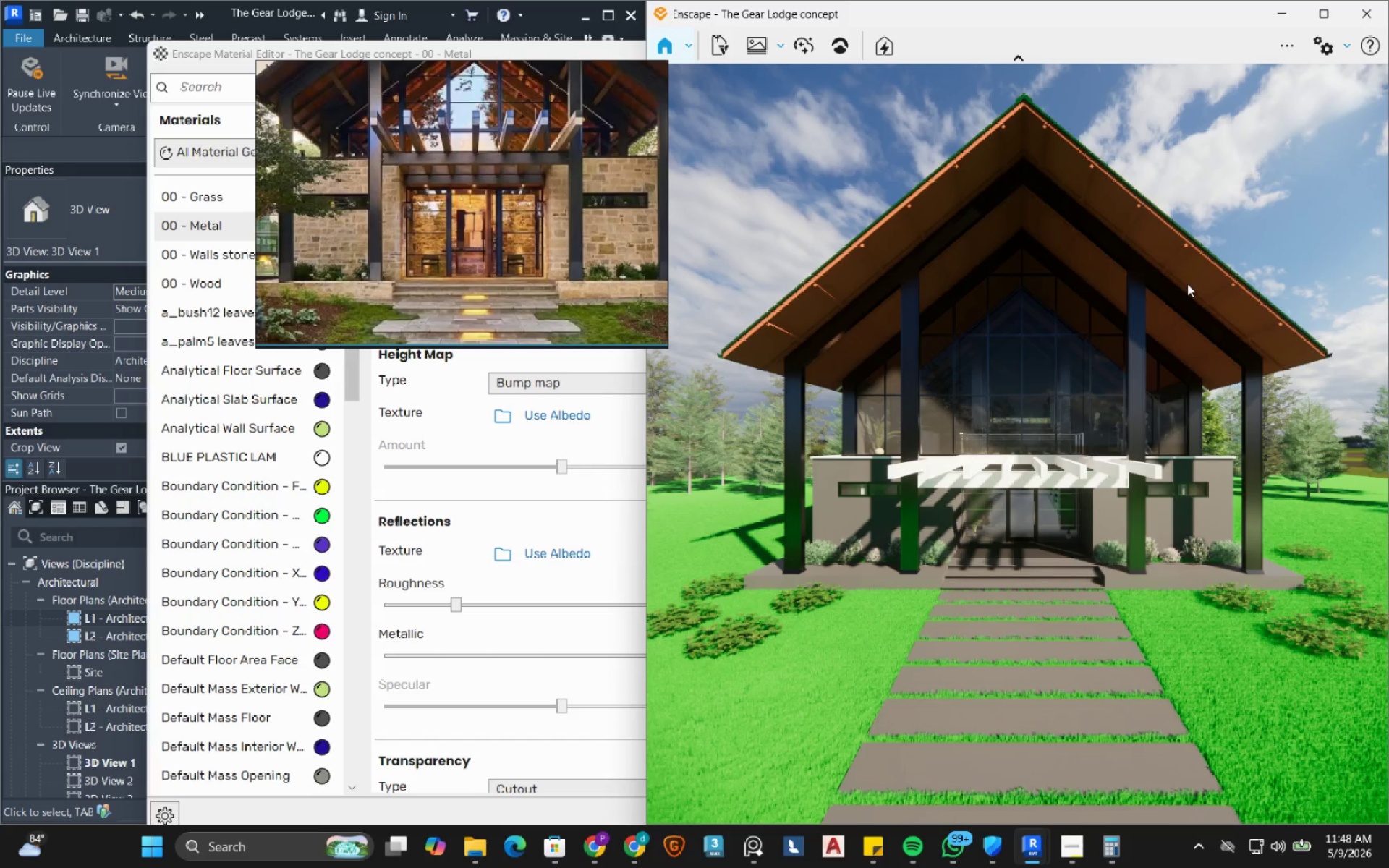 
wait(10.44)
 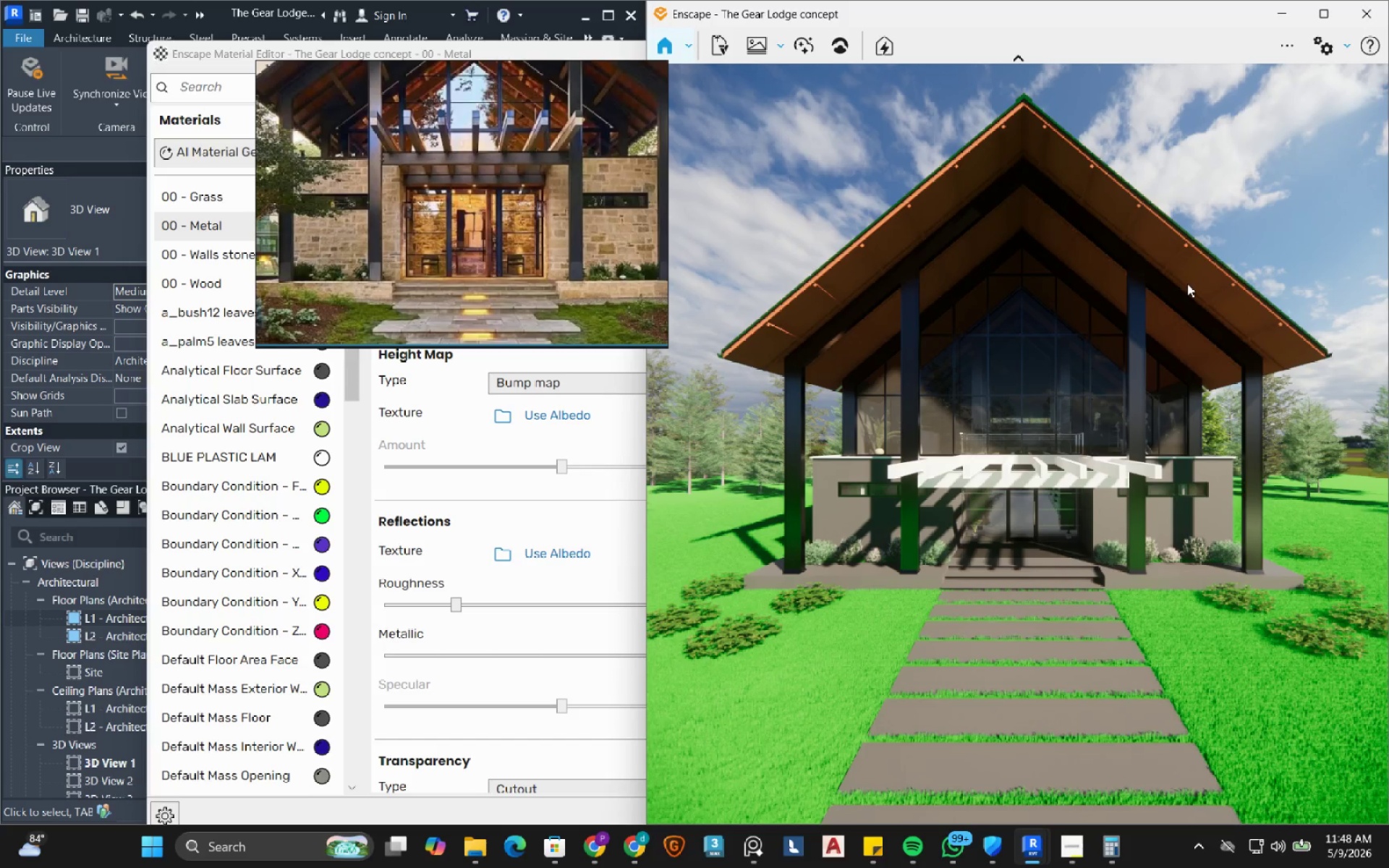 
left_click([279, 197])
 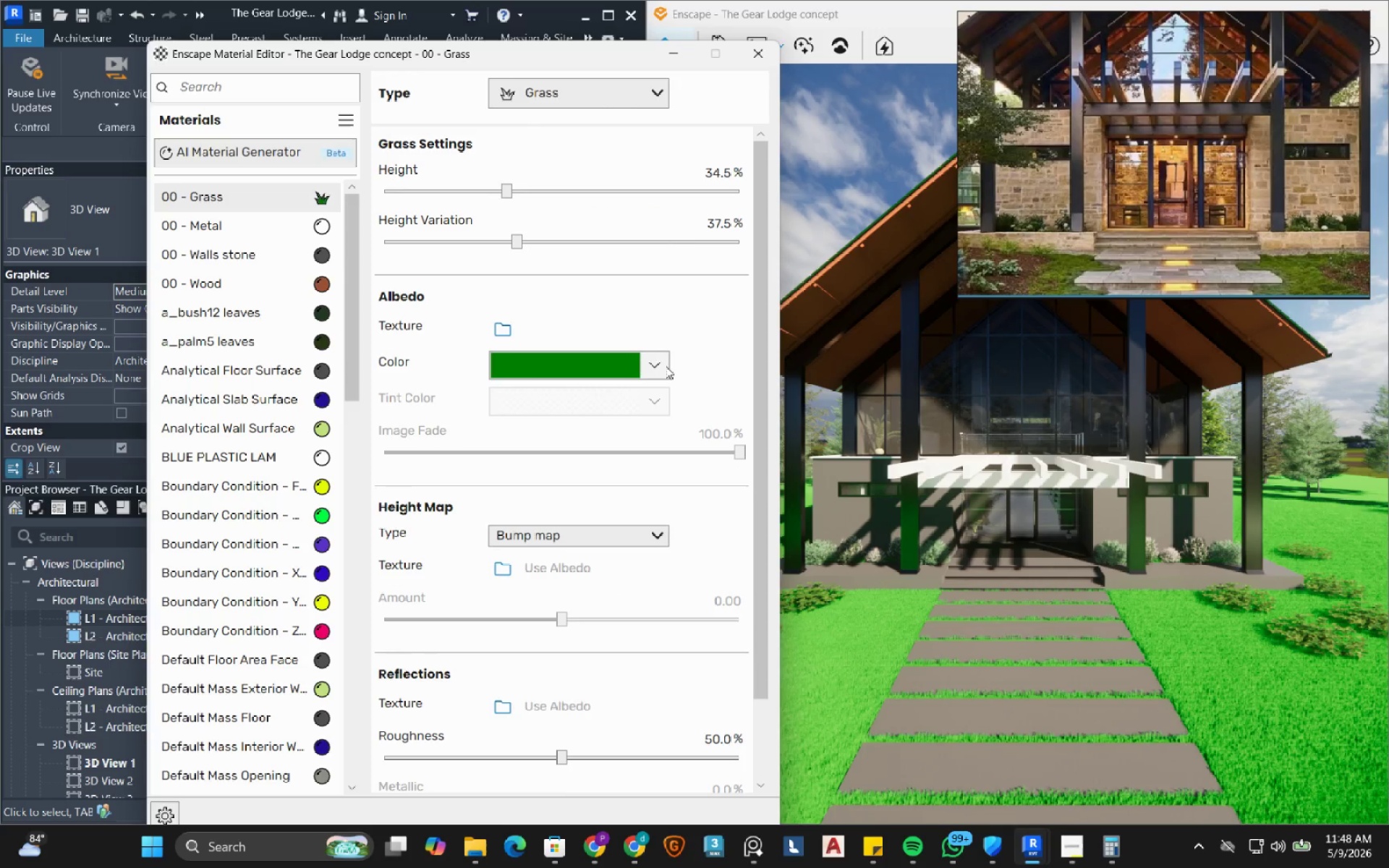 
left_click([653, 365])
 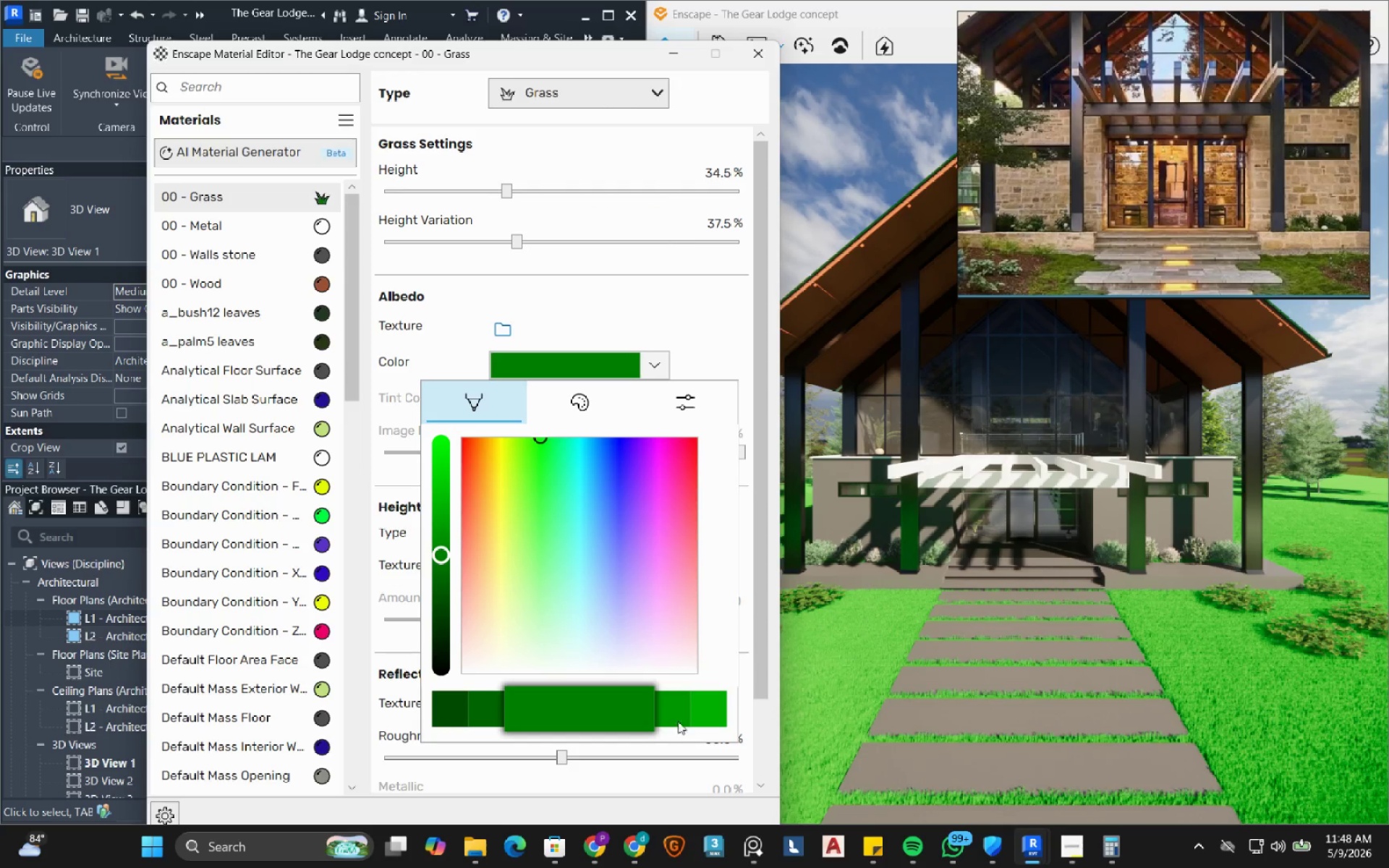 
left_click([456, 710])
 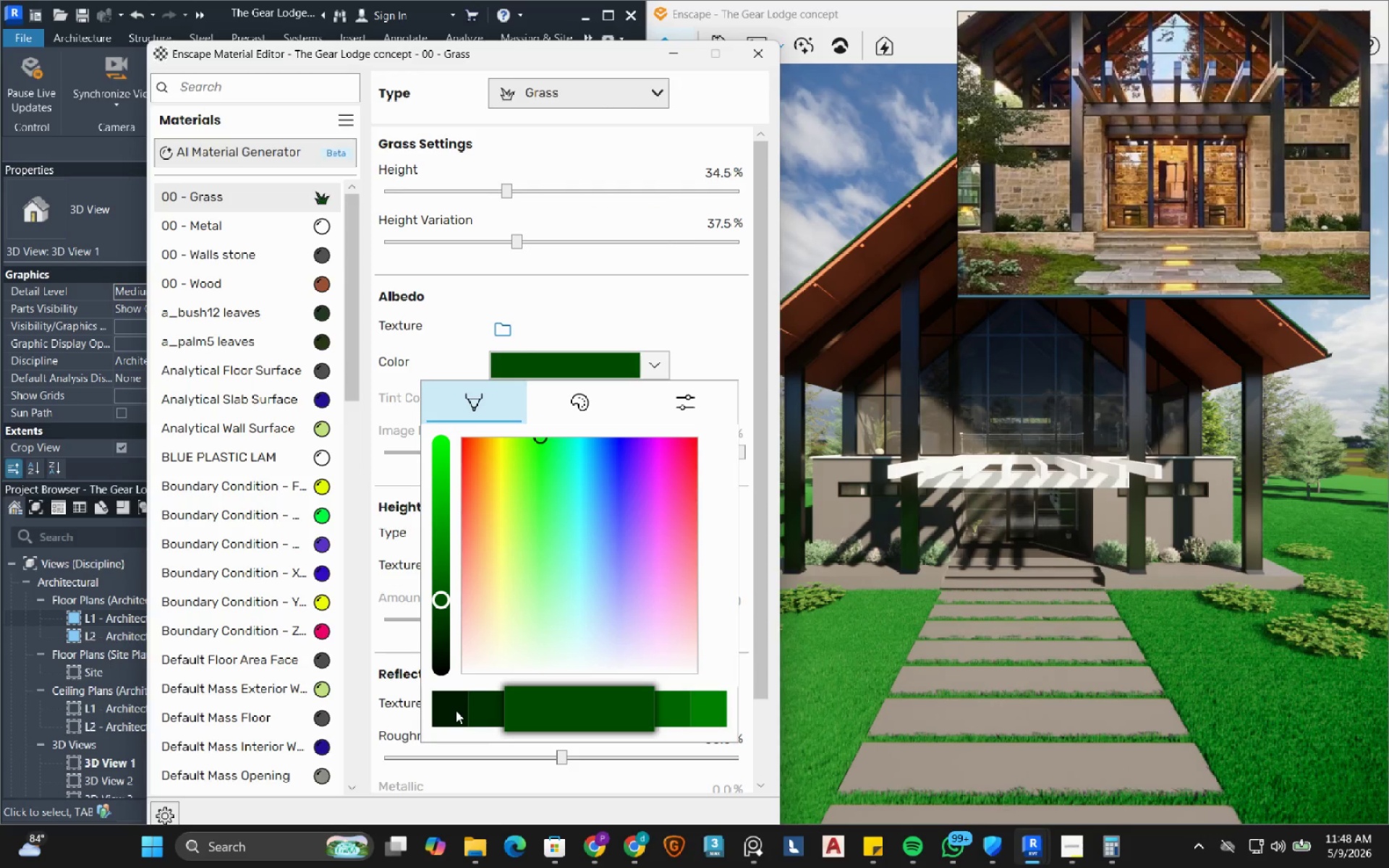 
left_click([577, 407])
 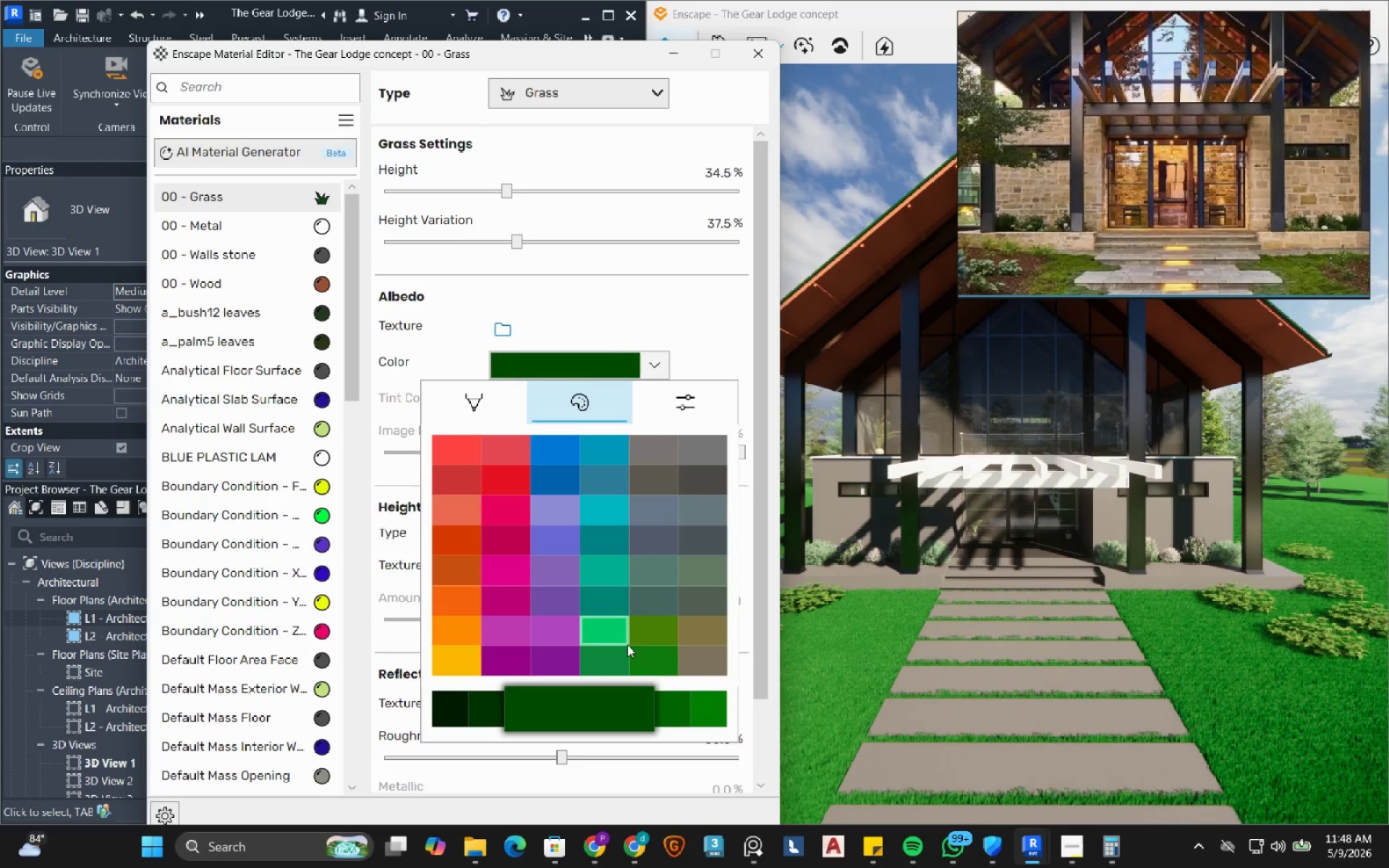 
left_click([645, 631])
 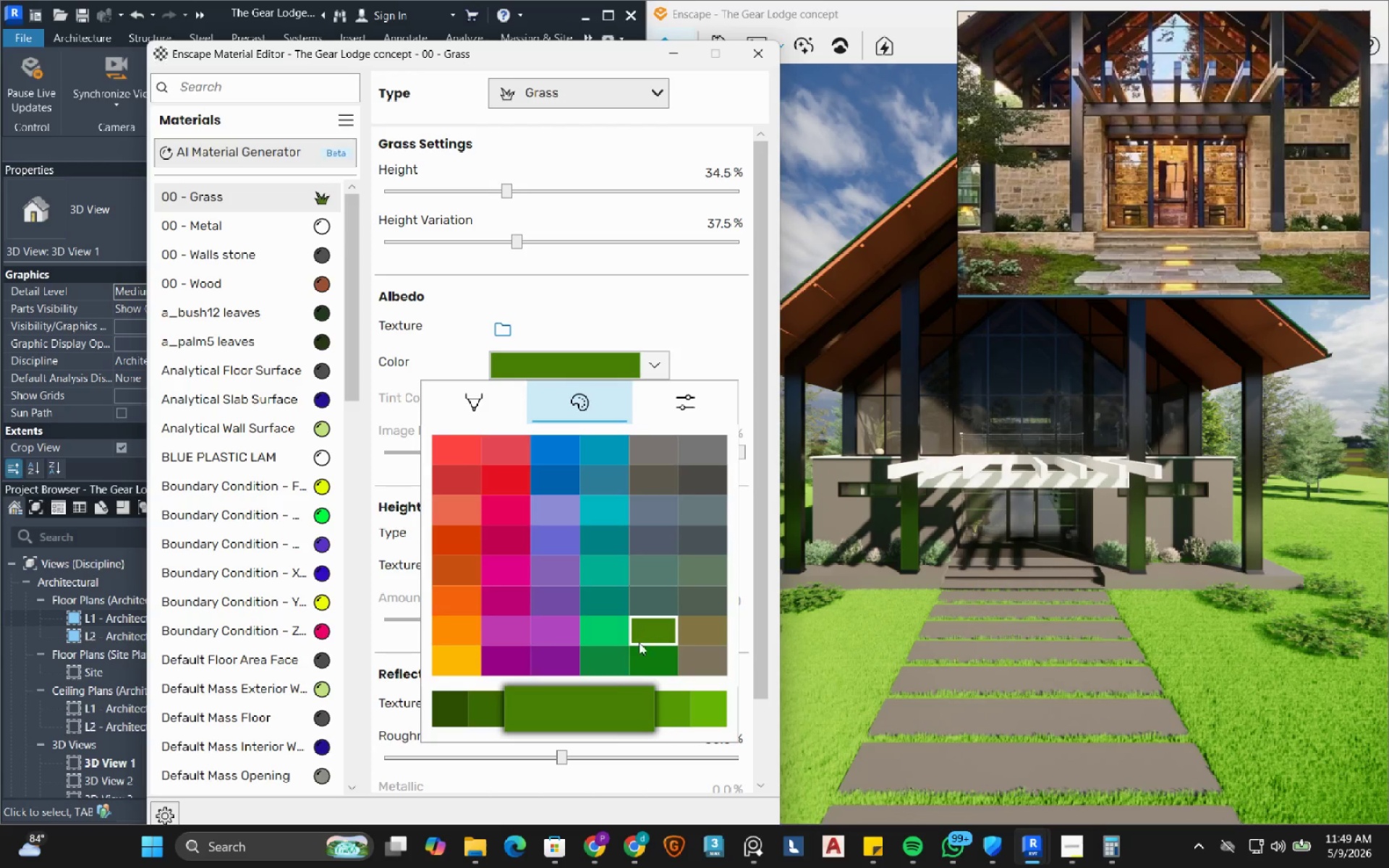 
wait(6.3)
 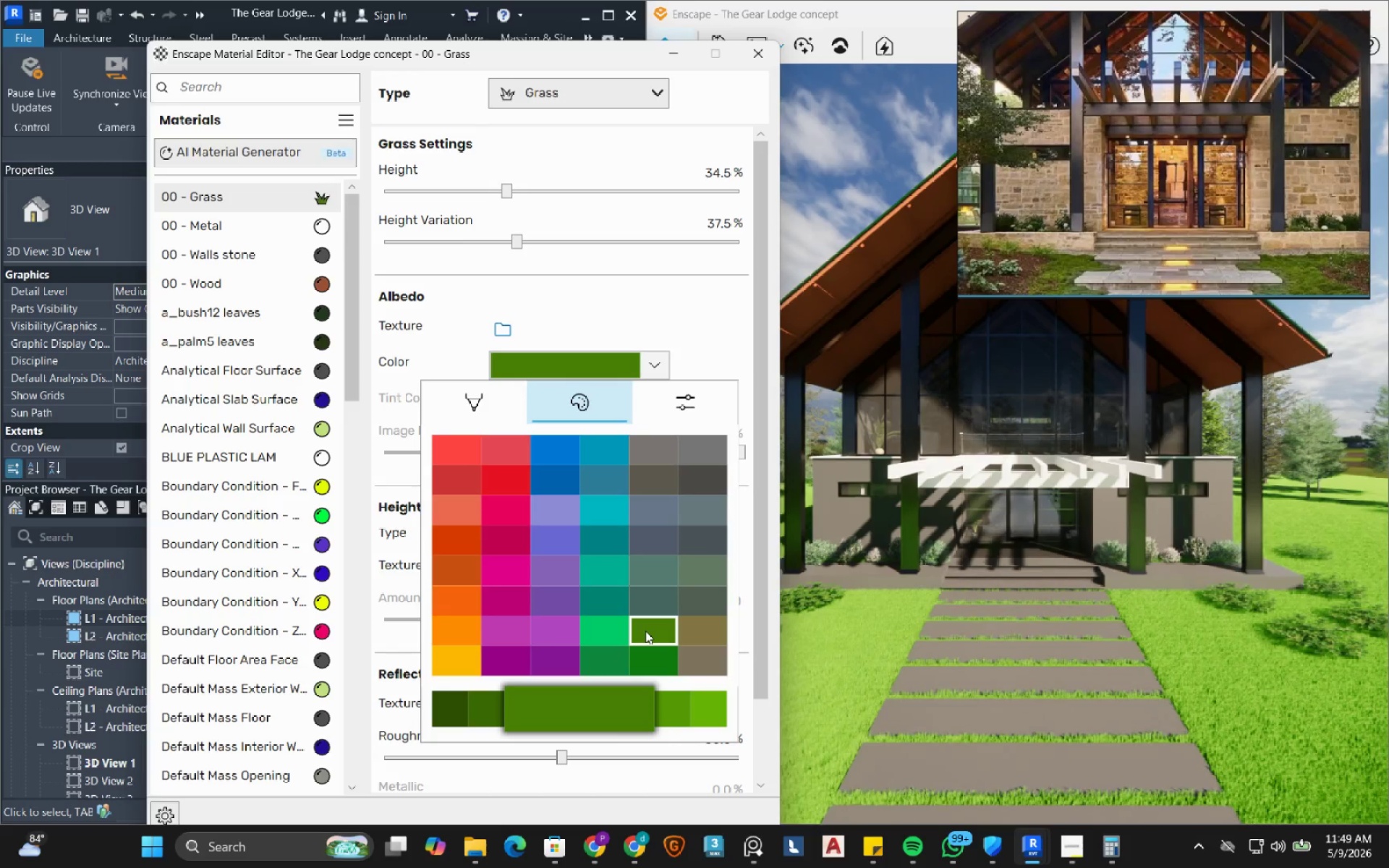 
left_click([492, 699])
 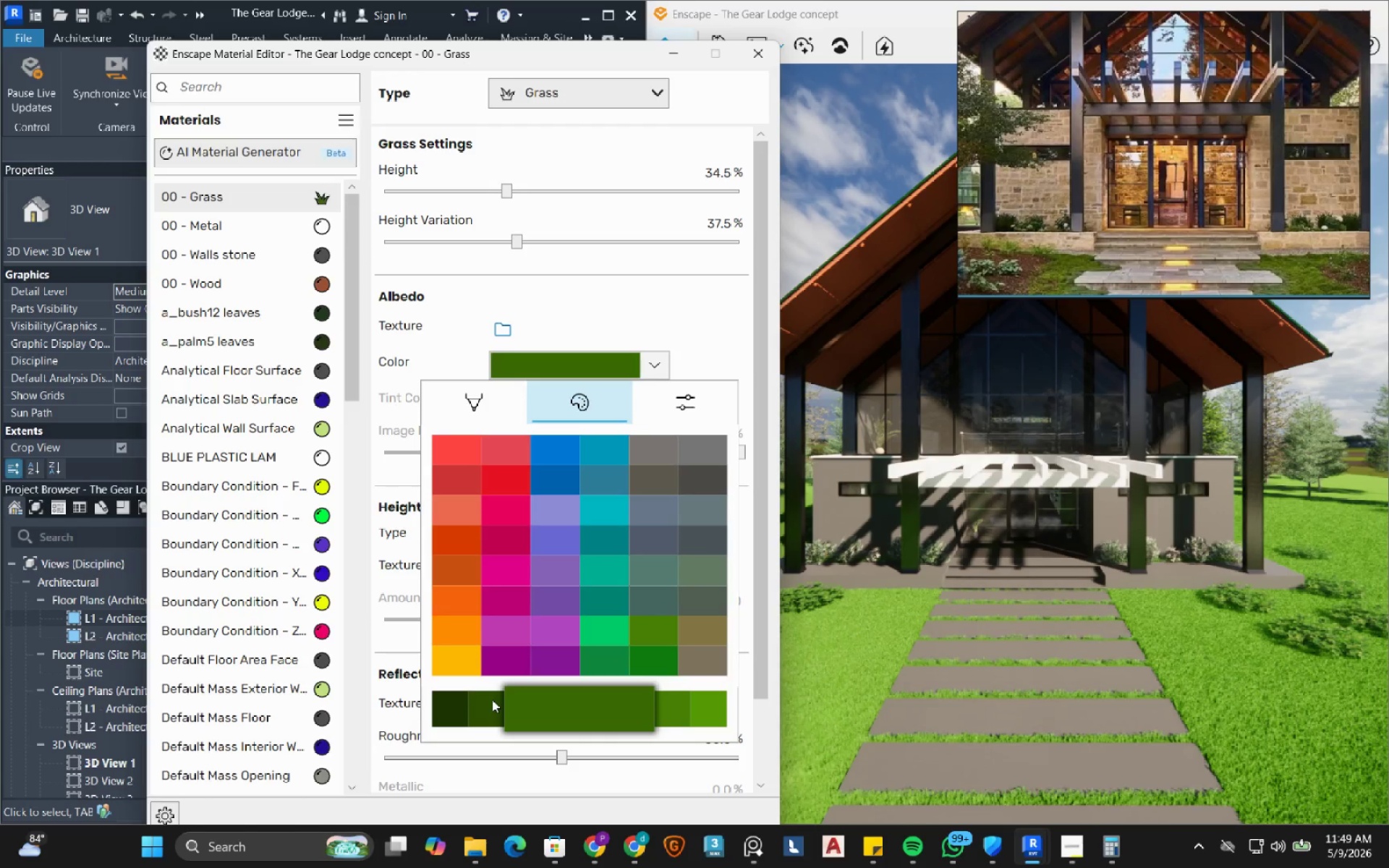 
left_click([485, 714])
 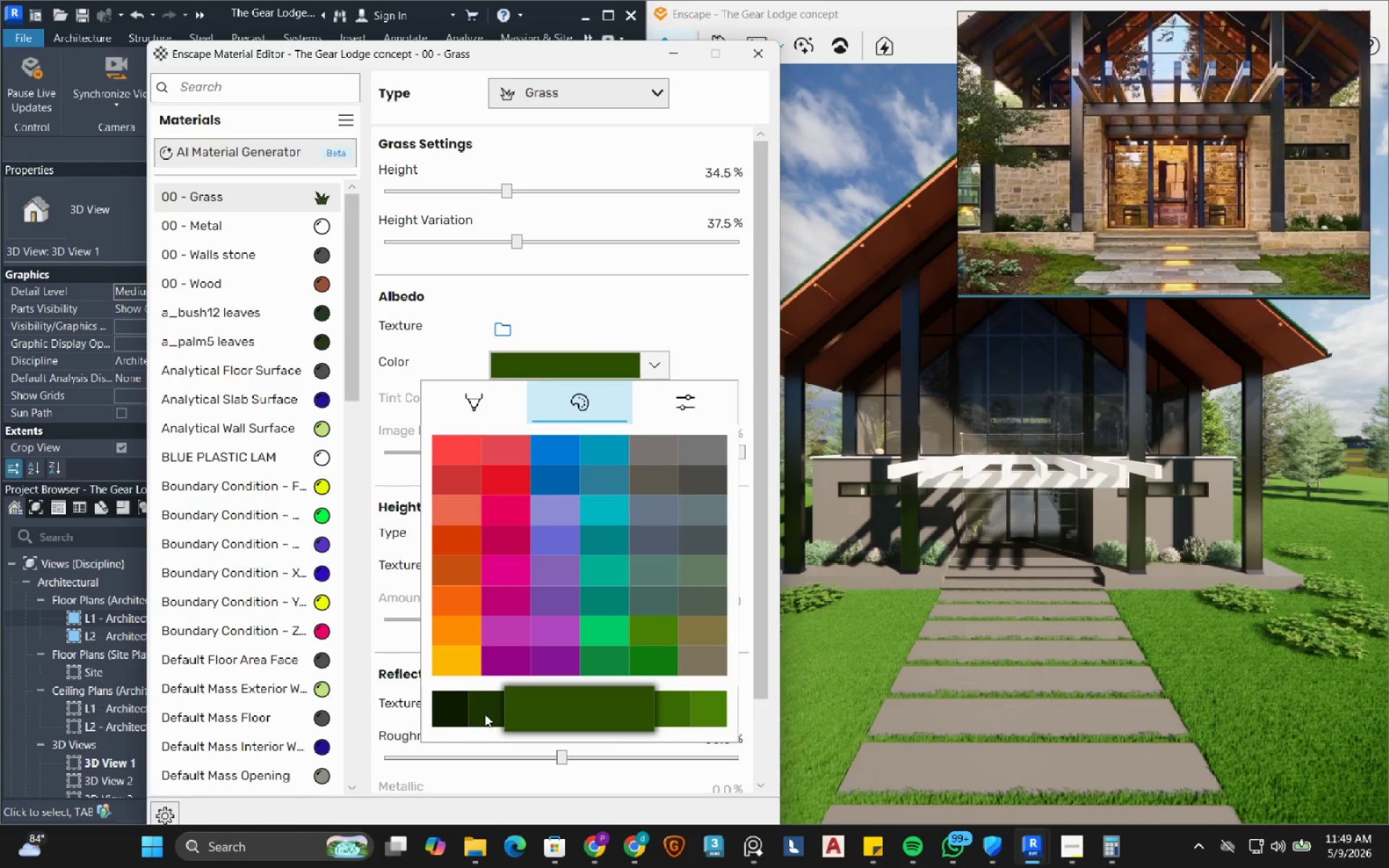 
left_click([715, 303])
 